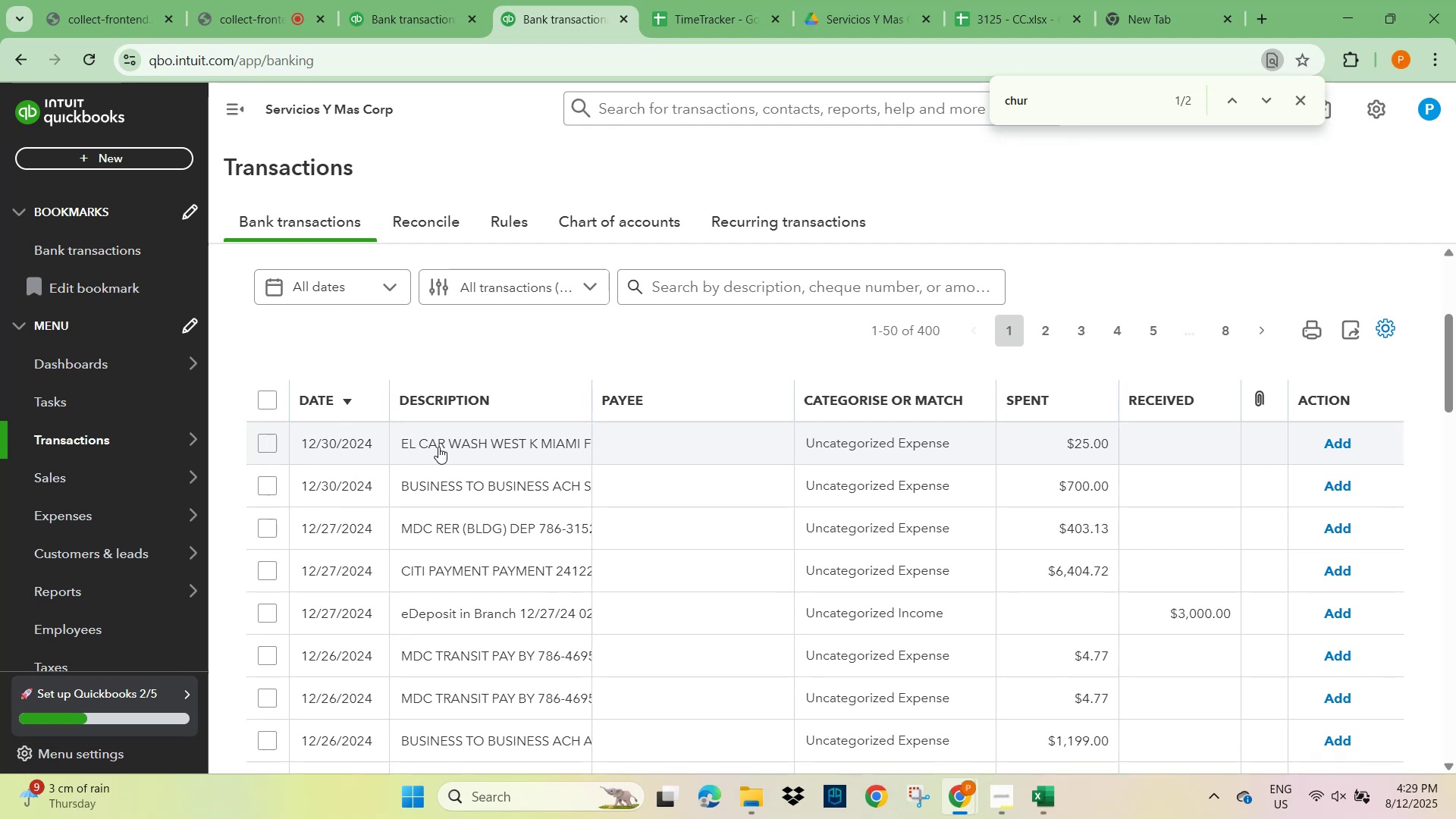 
wait(5.66)
 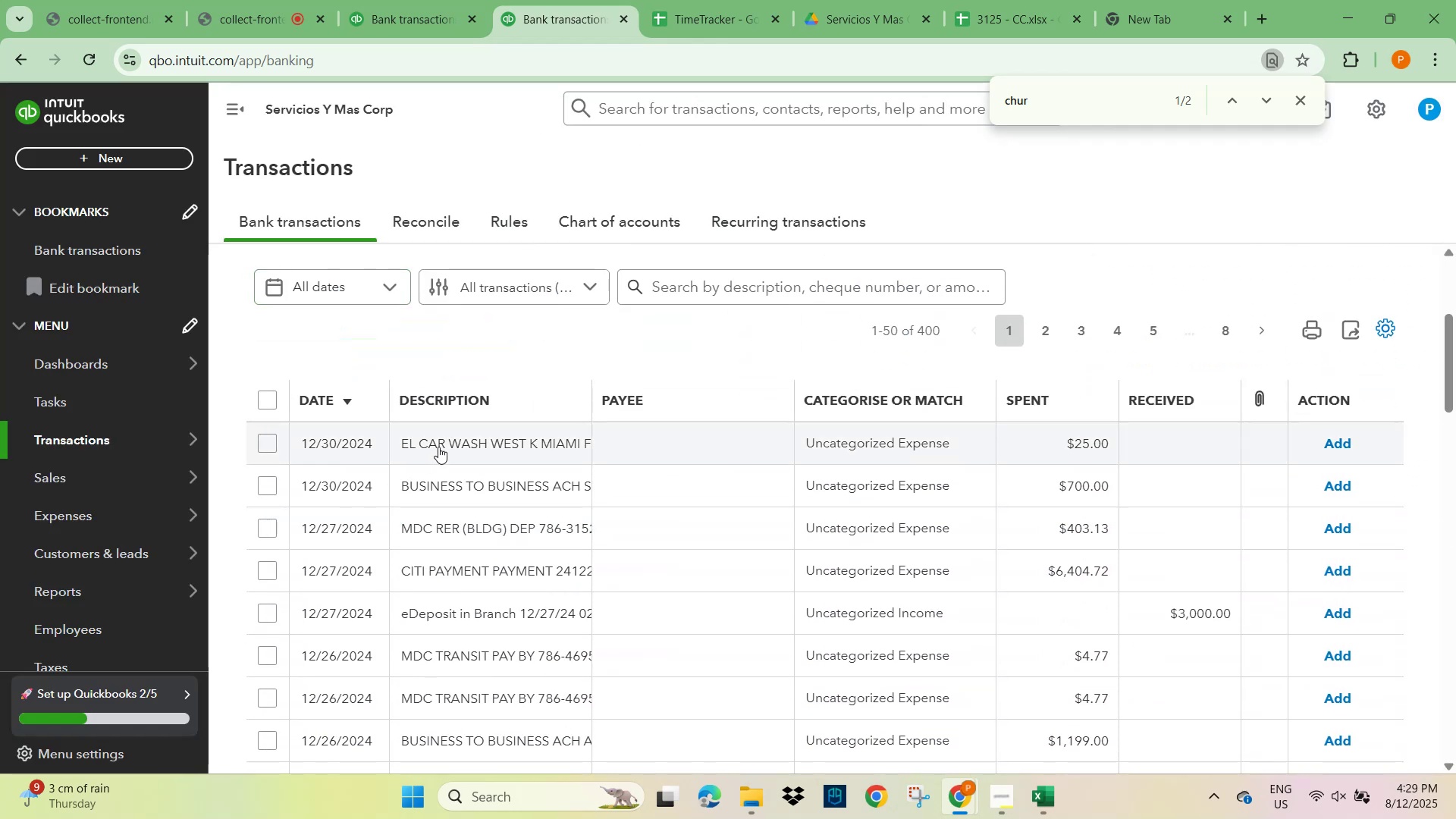 
left_click([438, 447])
 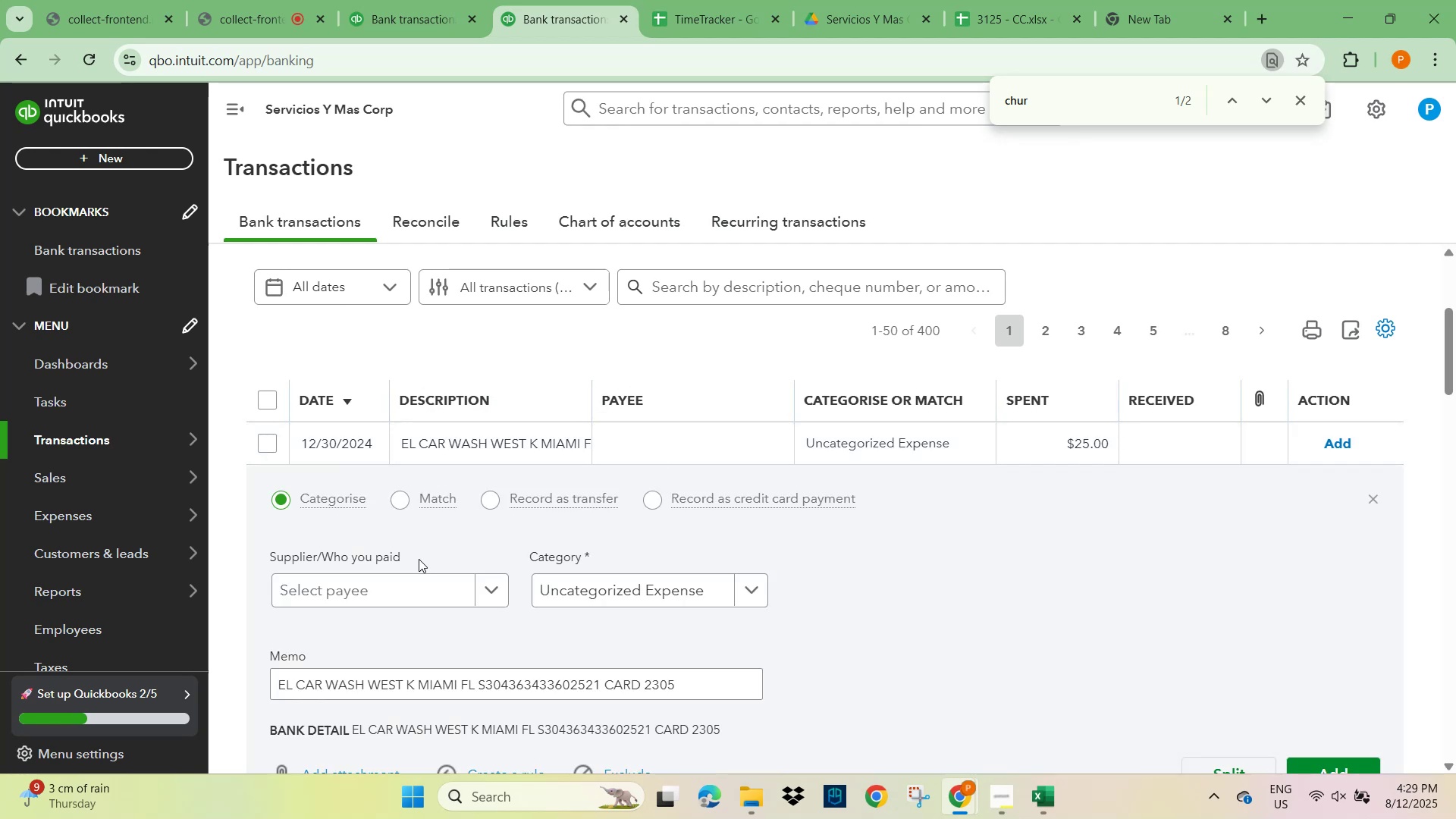 
scroll: coordinate [445, 547], scroll_direction: down, amount: 5.0
 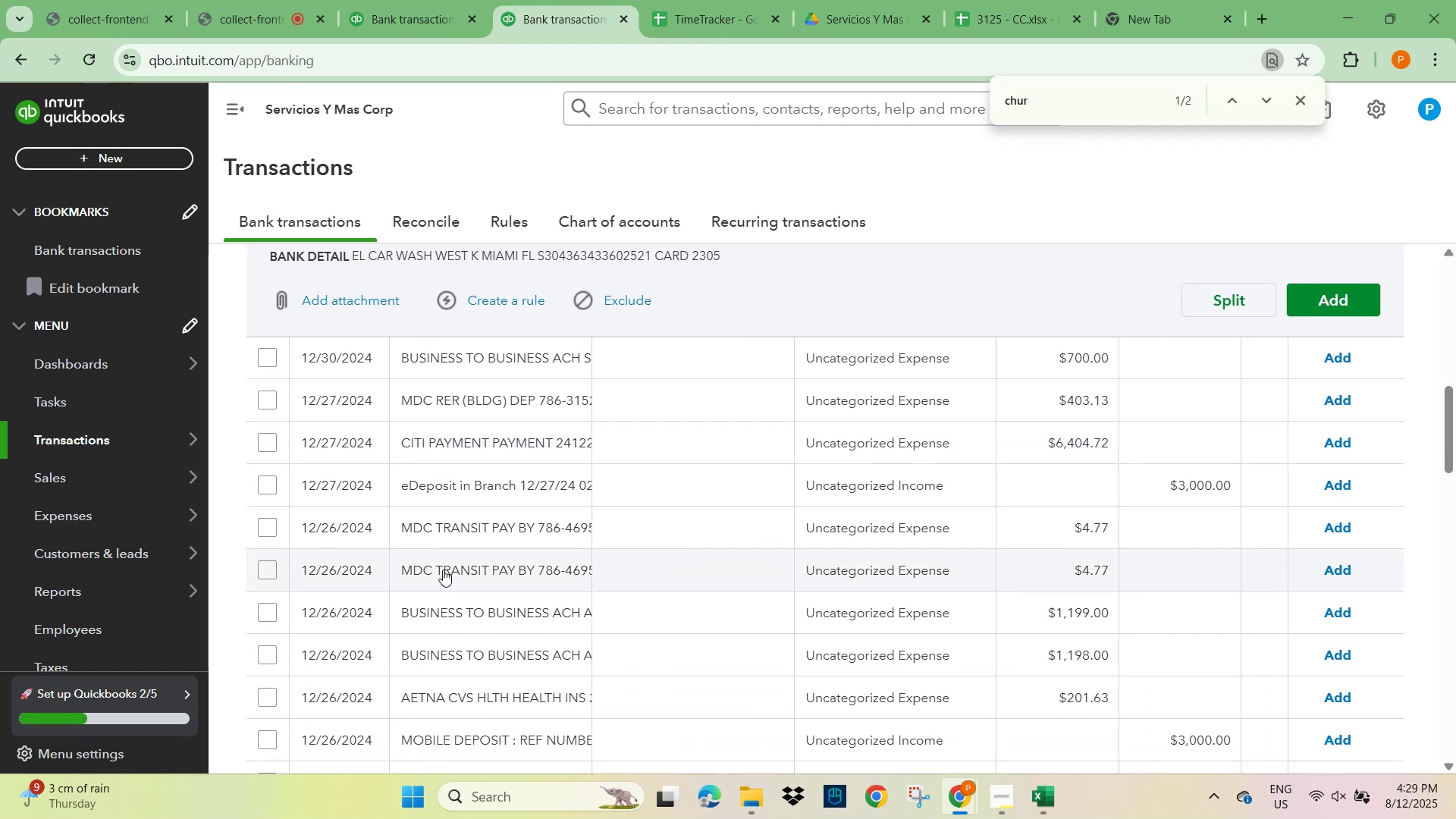 
scroll: coordinate [492, 479], scroll_direction: up, amount: 9.0
 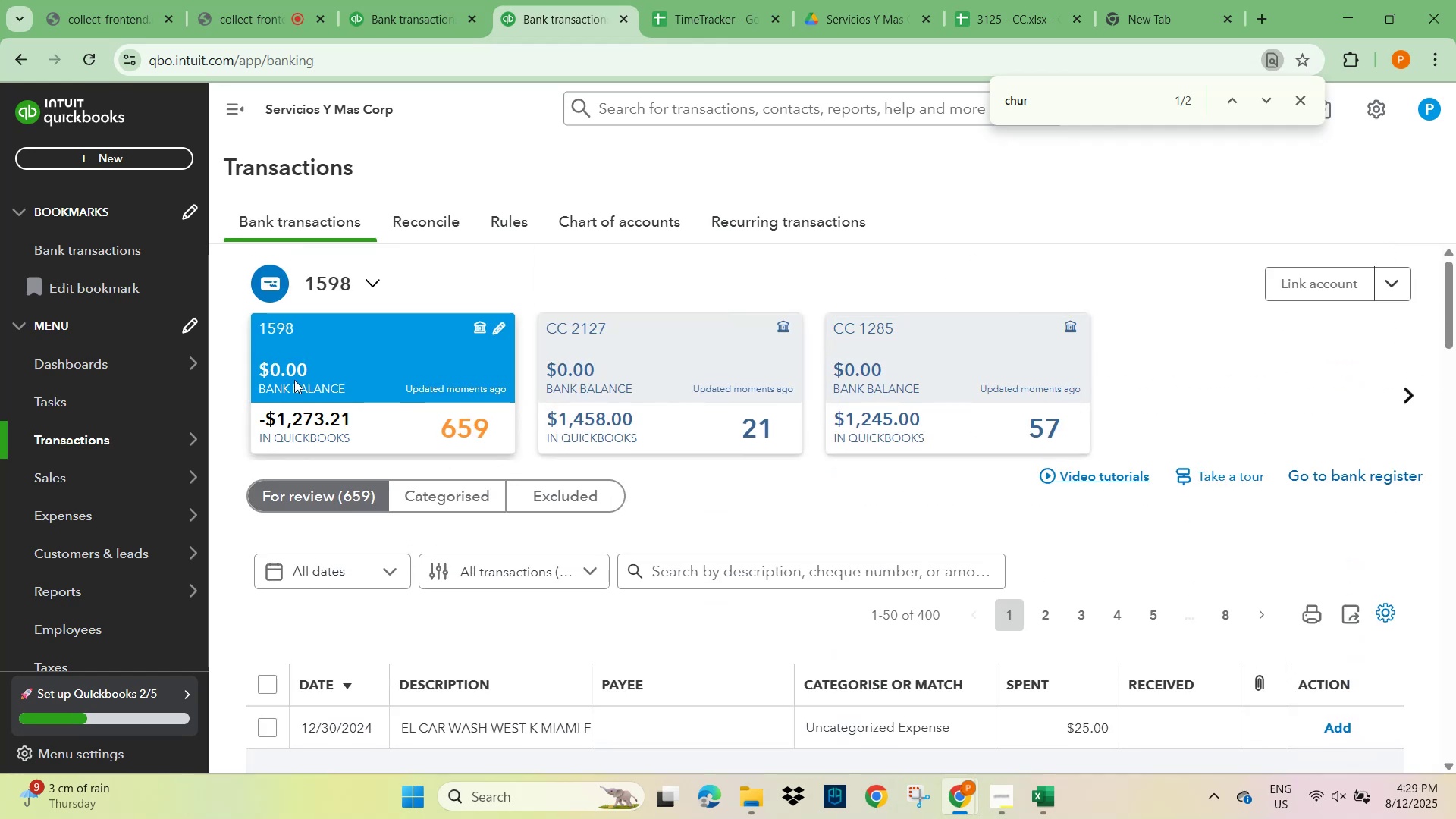 
left_click([364, 352])
 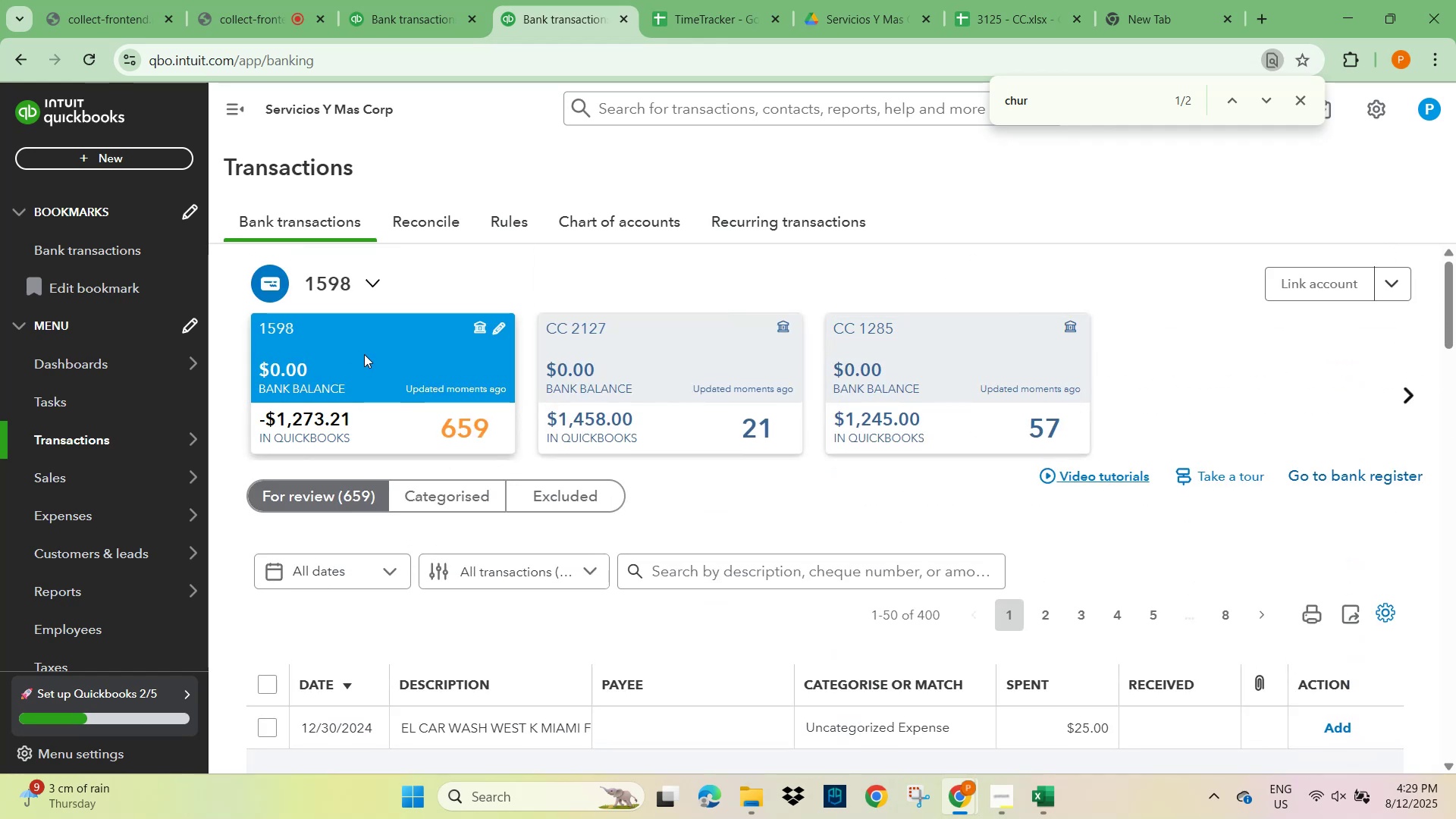 
scroll: coordinate [417, 488], scroll_direction: down, amount: 2.0
 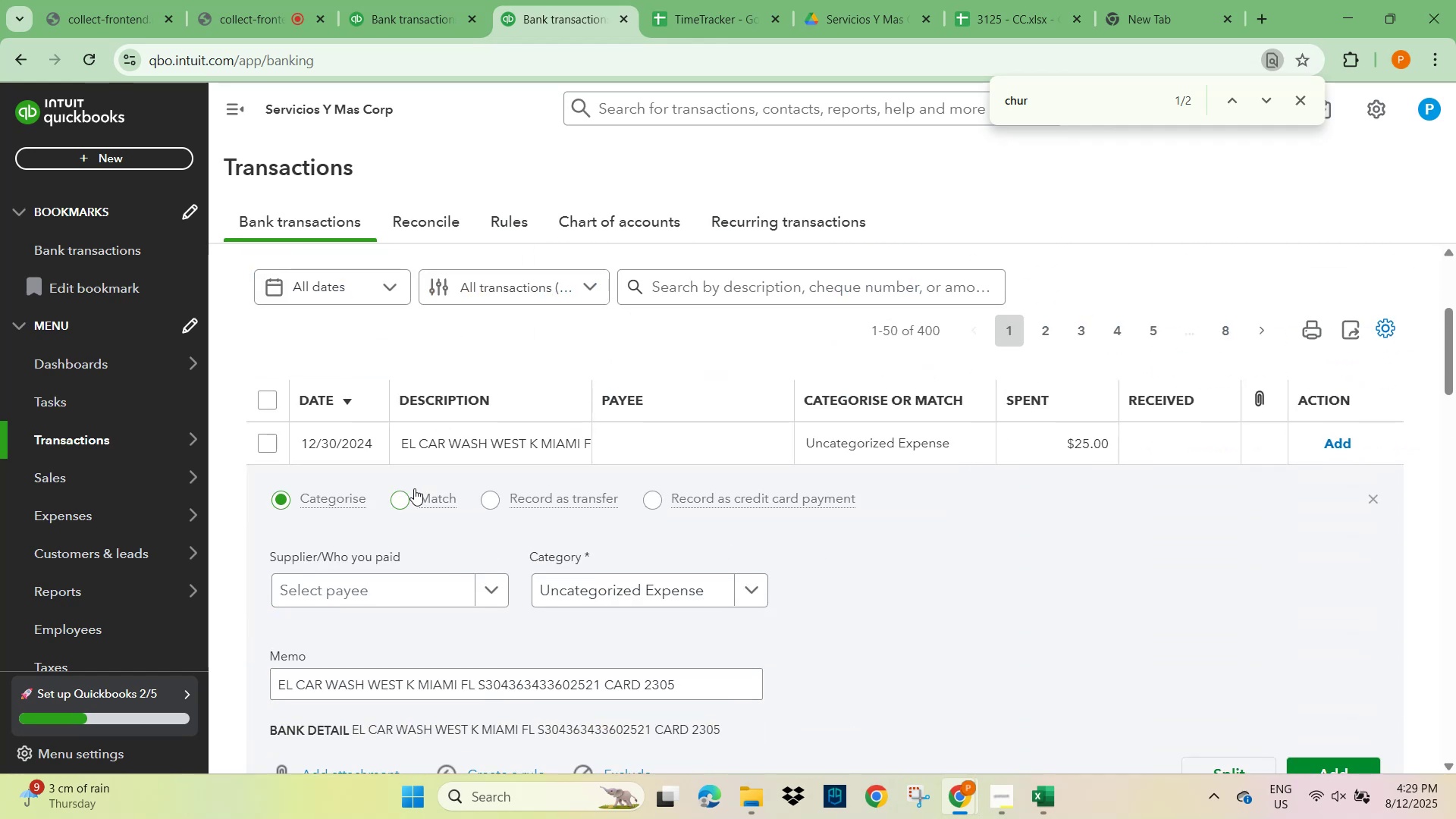 
scroll: coordinate [400, 480], scroll_direction: up, amount: 1.0
 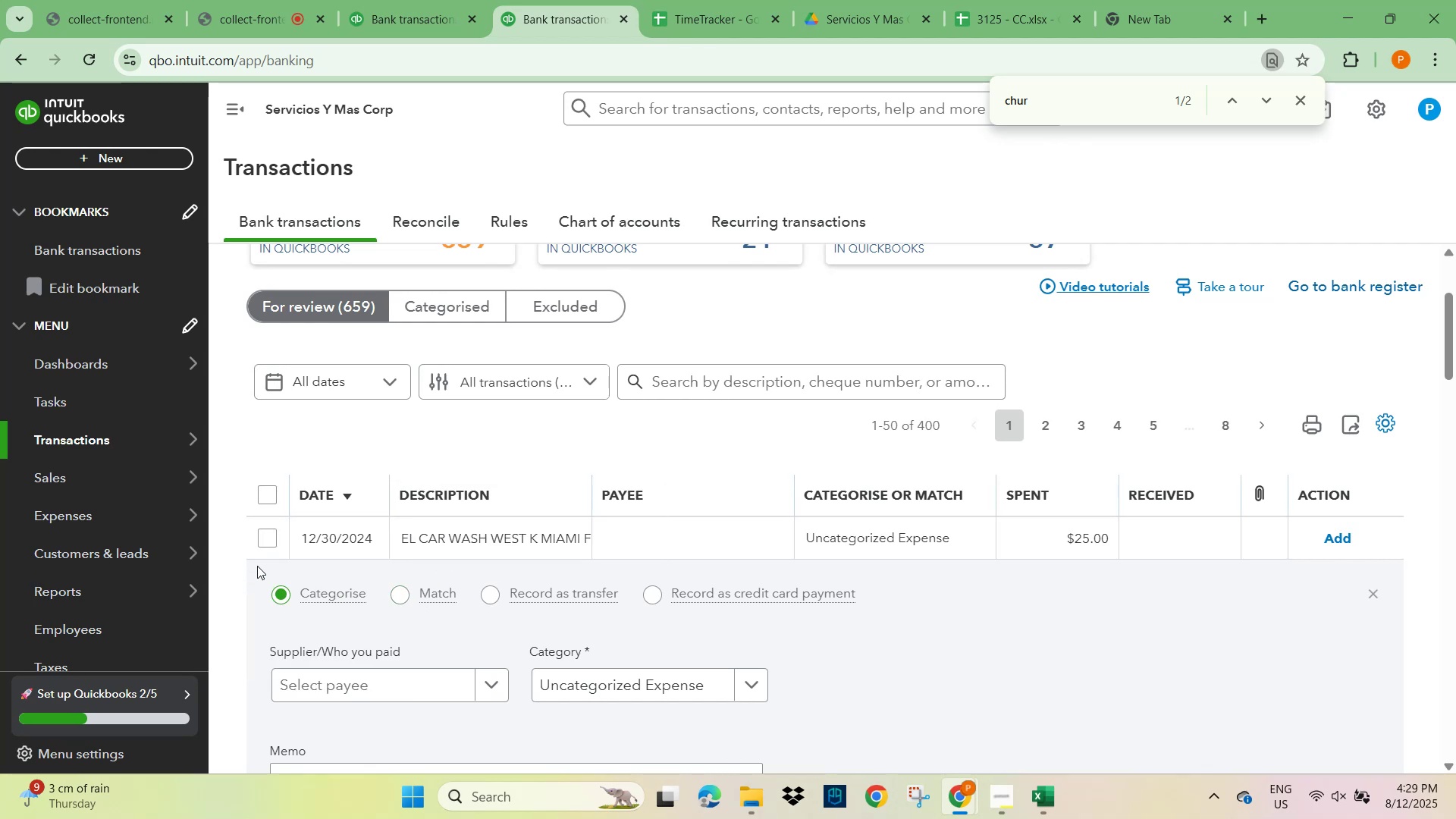 
wait(7.82)
 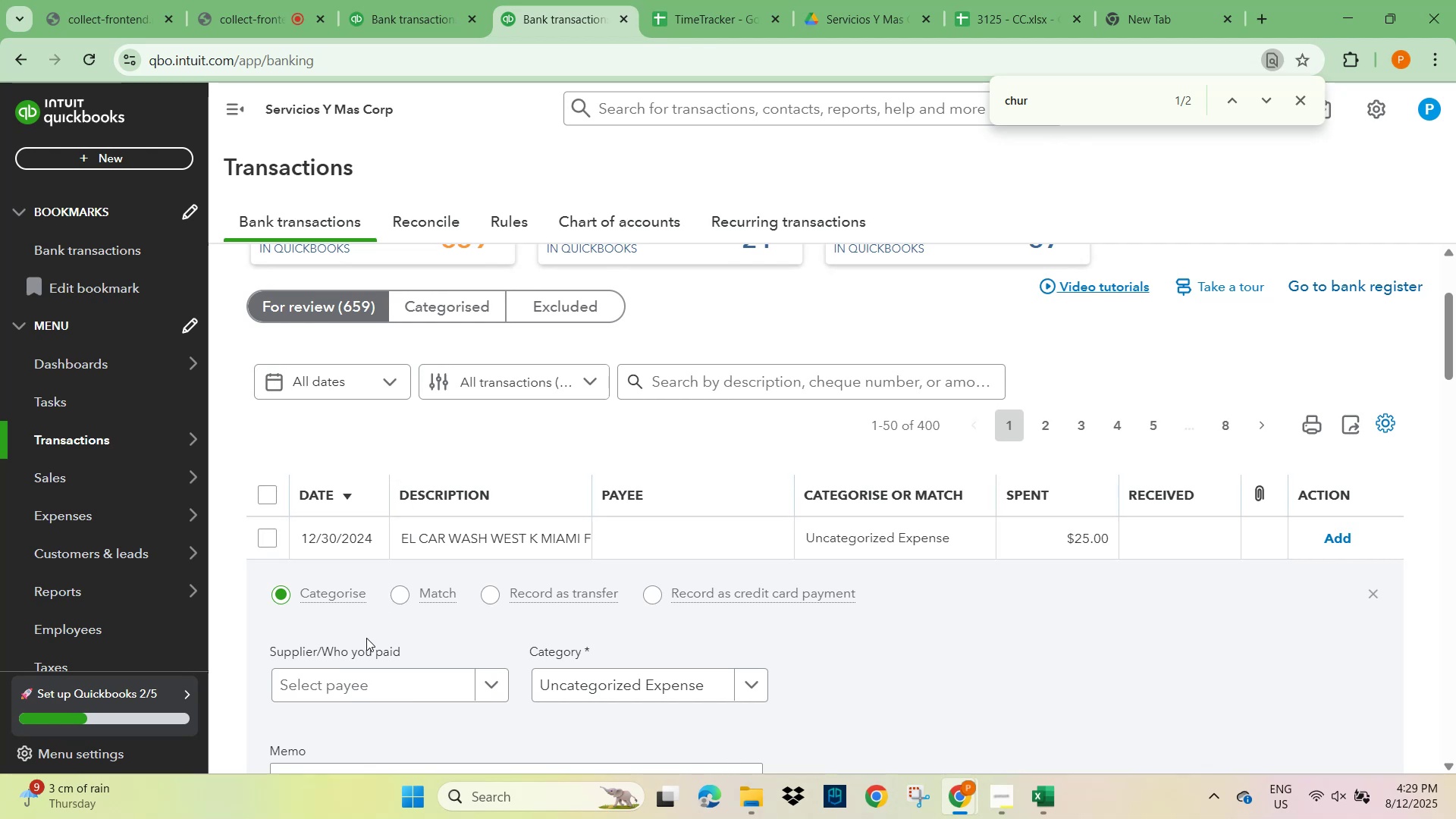 
left_click([437, 533])
 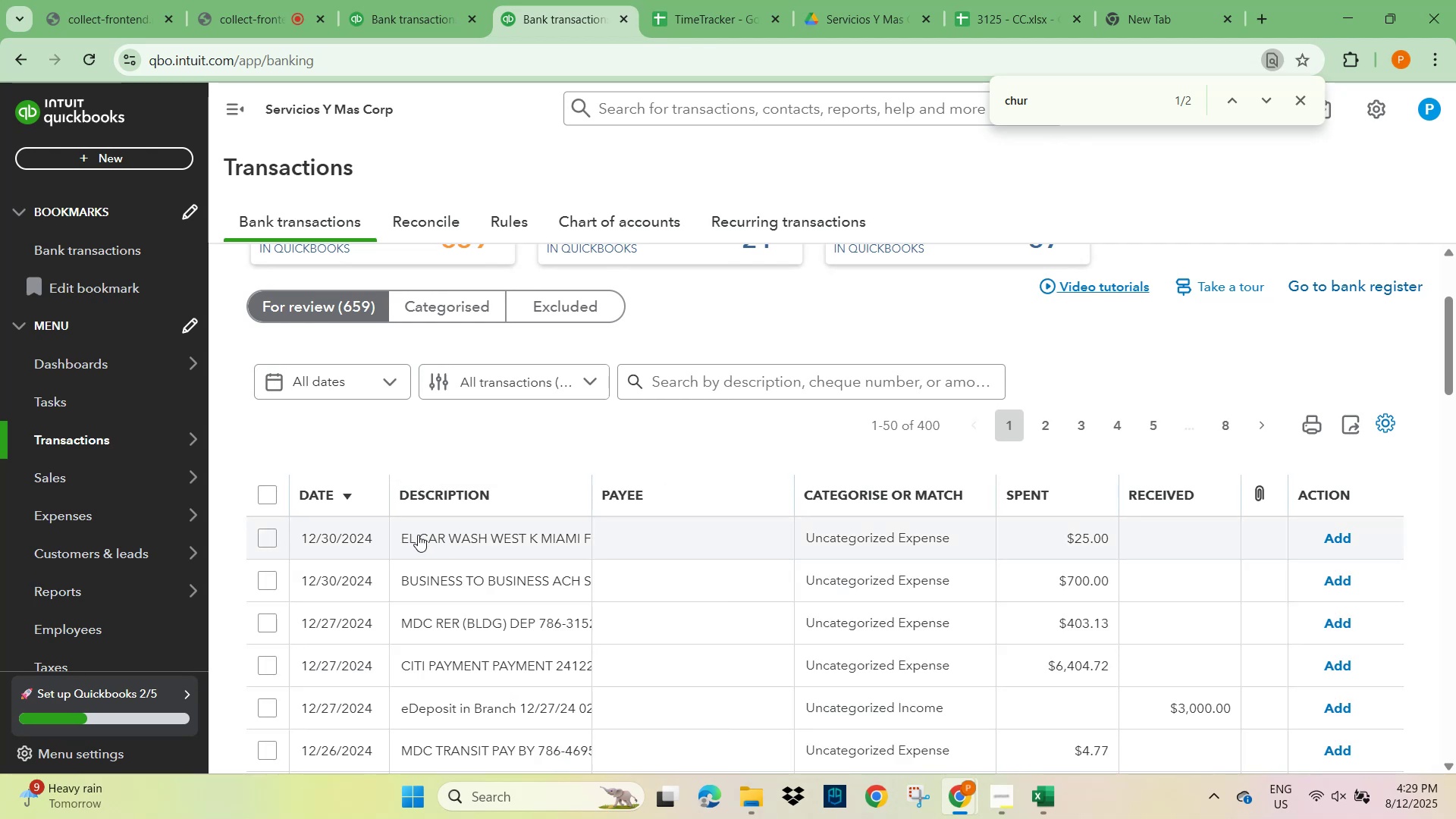 
left_click([445, 534])
 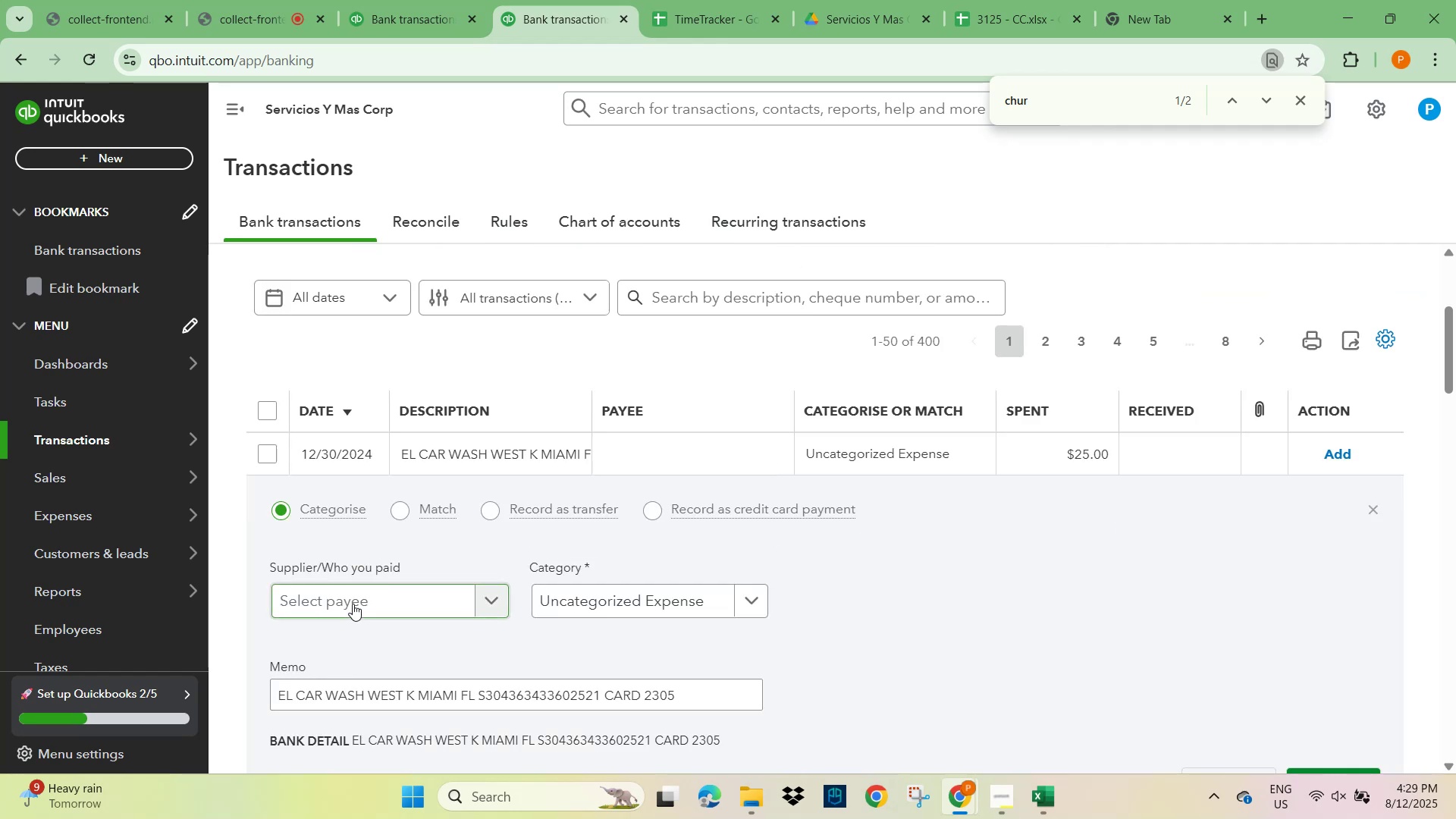 
wait(8.81)
 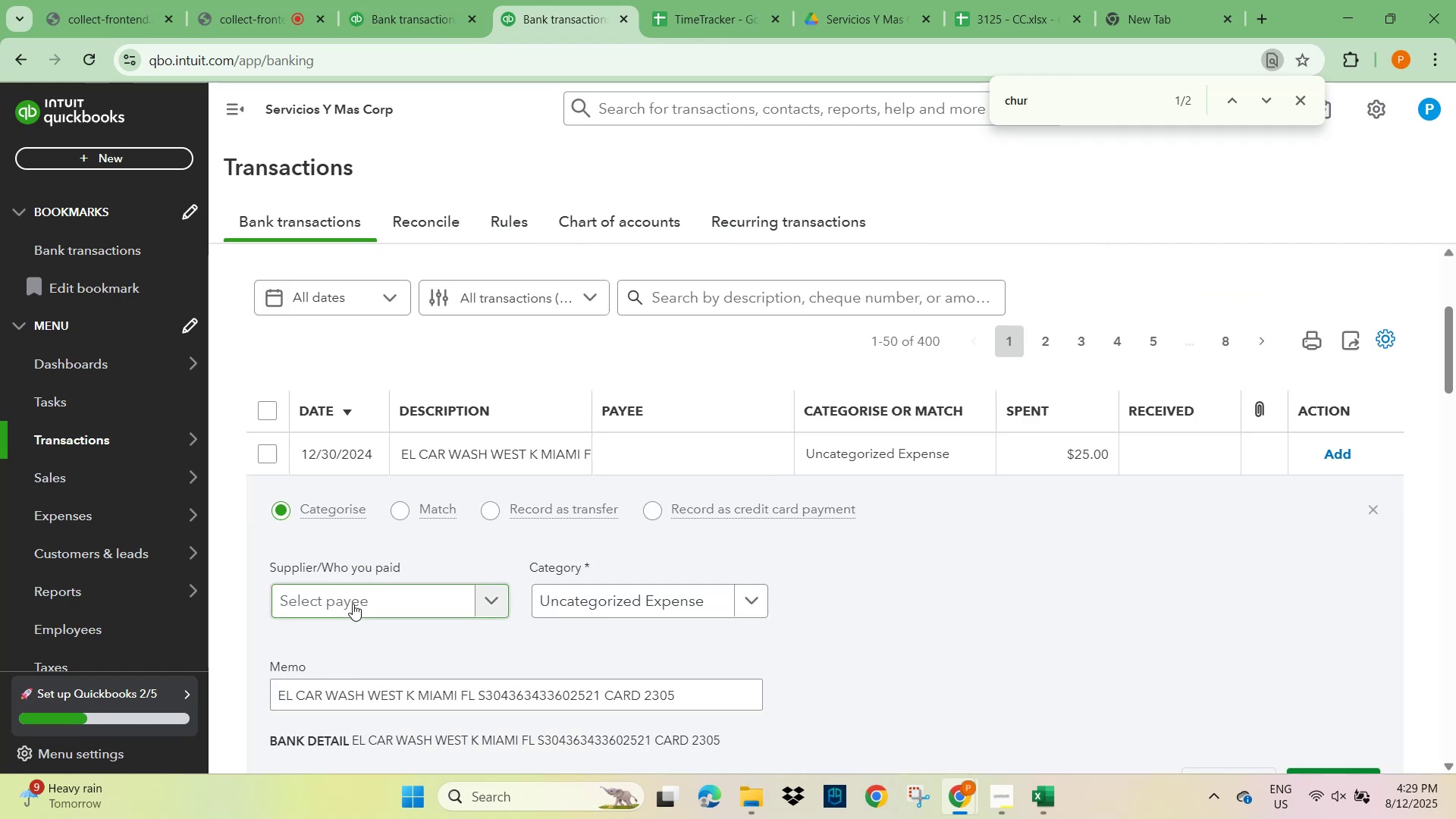 
key(Control+C)
 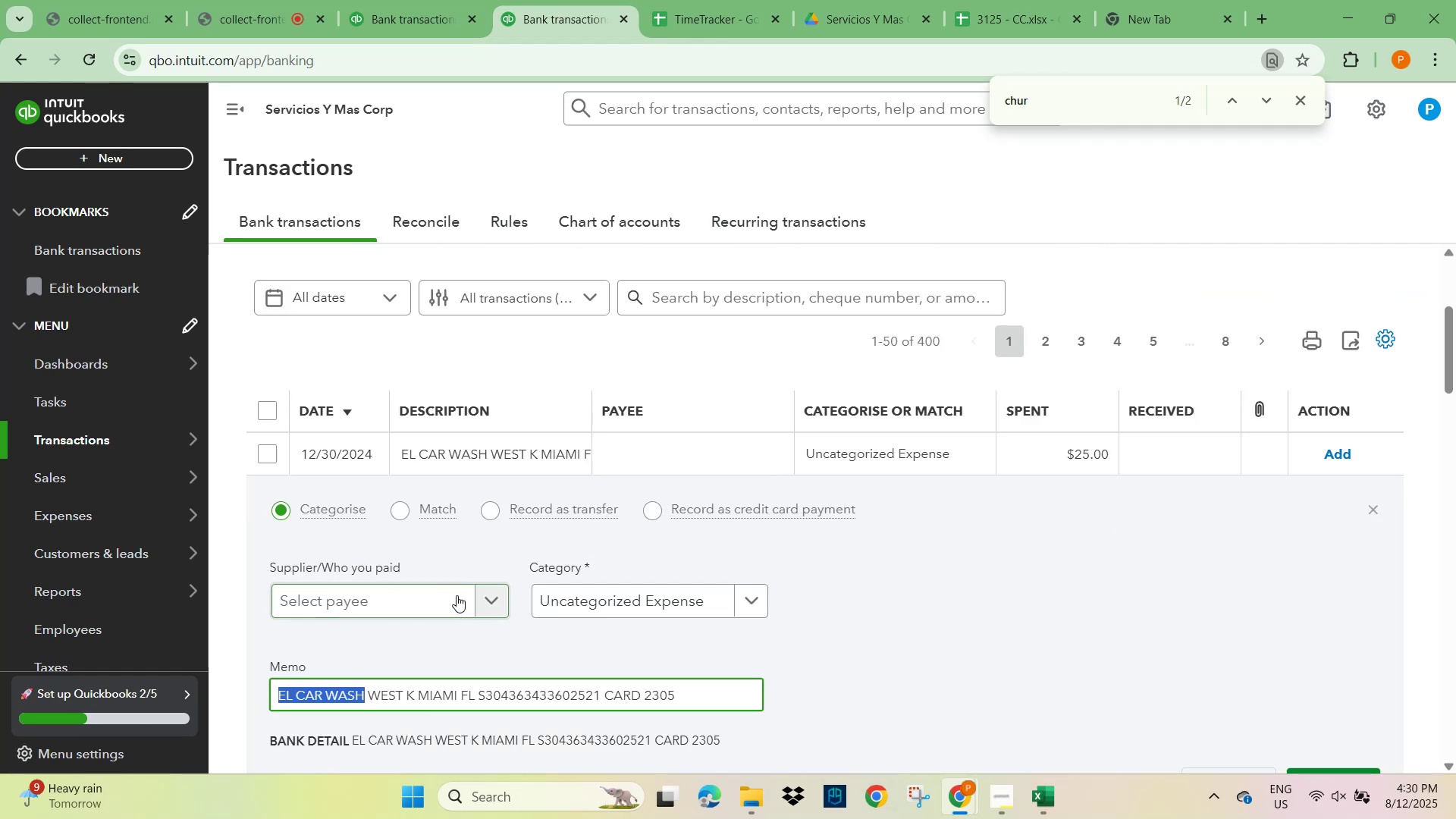 
key(Control+V)
 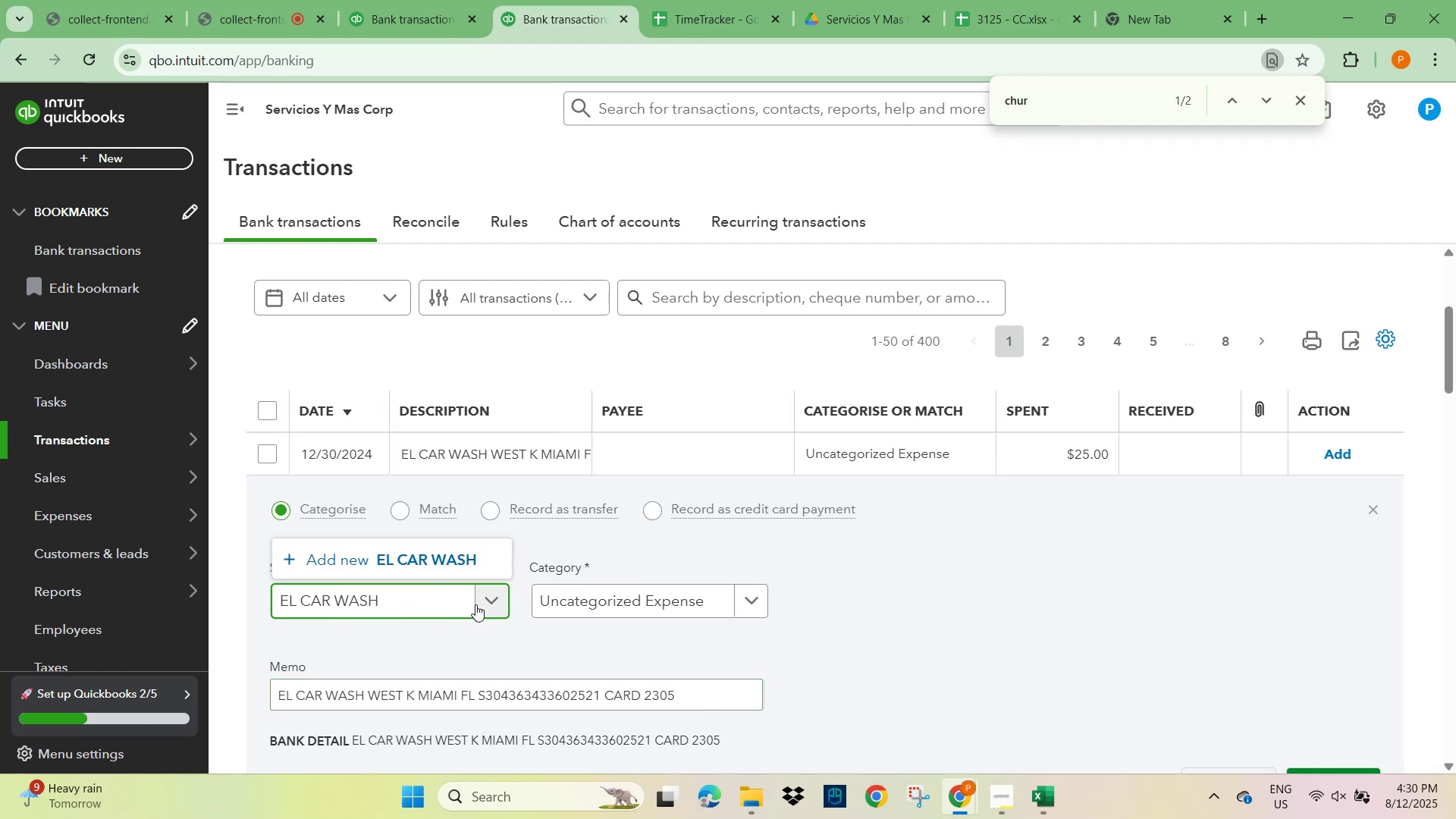 
left_click([422, 555])
 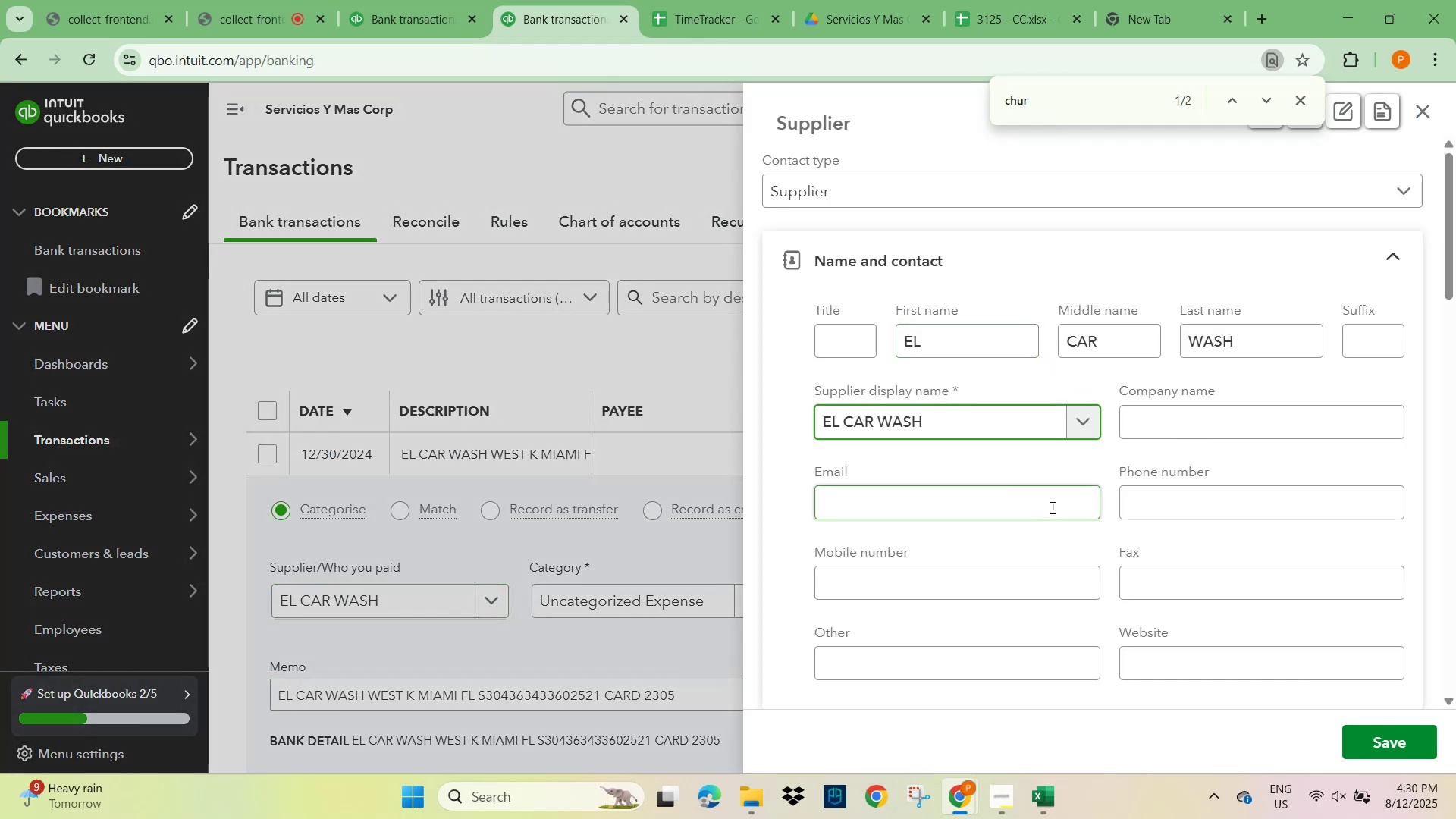 
scroll: coordinate [927, 532], scroll_direction: down, amount: 18.0
 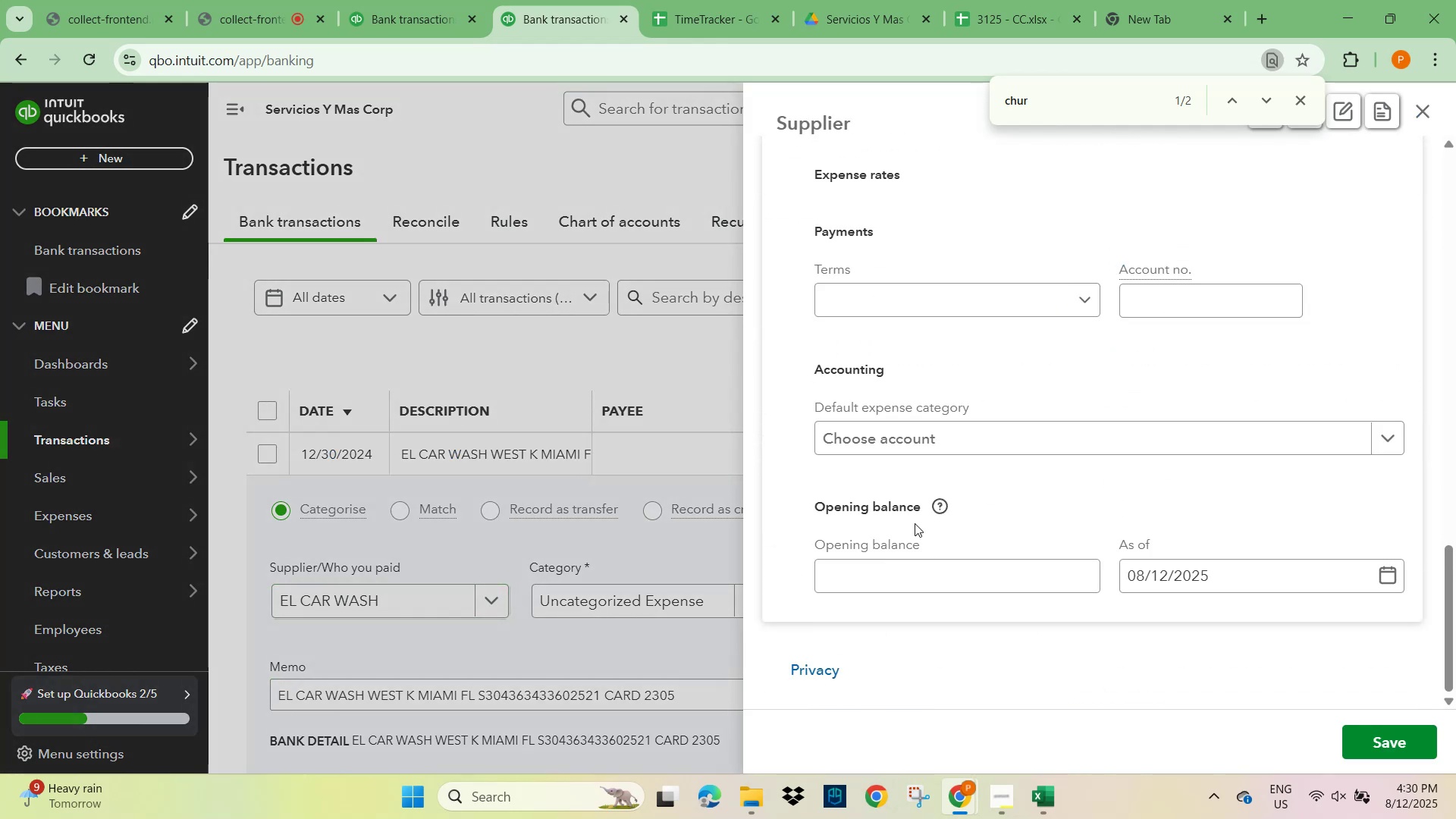 
left_click([908, 441])
 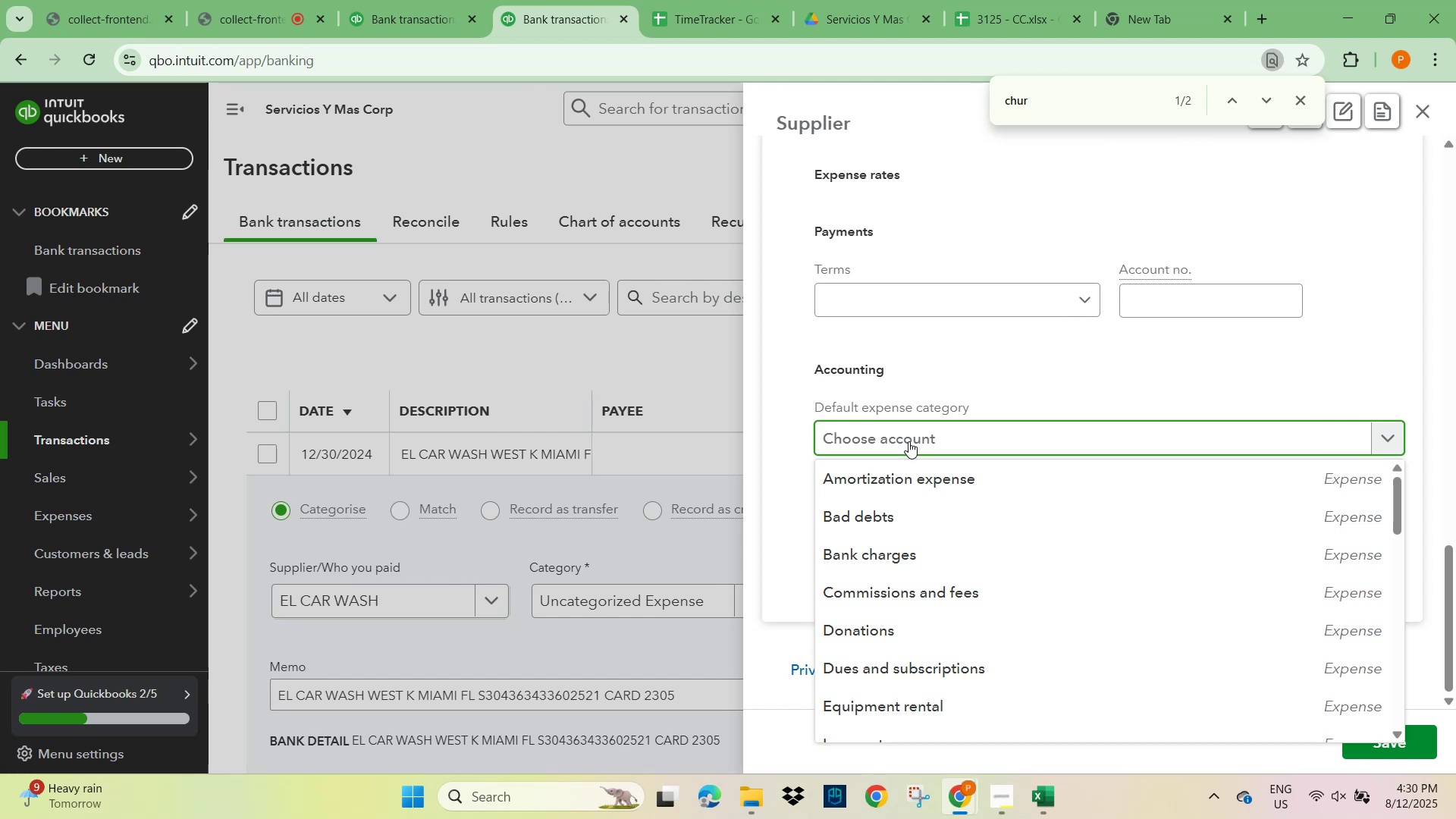 
type(car)
 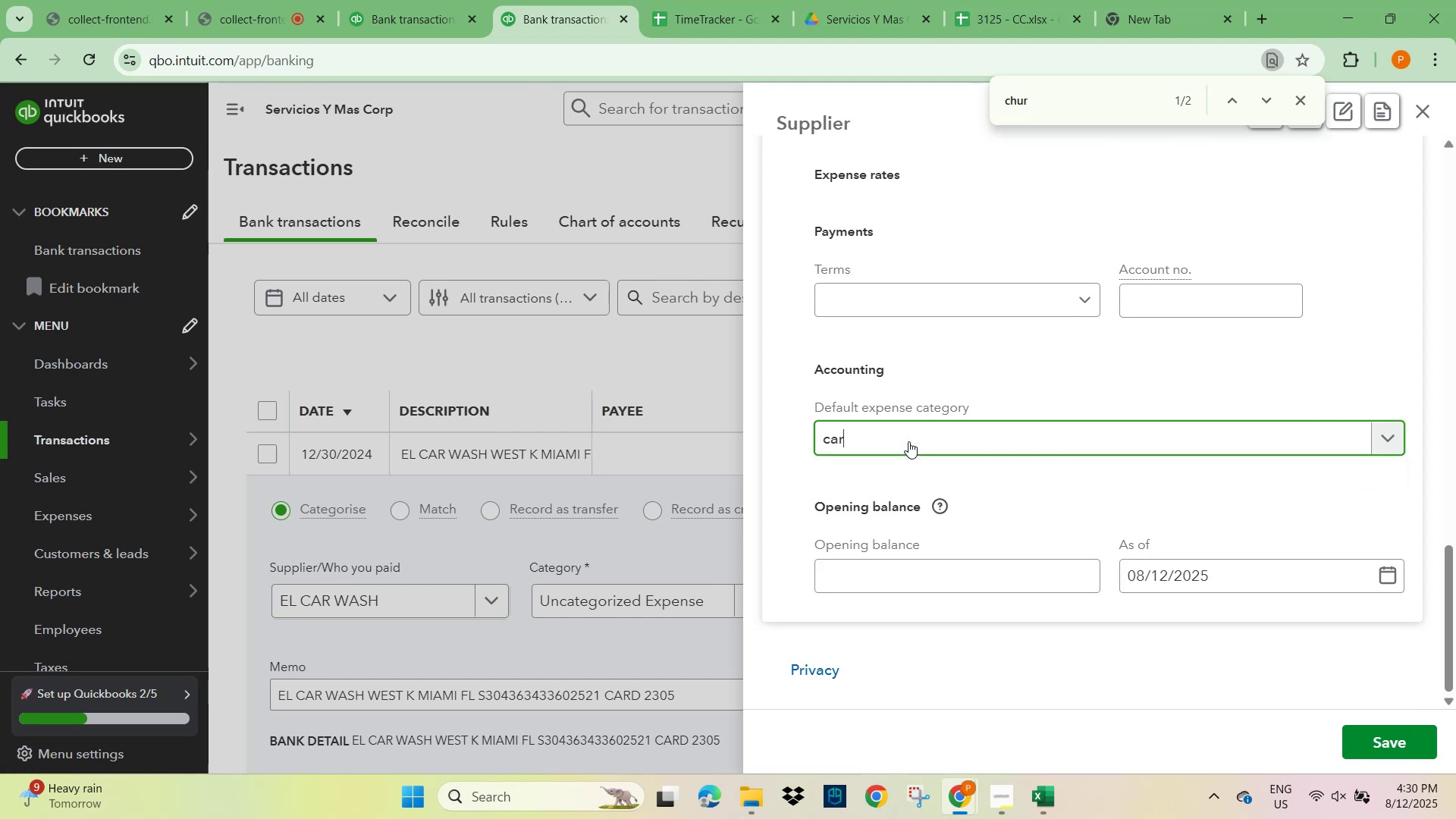 
hold_key(key=Backspace, duration=0.8)
 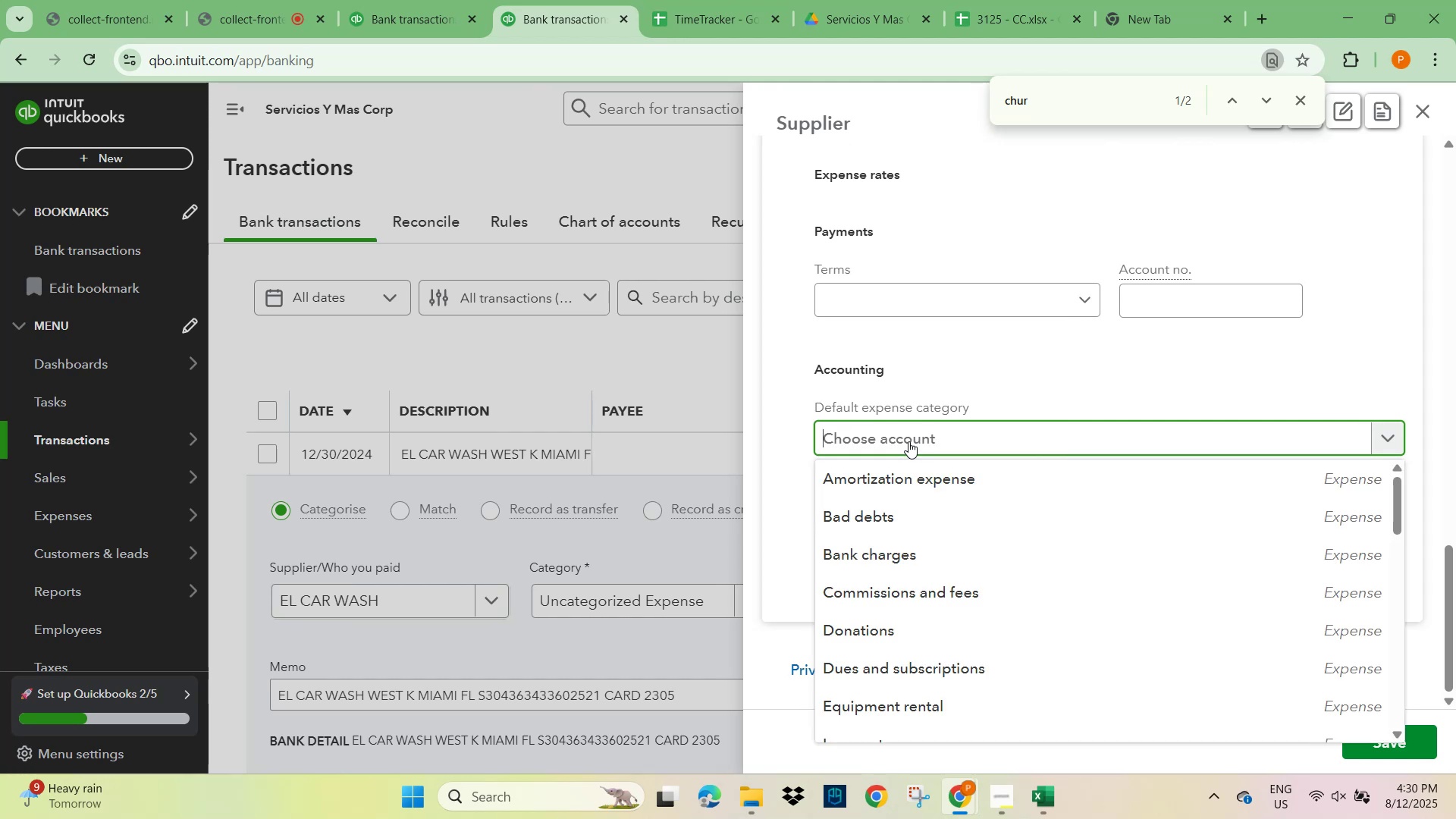 
type(clre)
key(Backspace)
type(ea)
key(Backspace)
key(Backspace)
key(Backspace)
type(ean)
 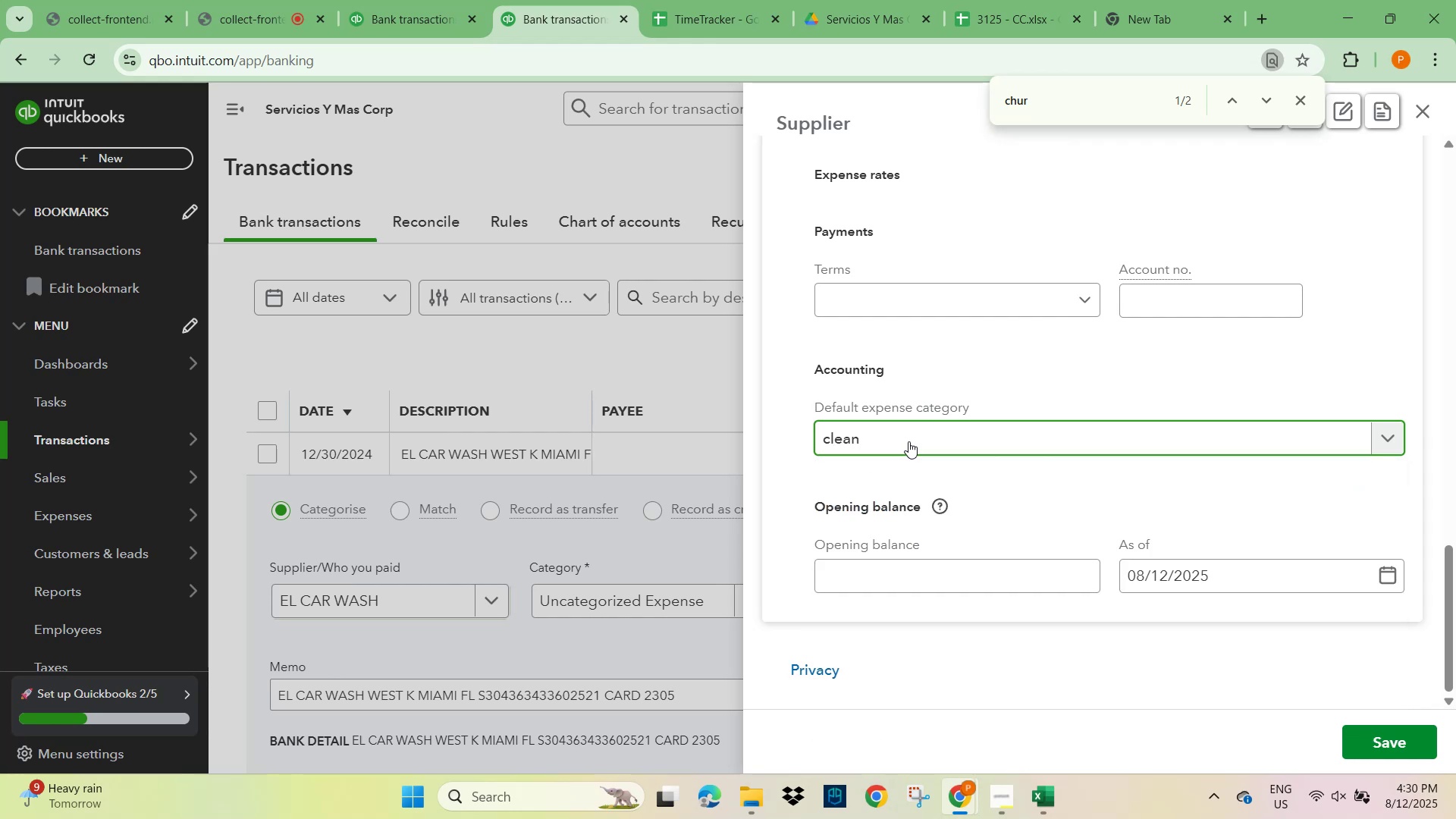 
hold_key(key=Backspace, duration=0.79)
 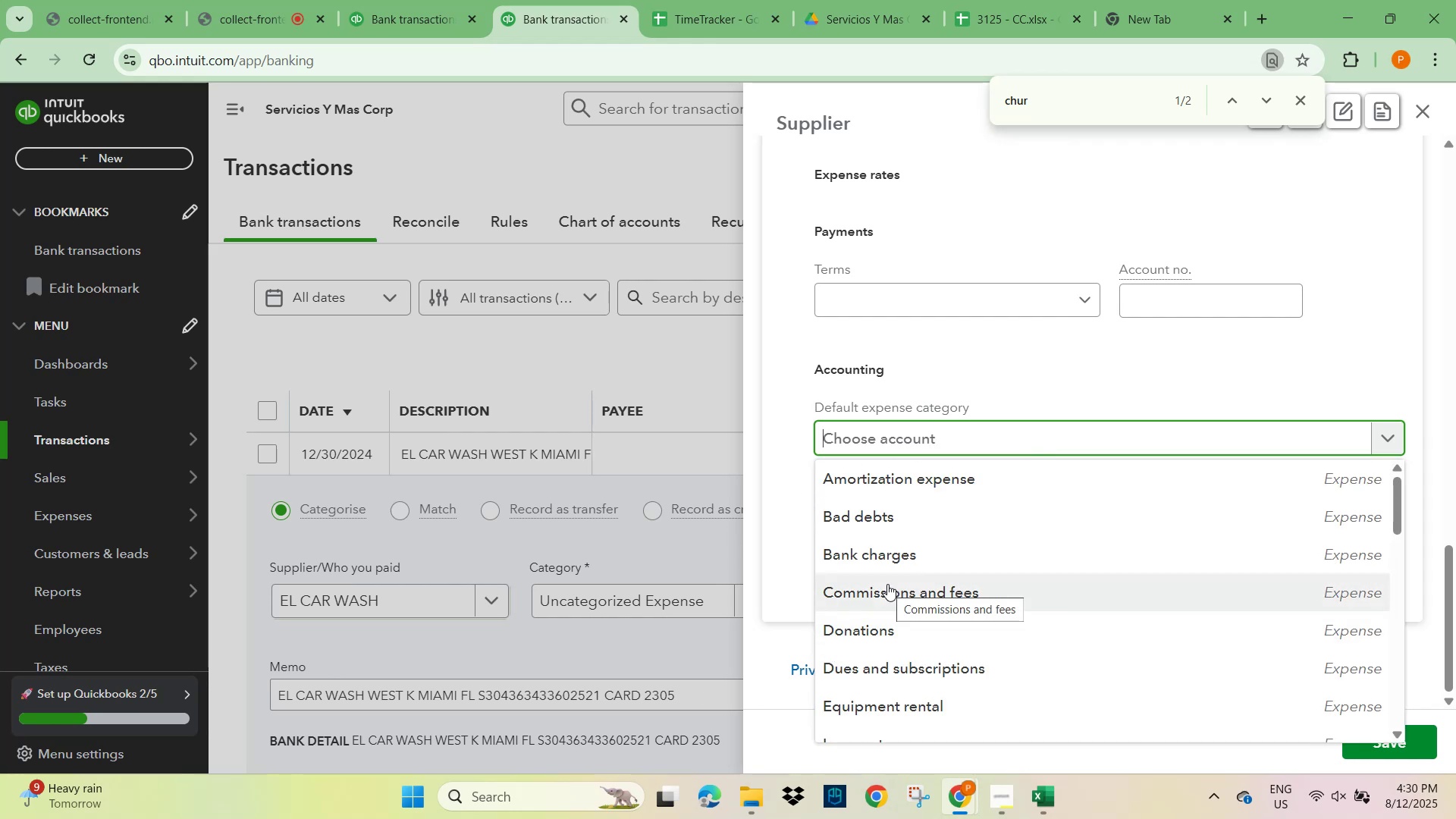 
scroll: coordinate [864, 554], scroll_direction: down, amount: 3.0
 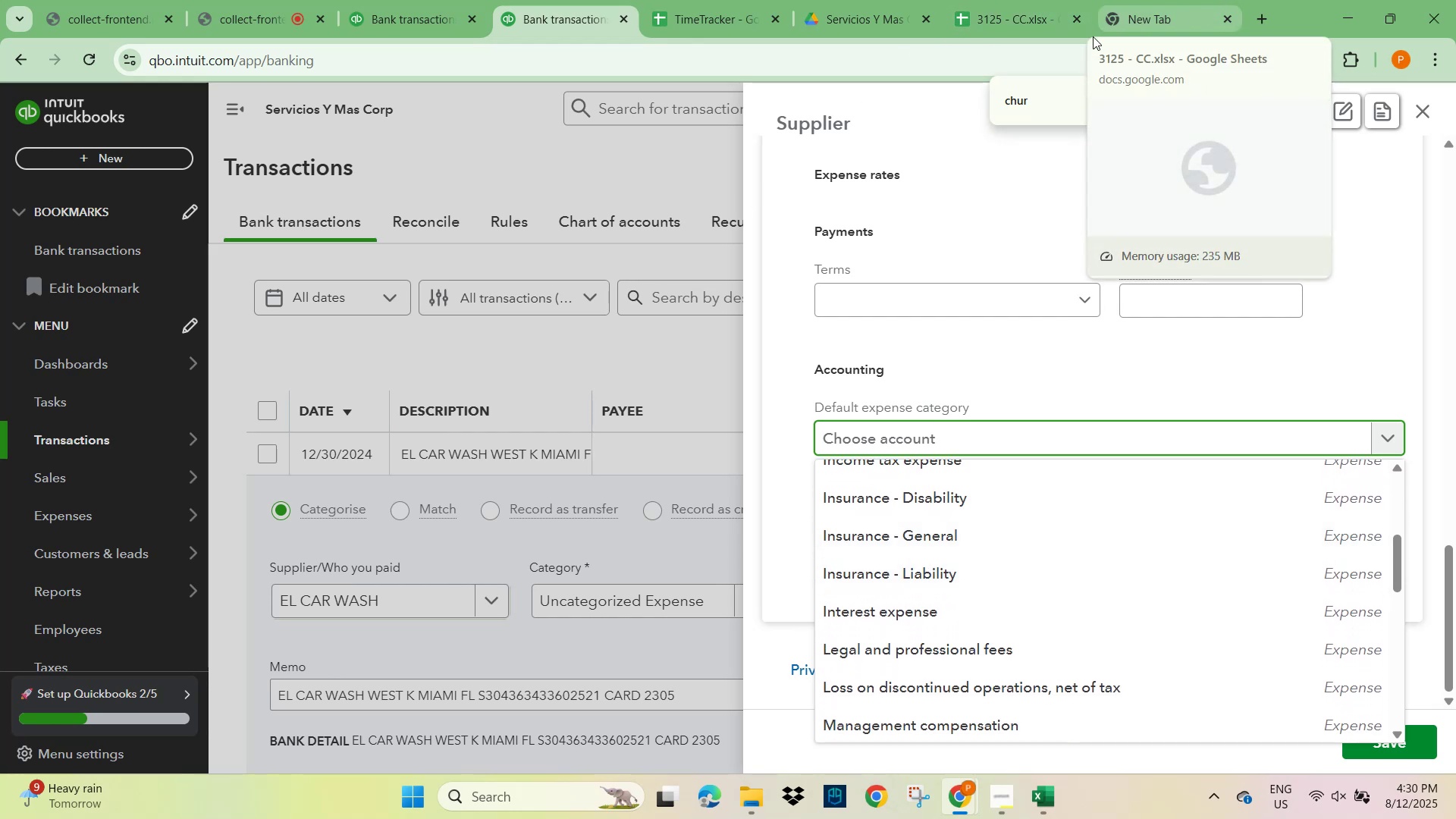 
wait(5.05)
 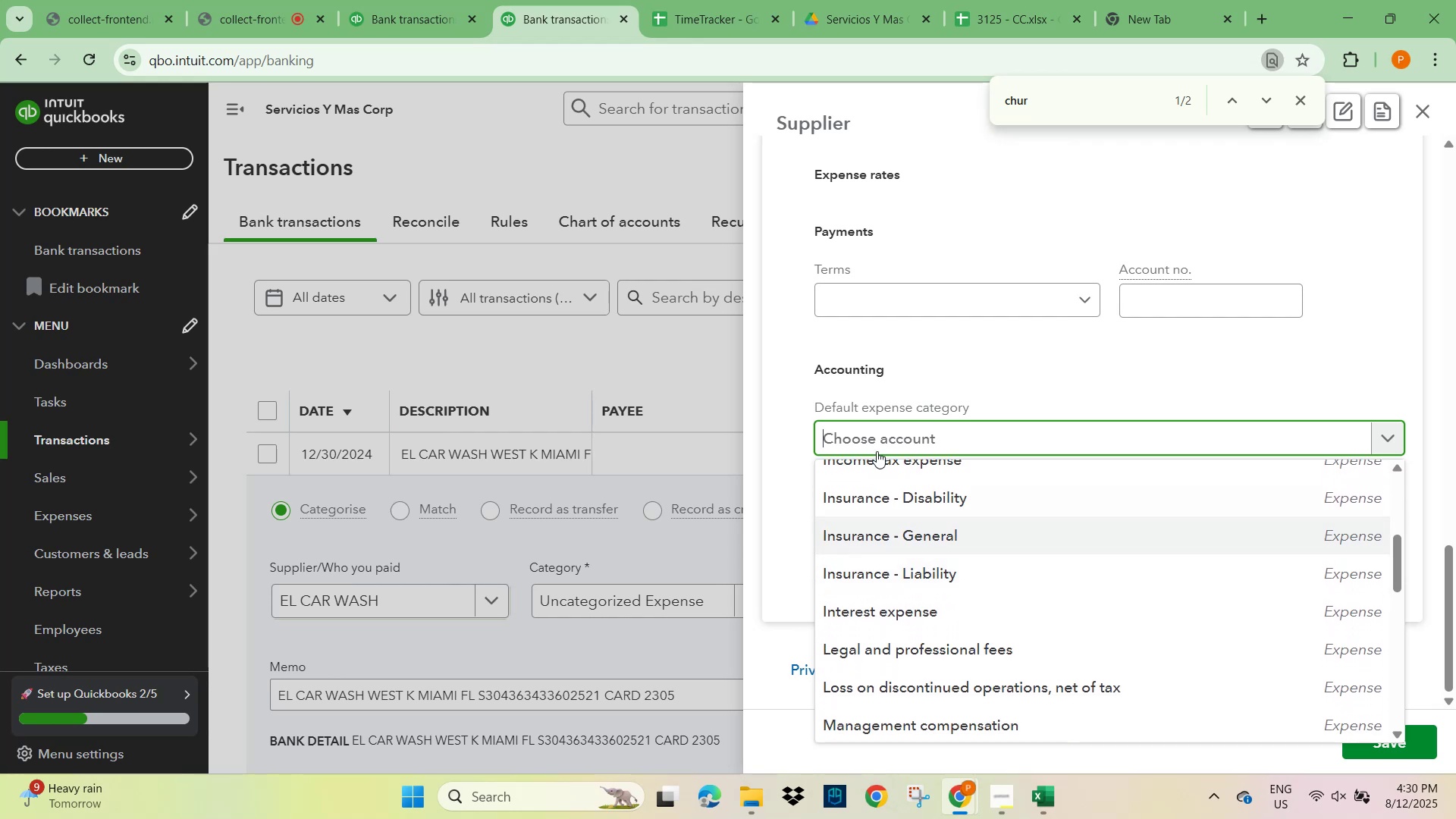 
right_click([565, 222])
 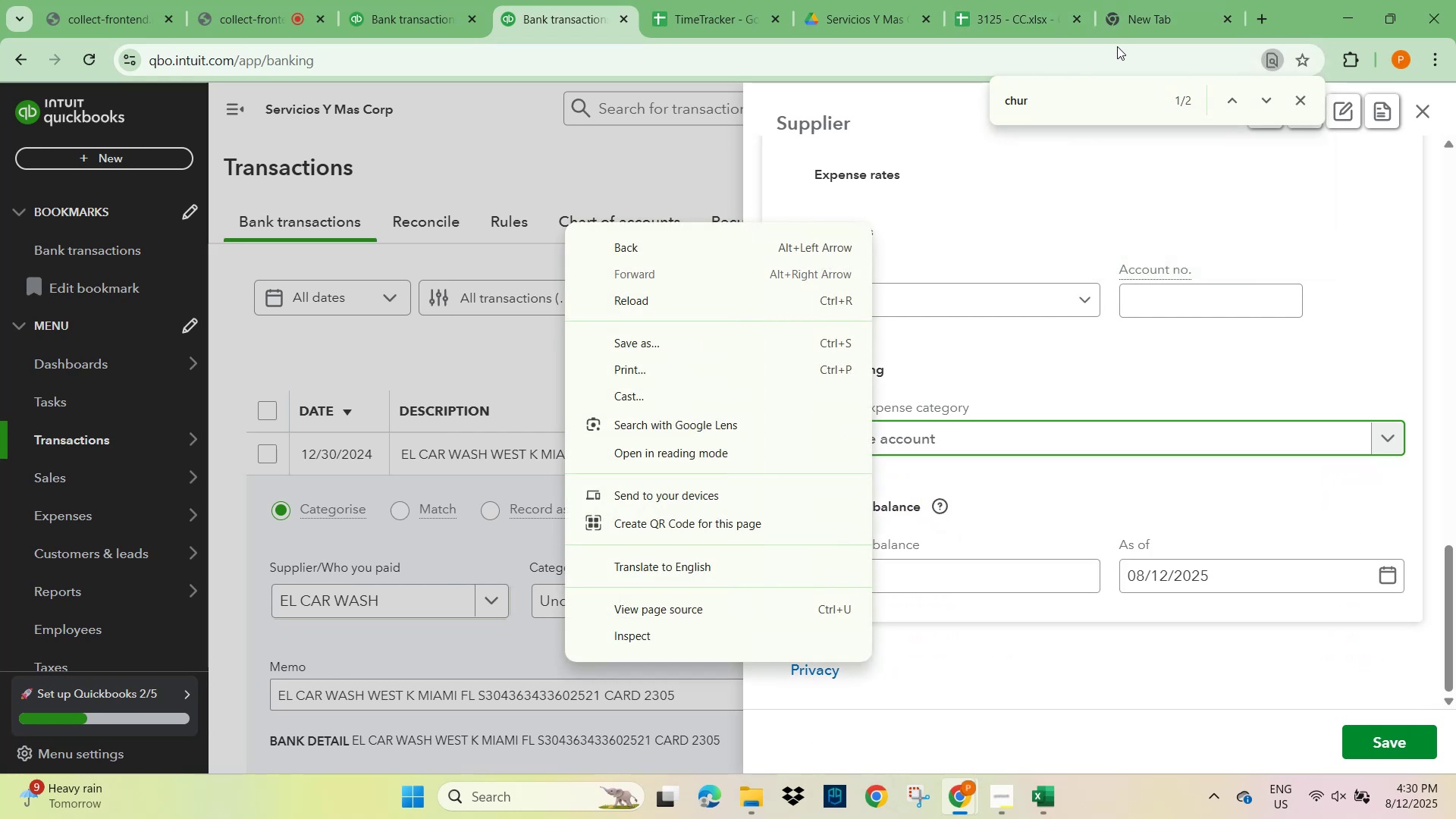 
left_click([1133, 20])
 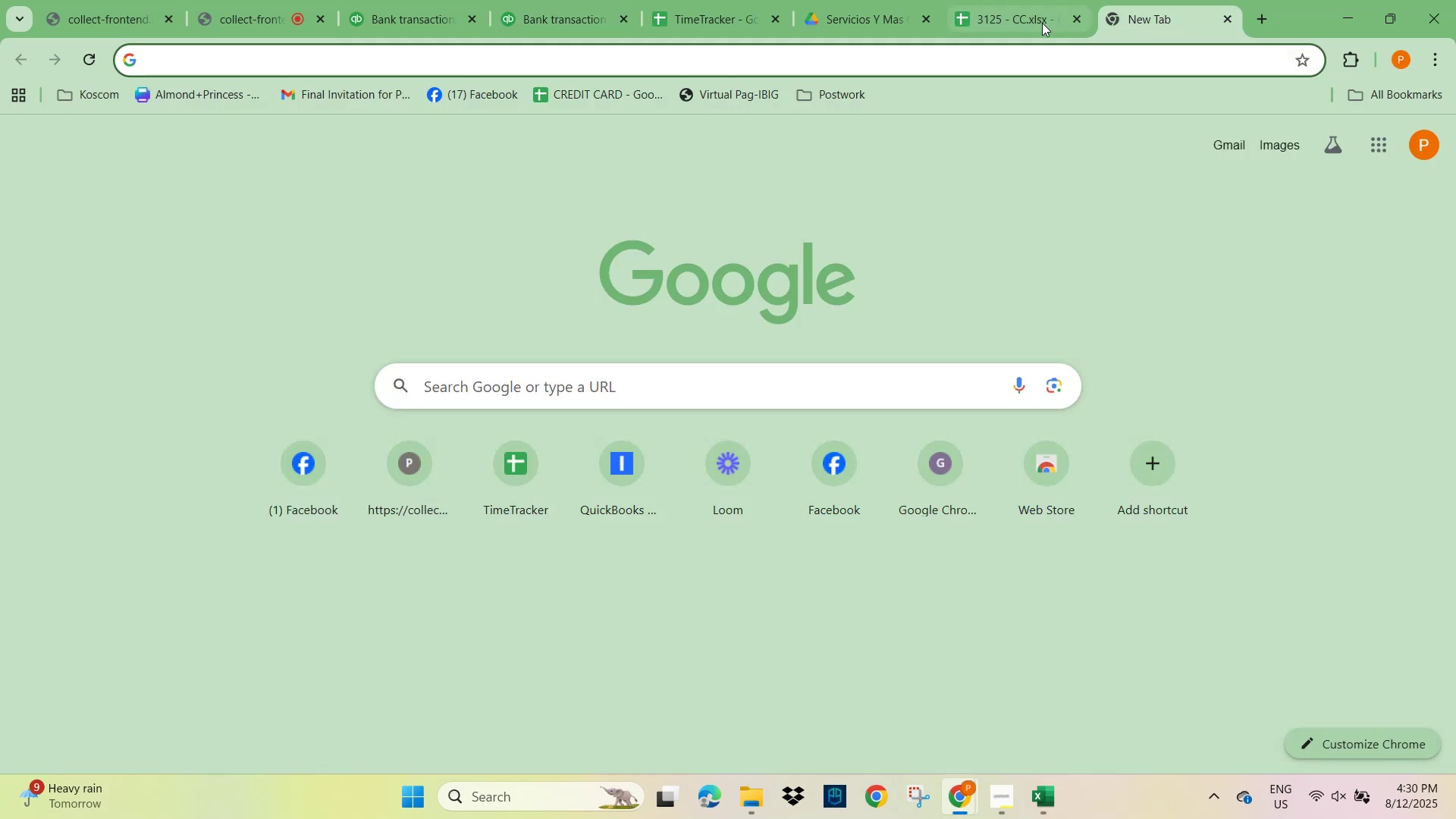 
left_click([1031, 14])
 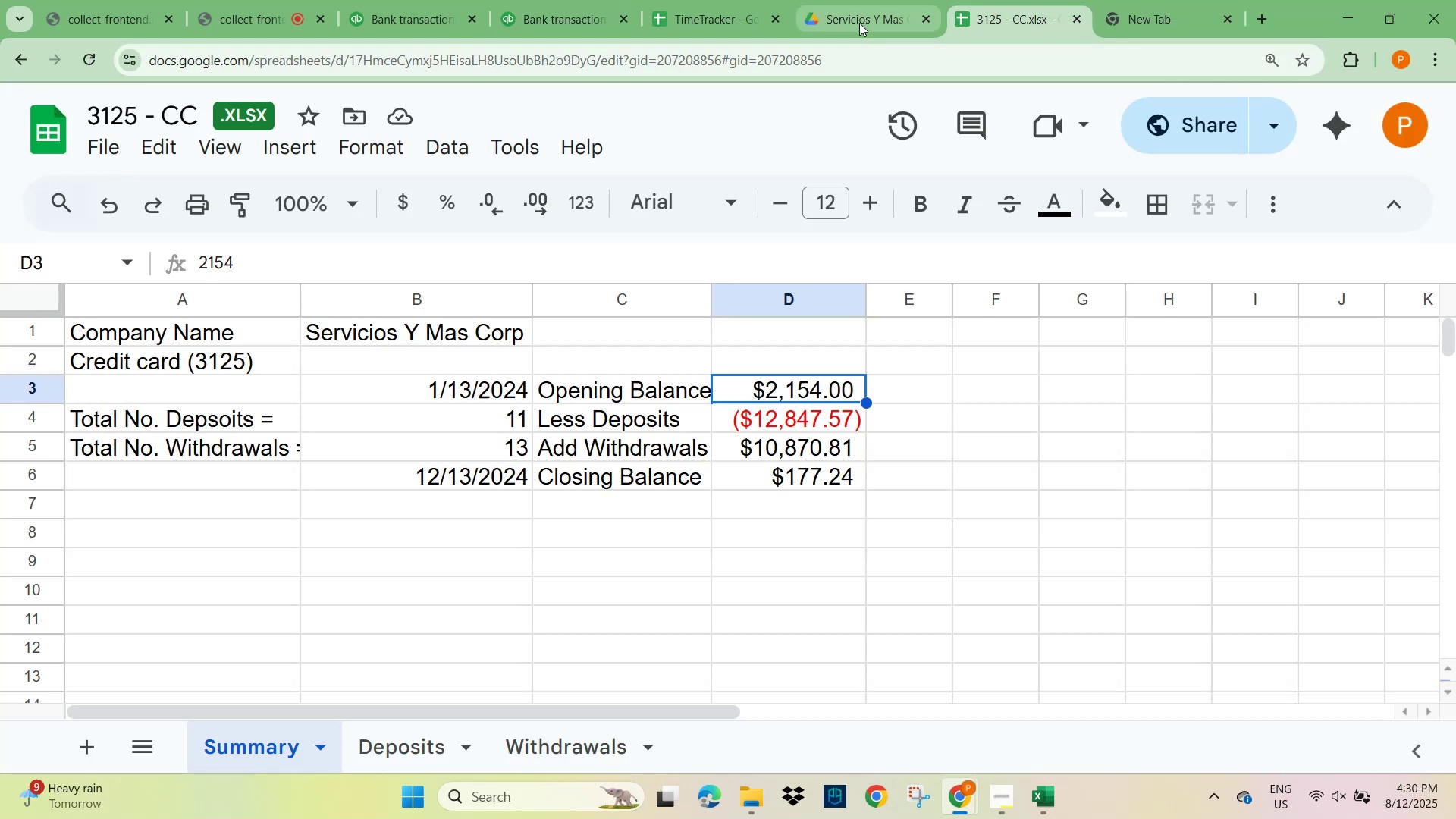 
left_click([858, 19])
 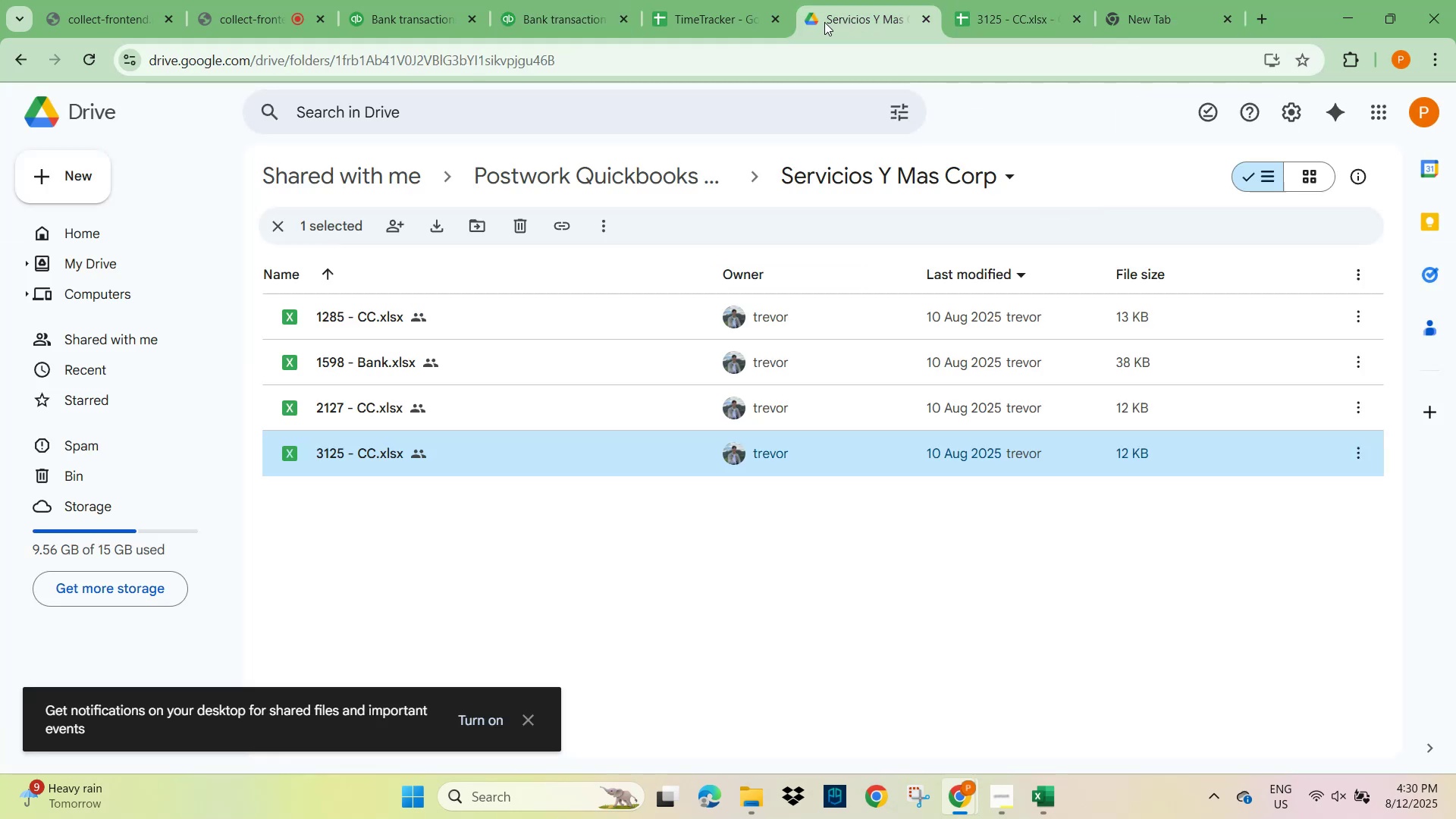 
mouse_move([744, 13])
 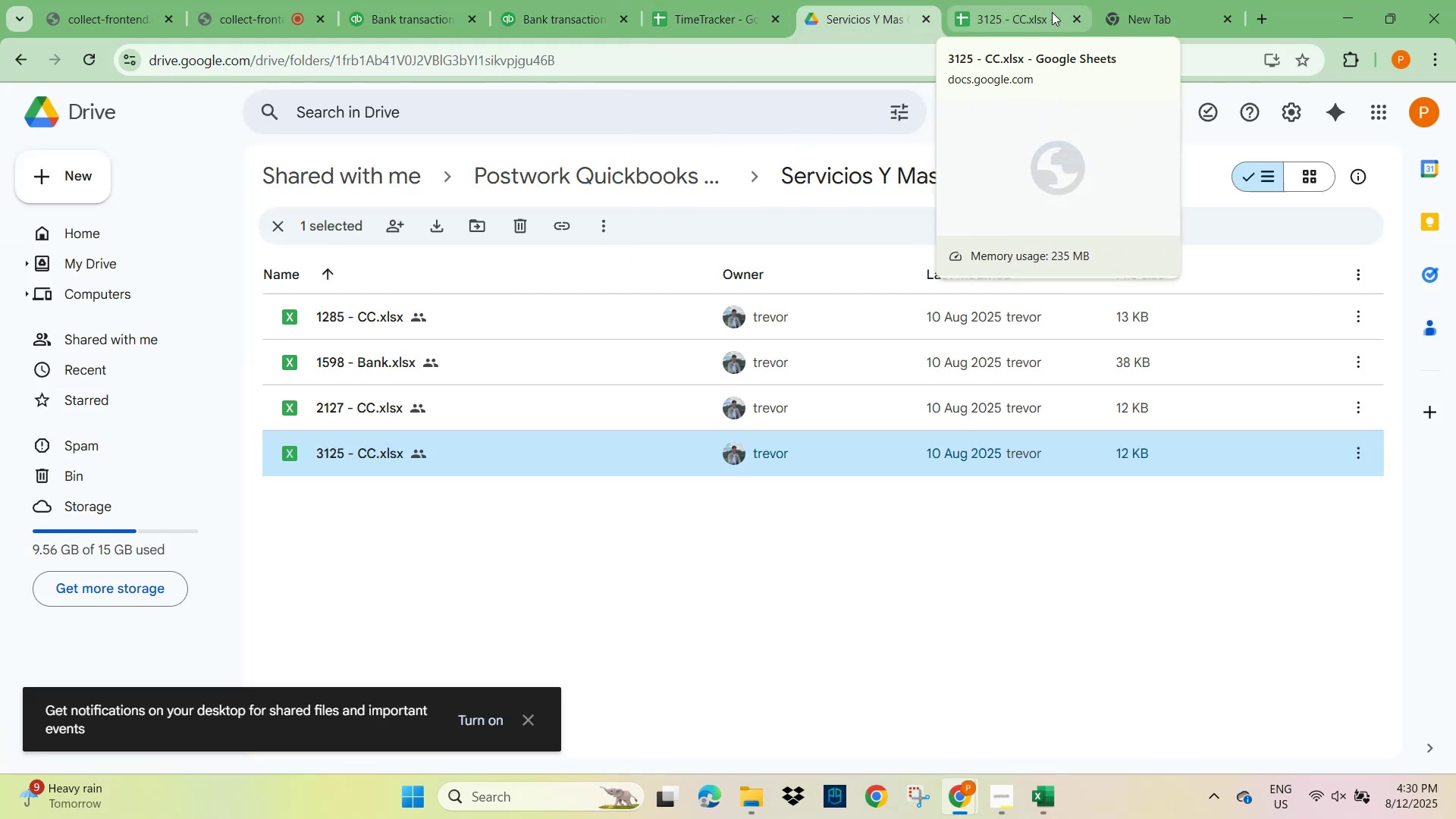 
left_click([1016, 11])
 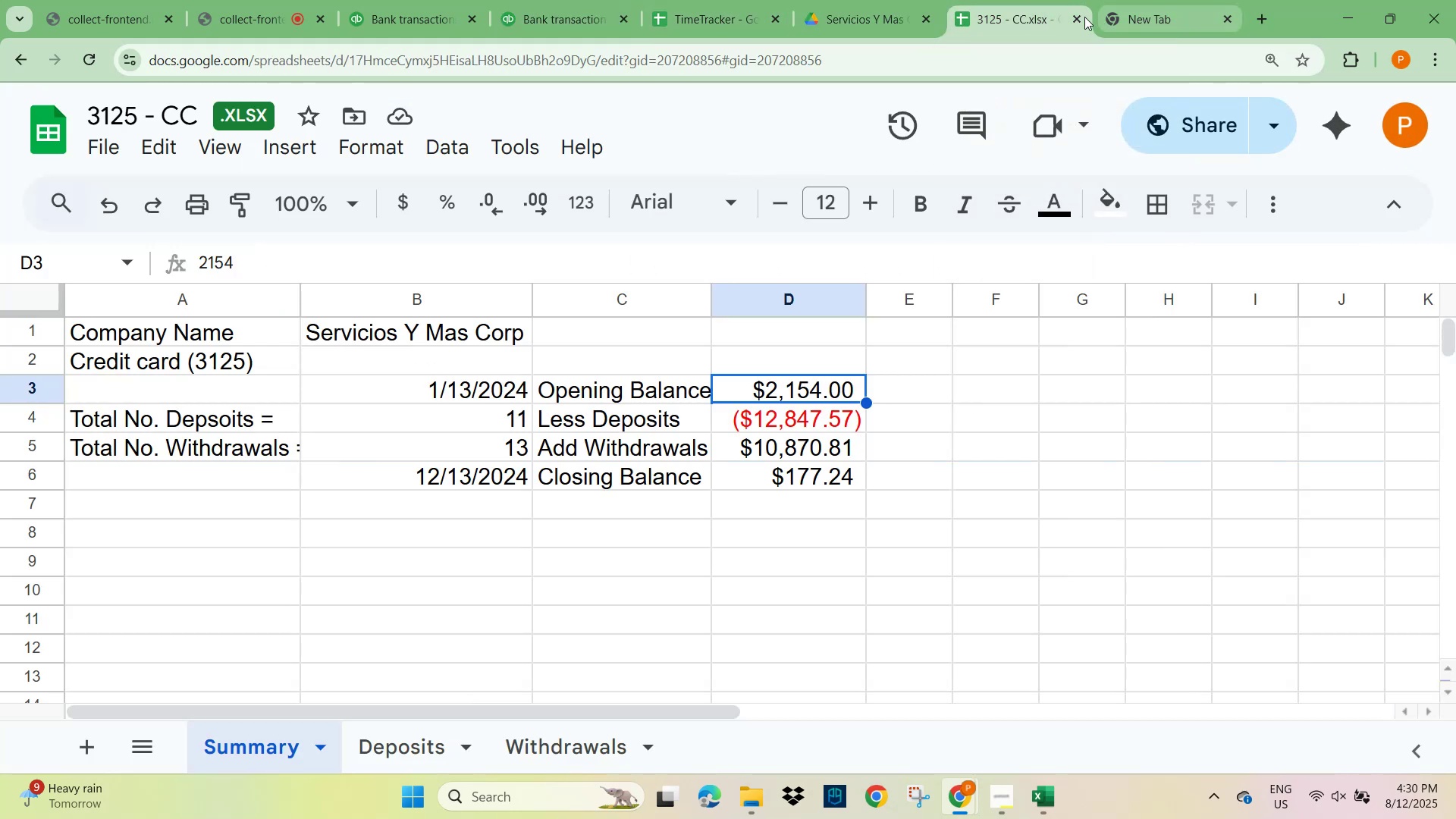 
left_click([1080, 14])
 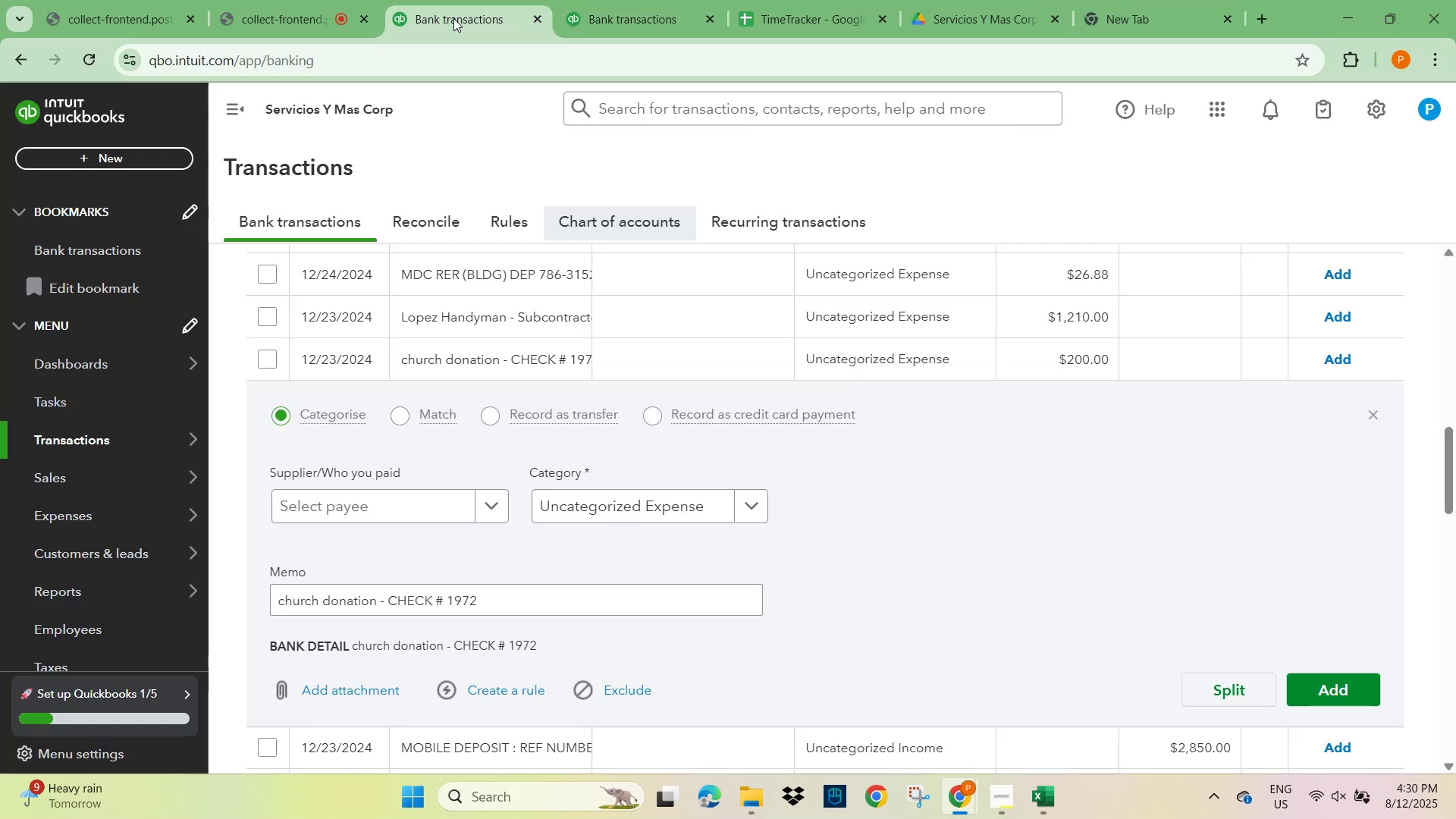 
left_click([634, 19])
 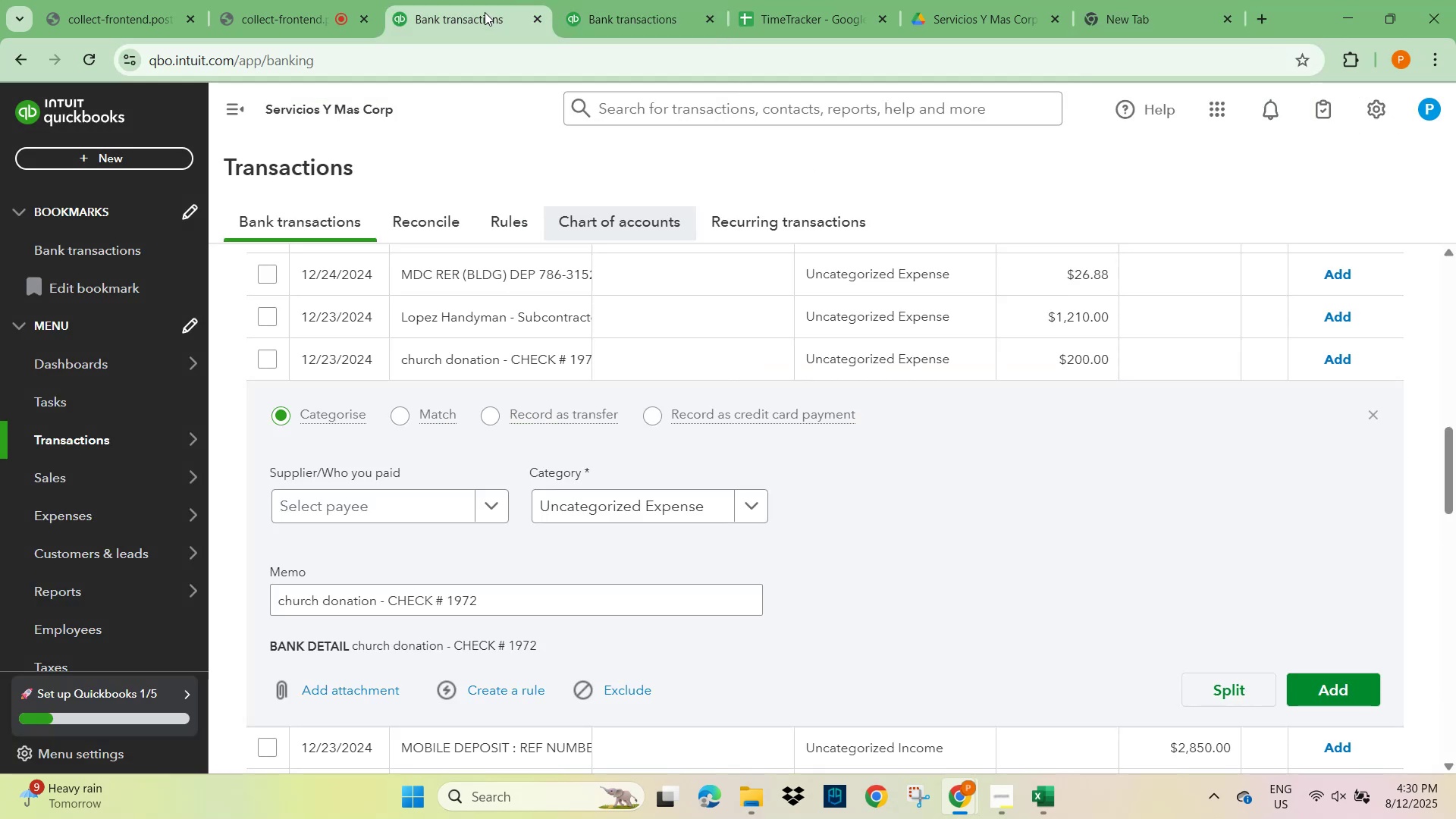 
mouse_move([692, 20])
 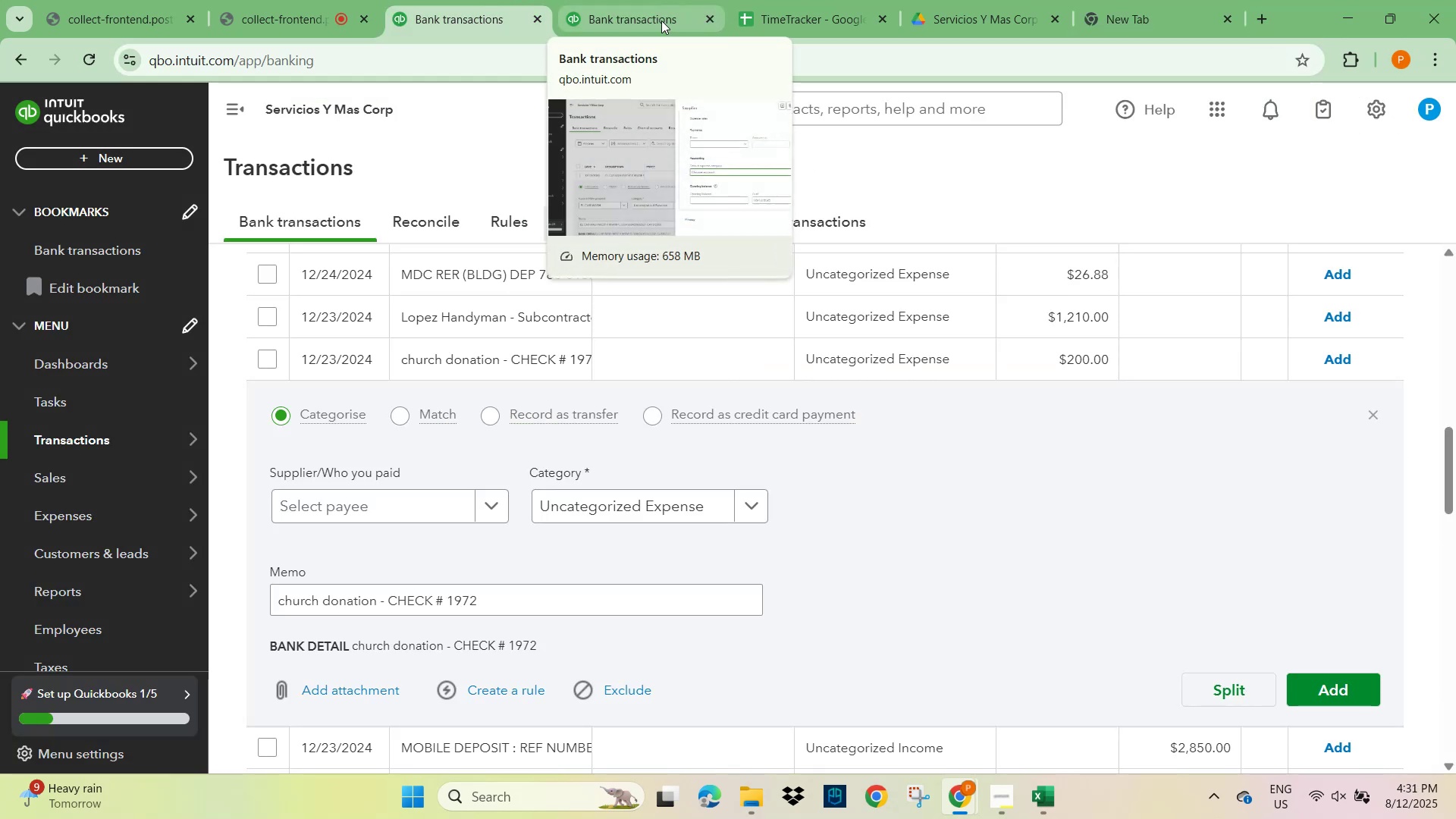 
left_click([660, 20])
 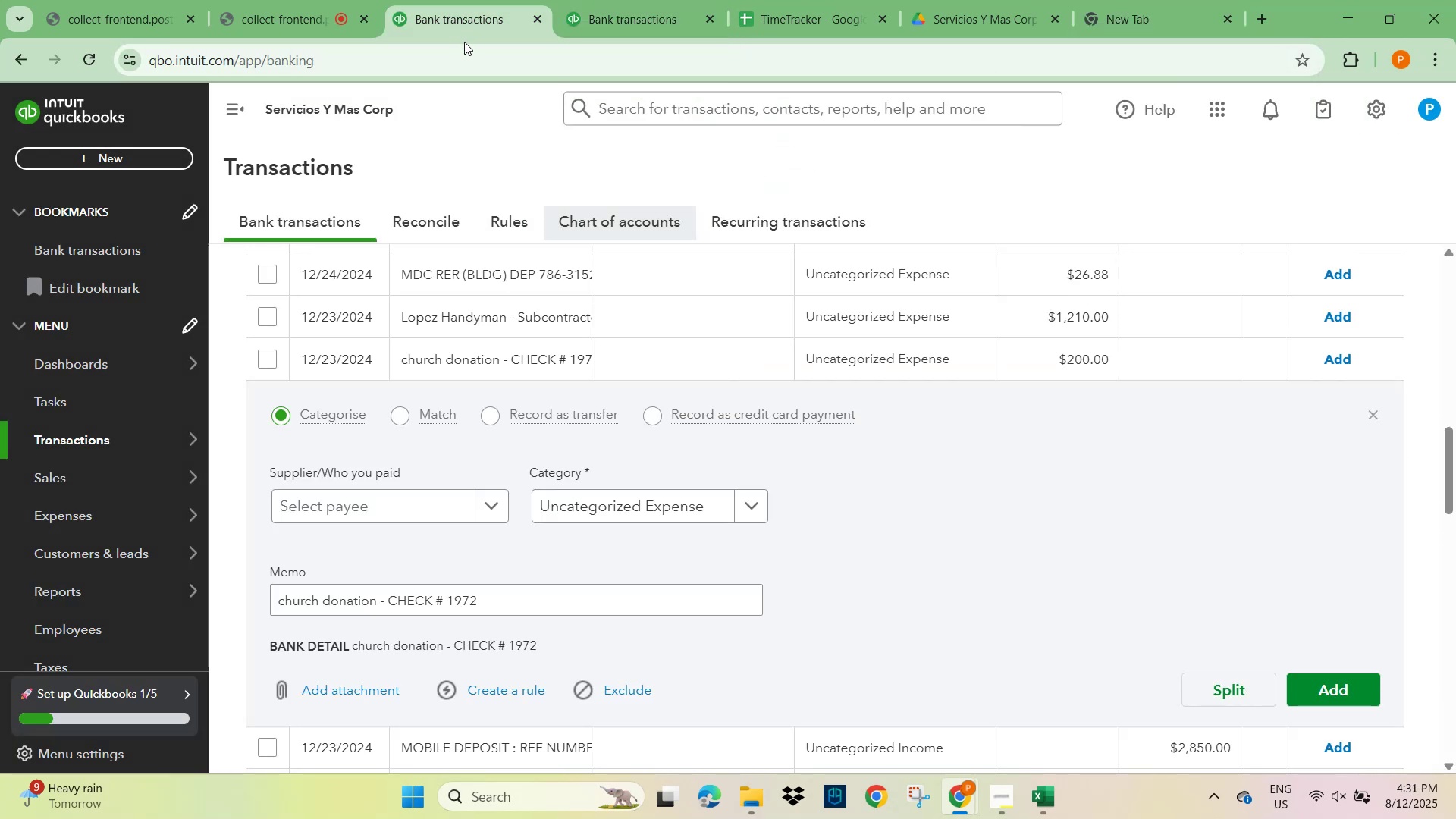 
scroll: coordinate [573, 431], scroll_direction: up, amount: 15.0
 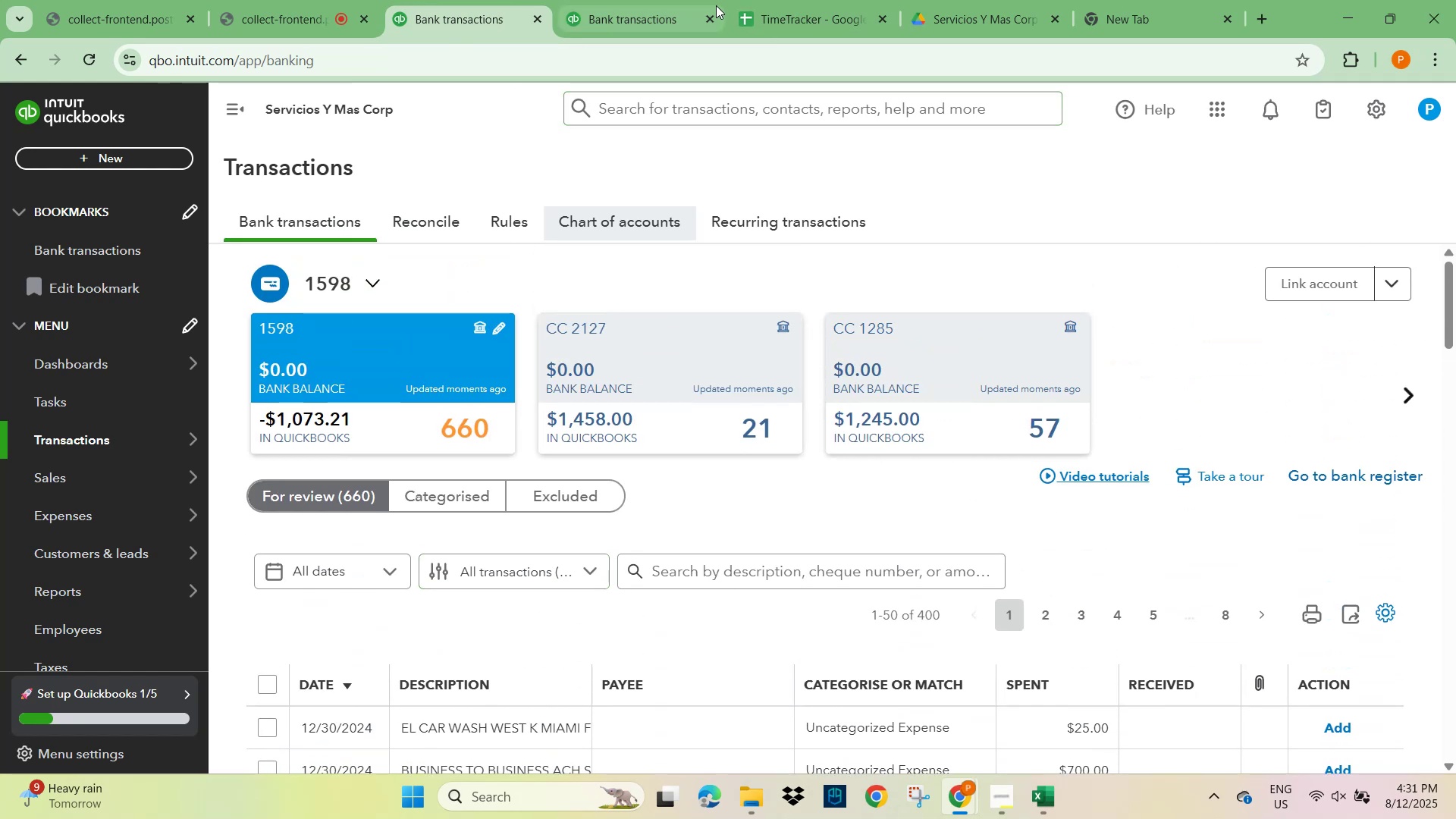 
left_click([716, 18])
 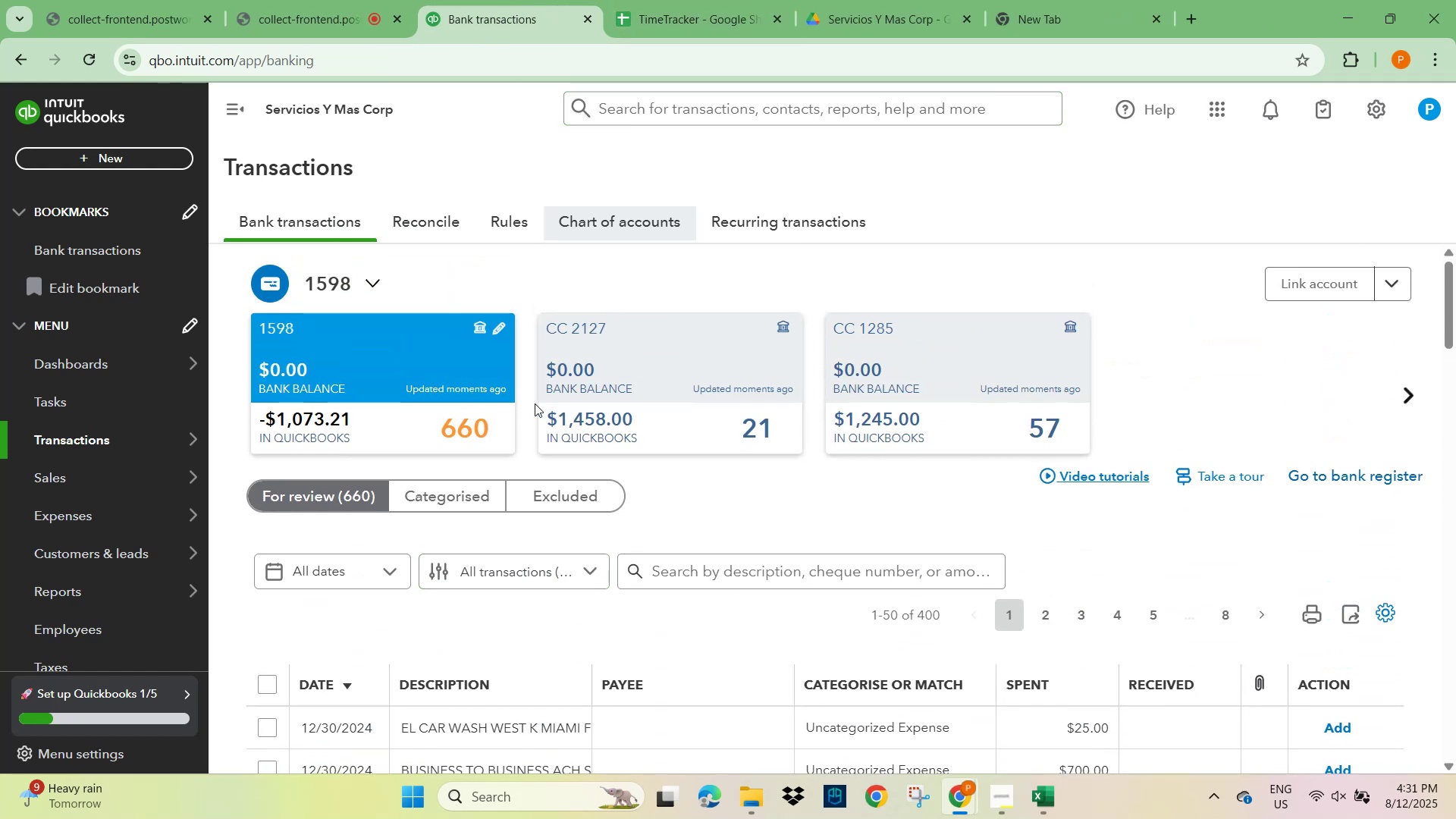 
scroll: coordinate [541, 413], scroll_direction: up, amount: 1.0
 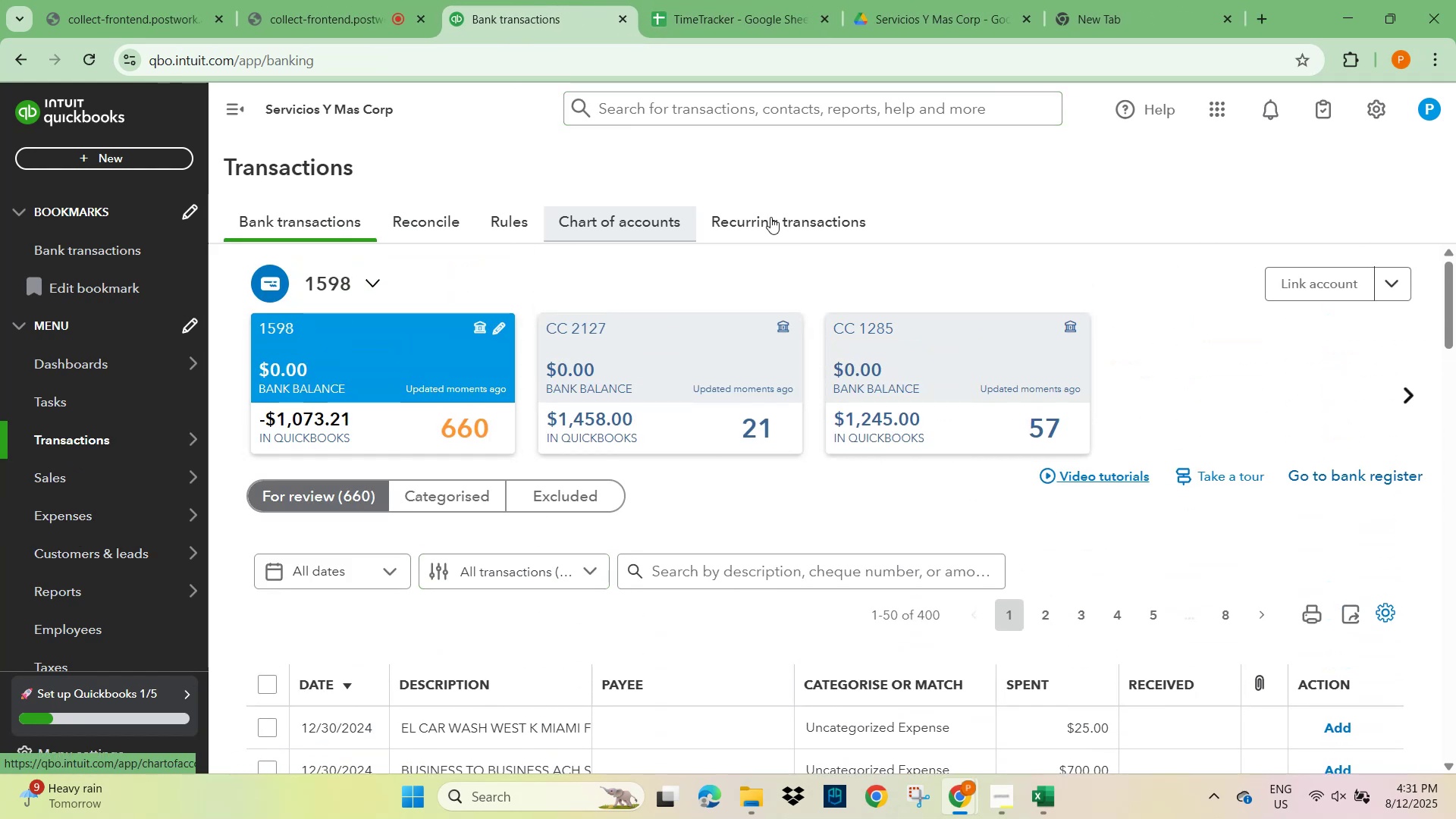 
left_click([1053, 180])
 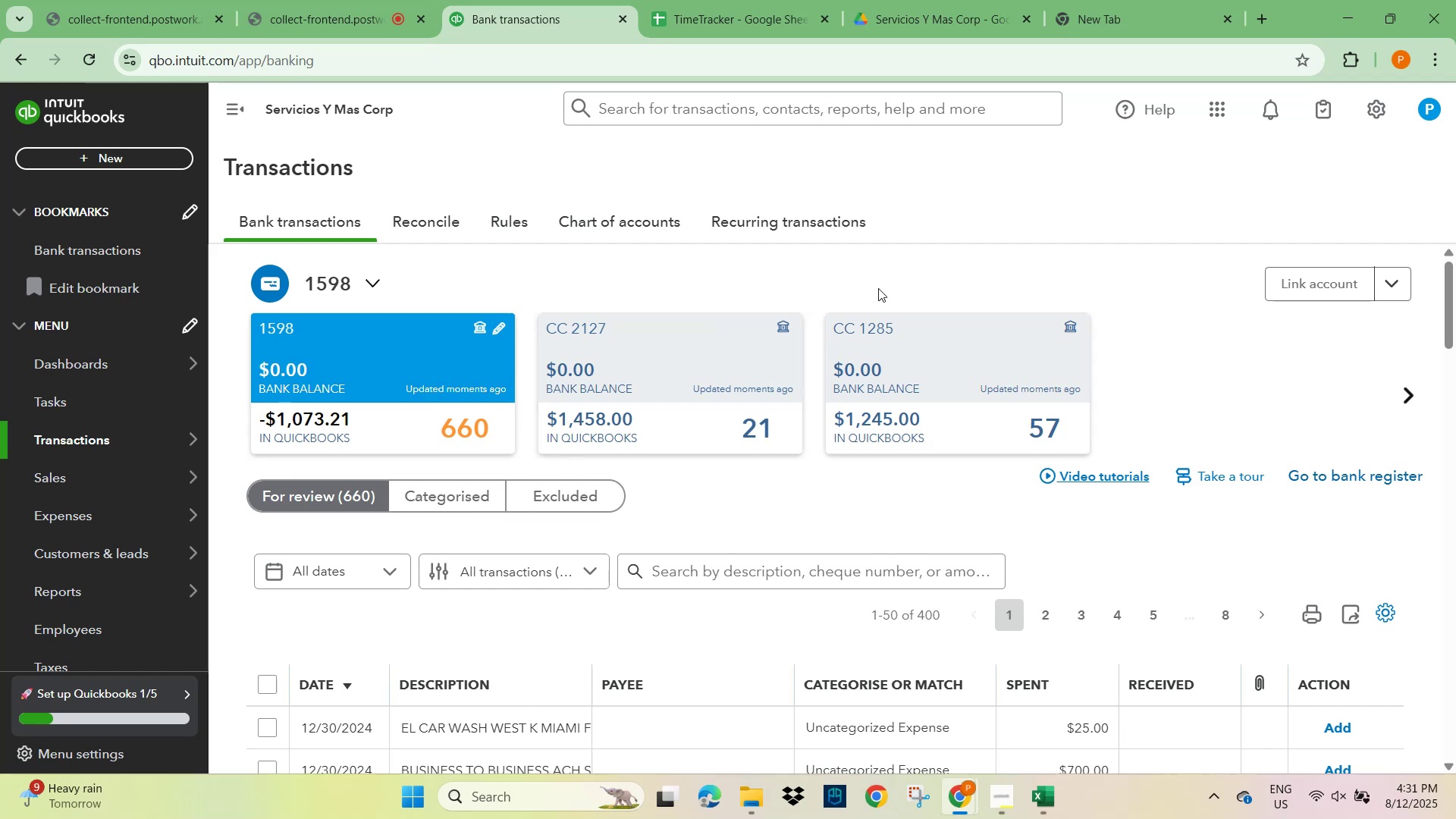 
key(F5)
 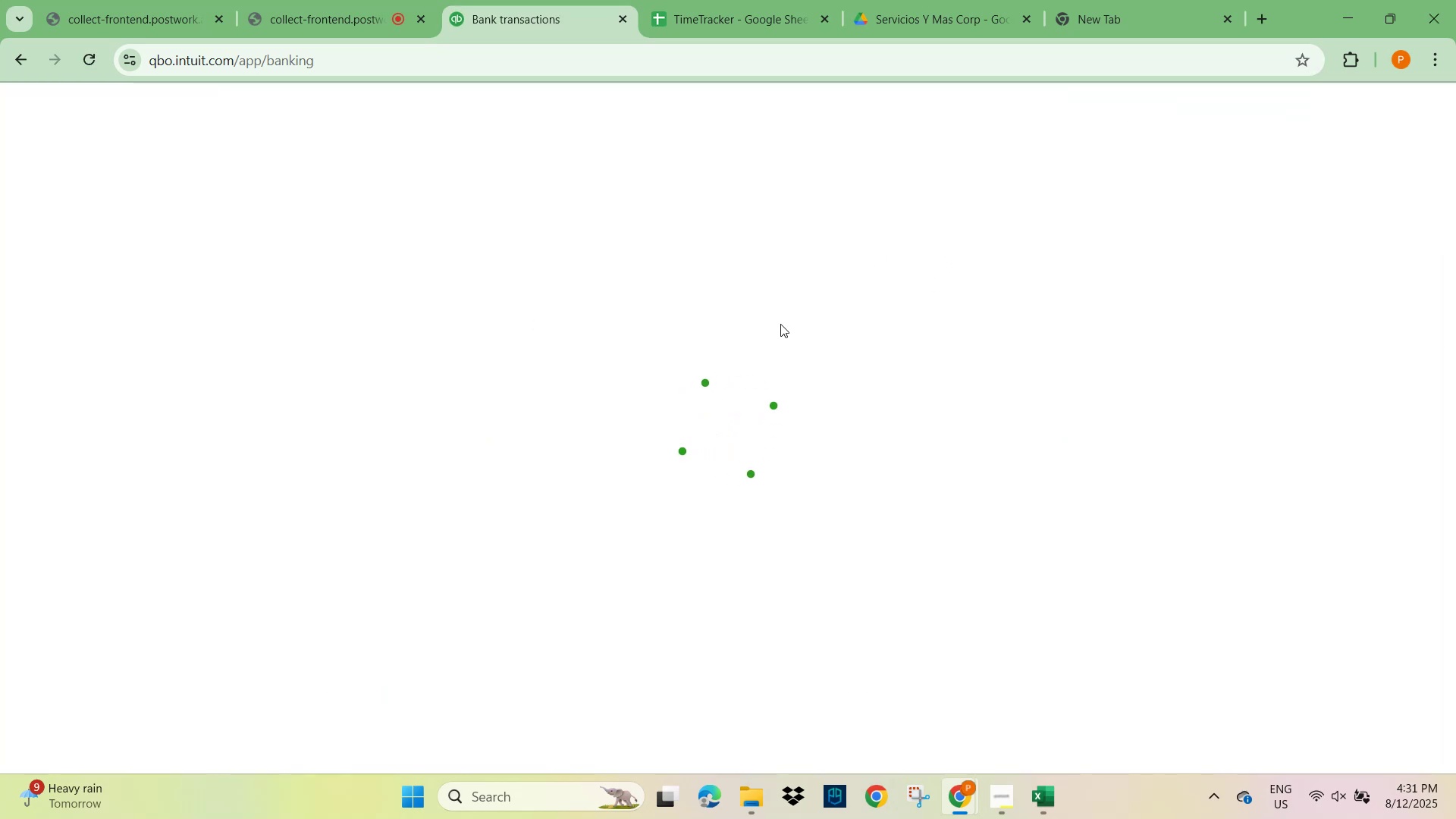 
wait(5.96)
 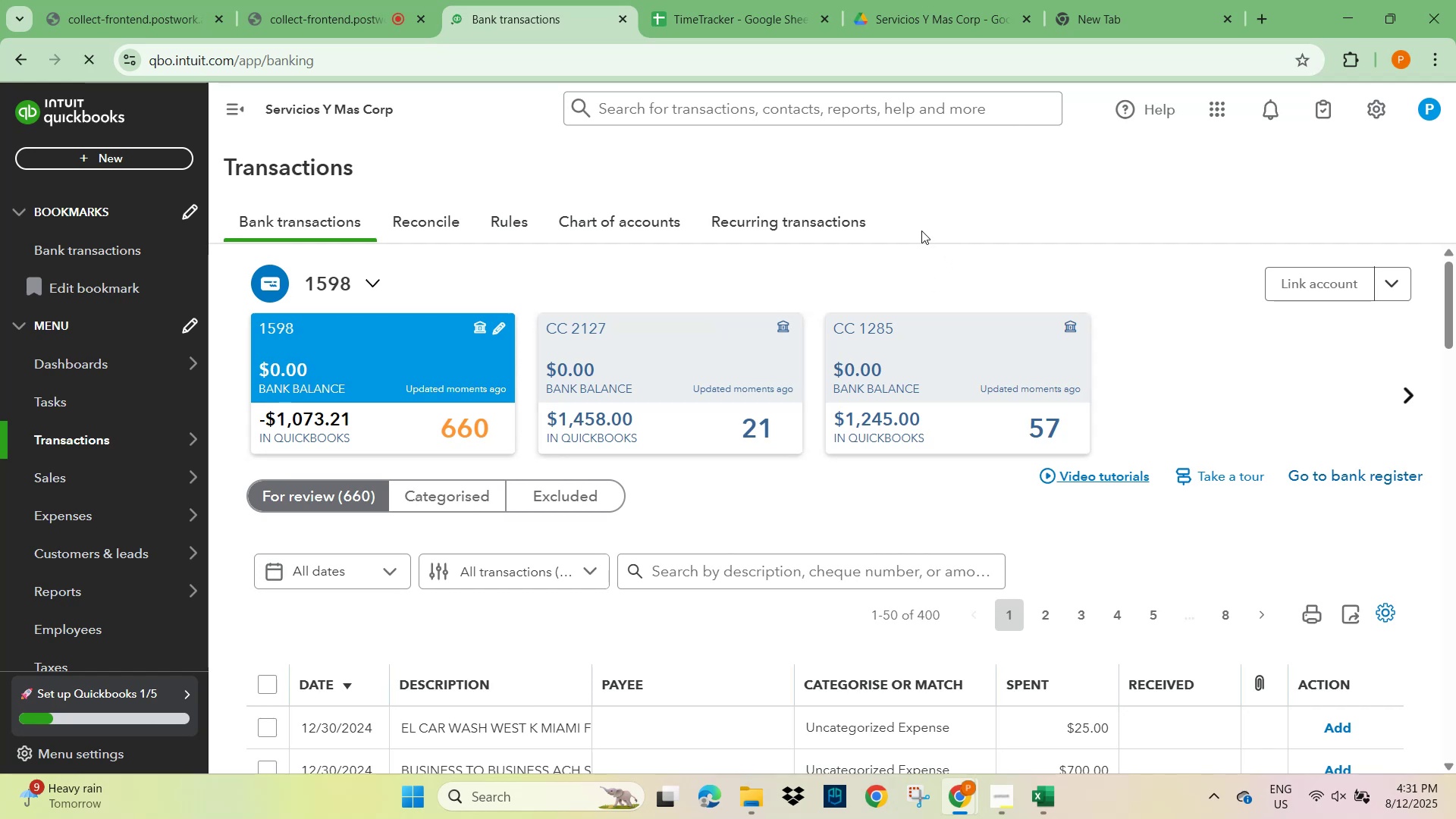 
scroll: coordinate [577, 460], scroll_direction: down, amount: 4.0
 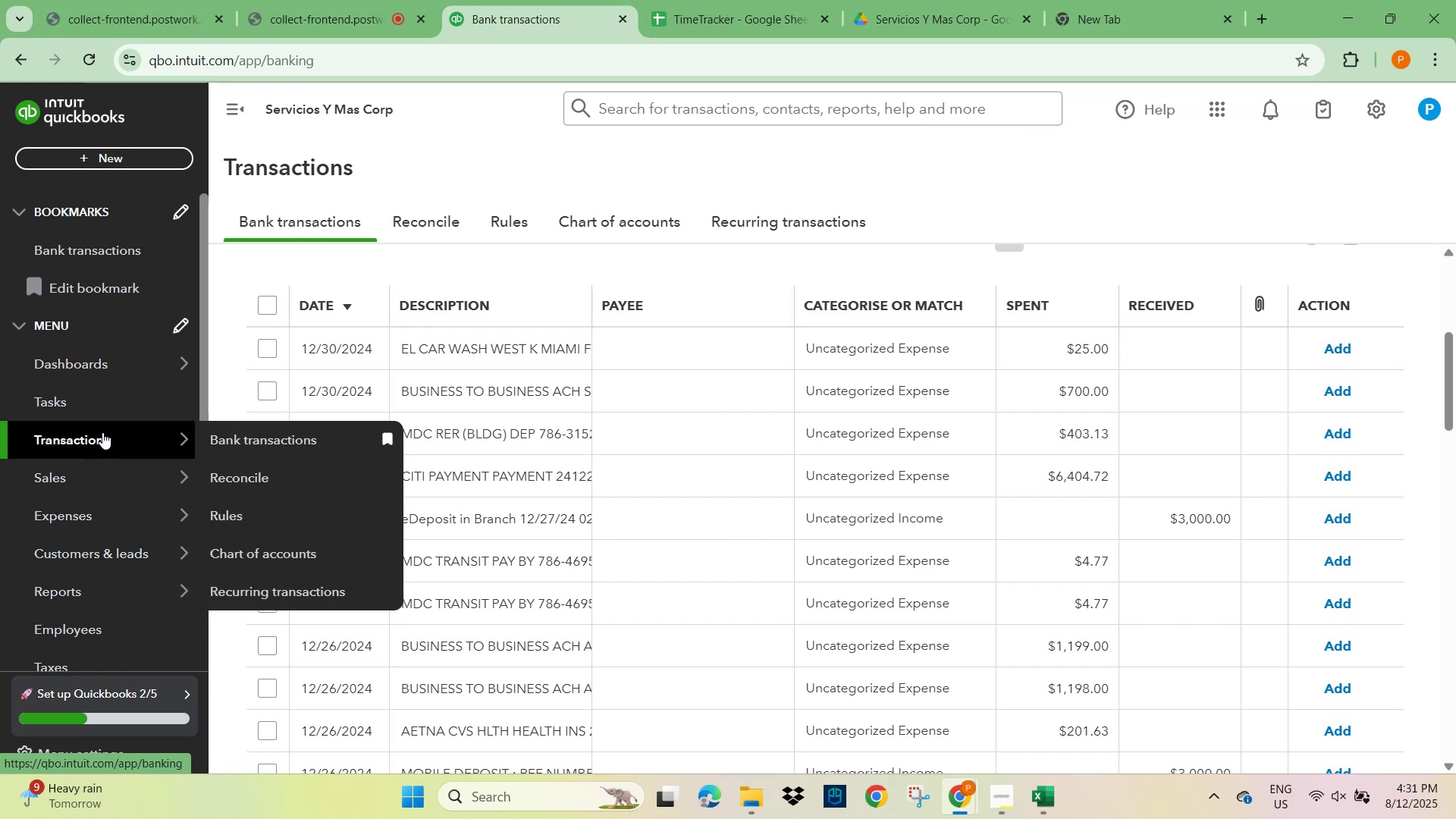 
wait(5.32)
 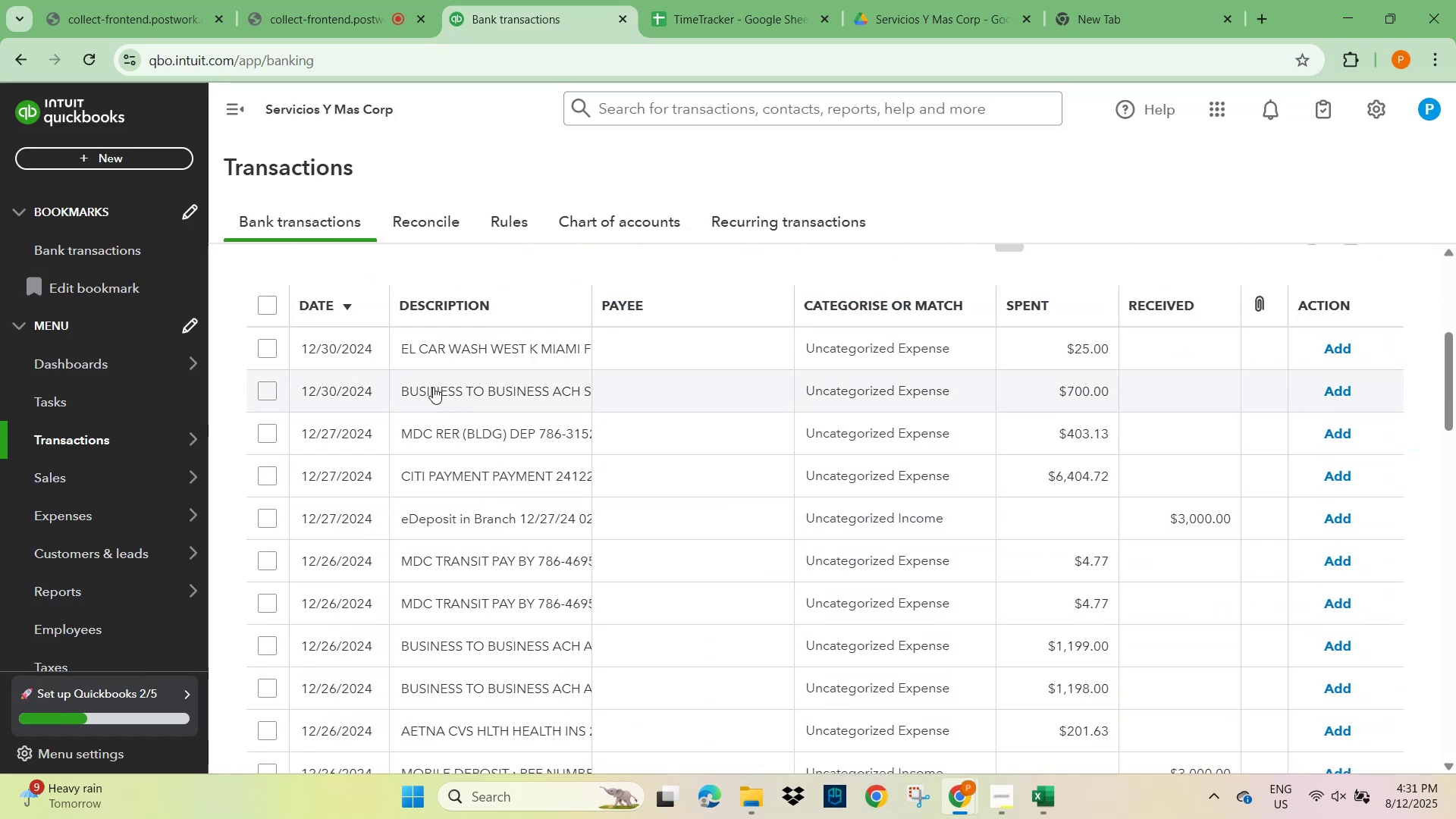 
right_click([623, 220])
 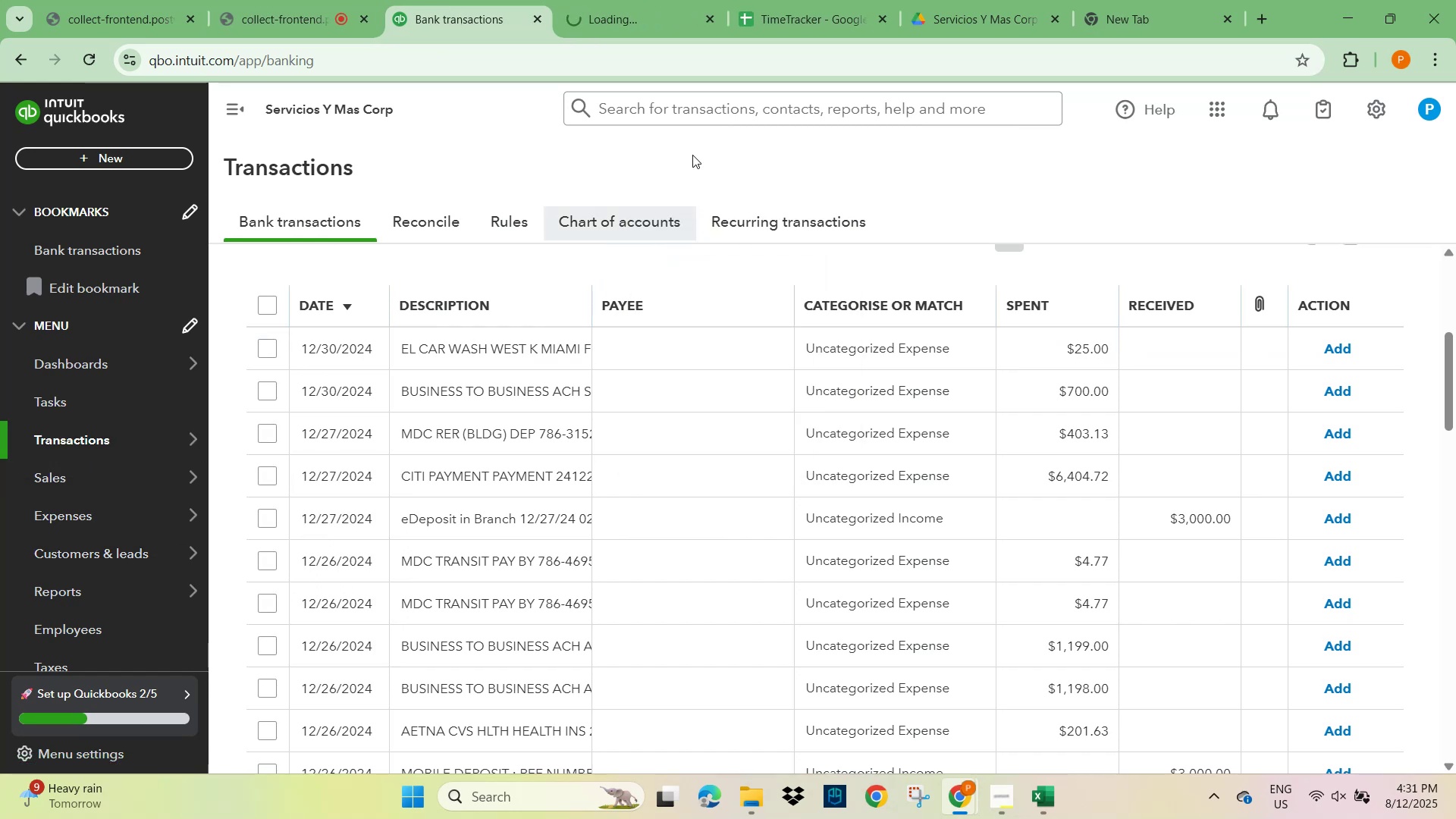 
left_click([623, 16])
 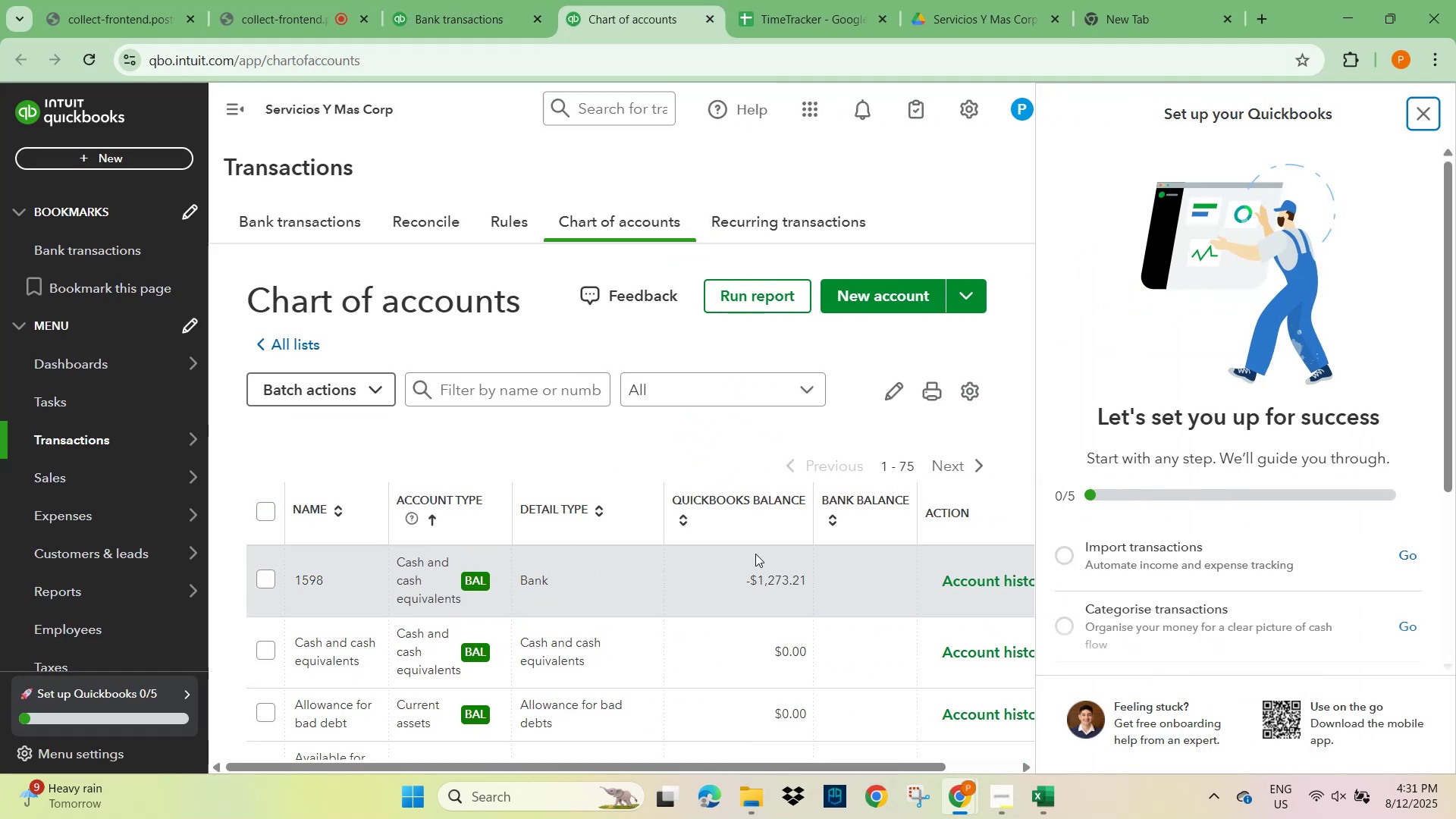 
wait(6.76)
 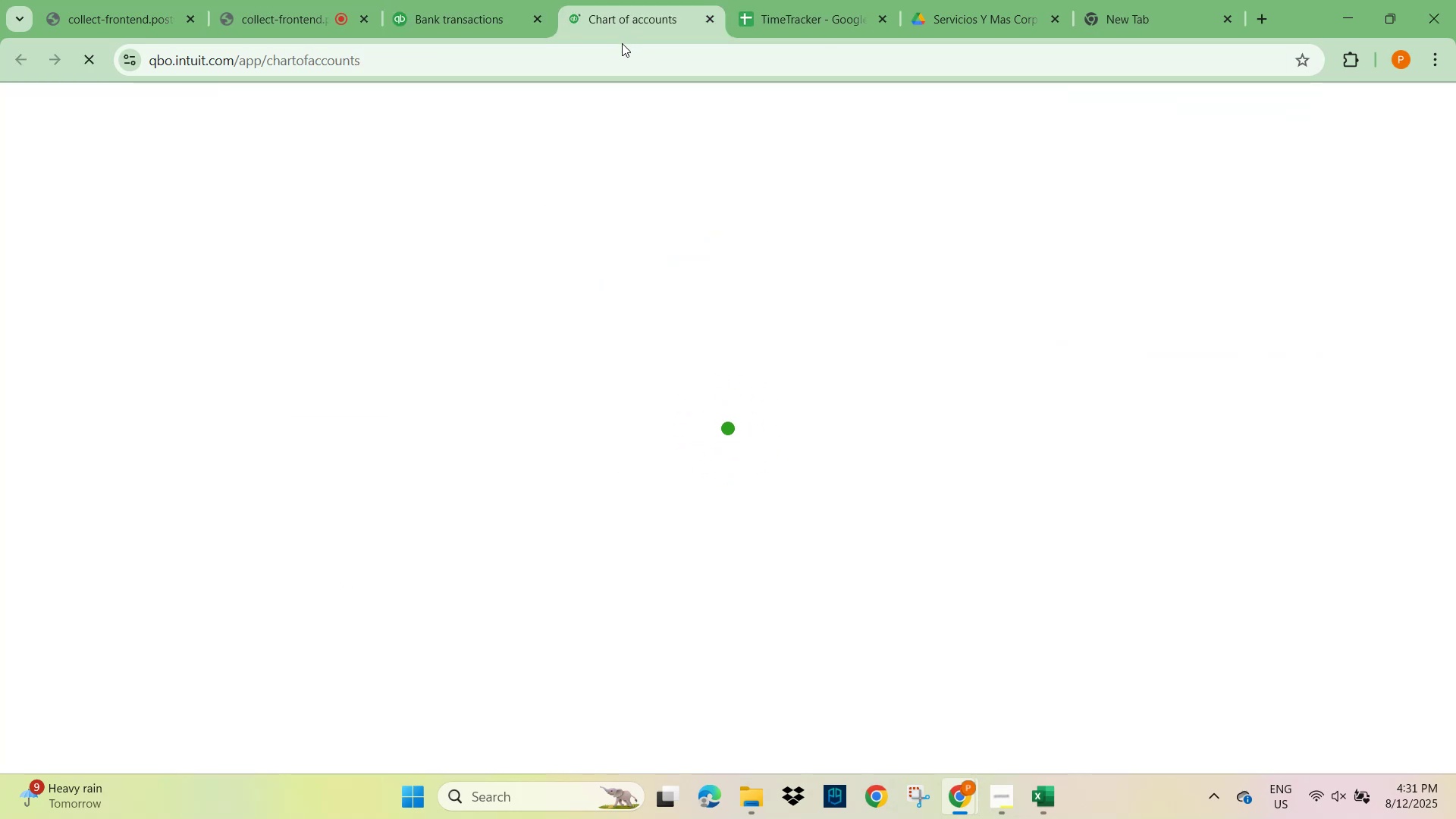 
mouse_move([96, 551])
 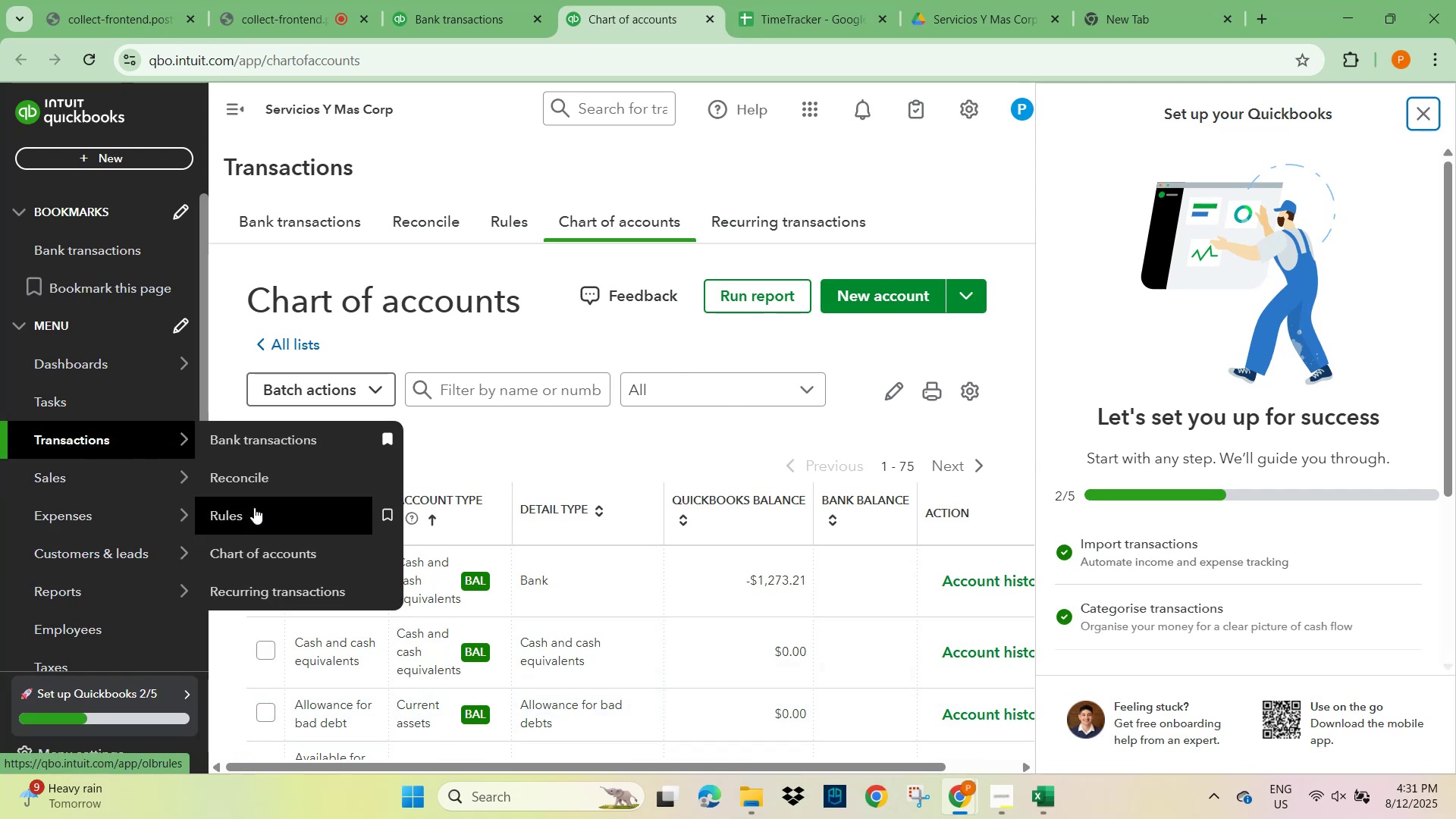 
left_click([253, 552])
 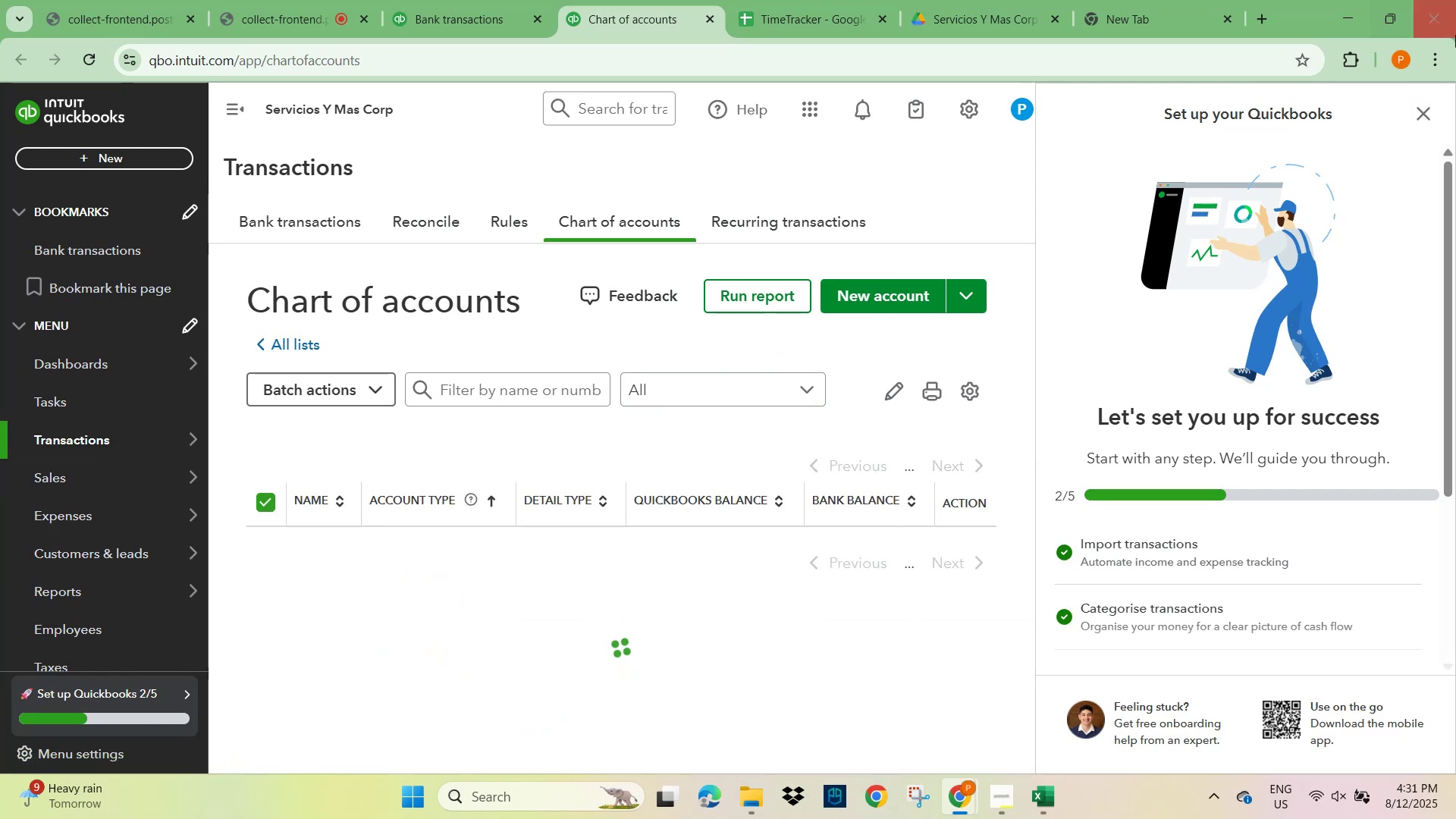 
left_click([1423, 125])
 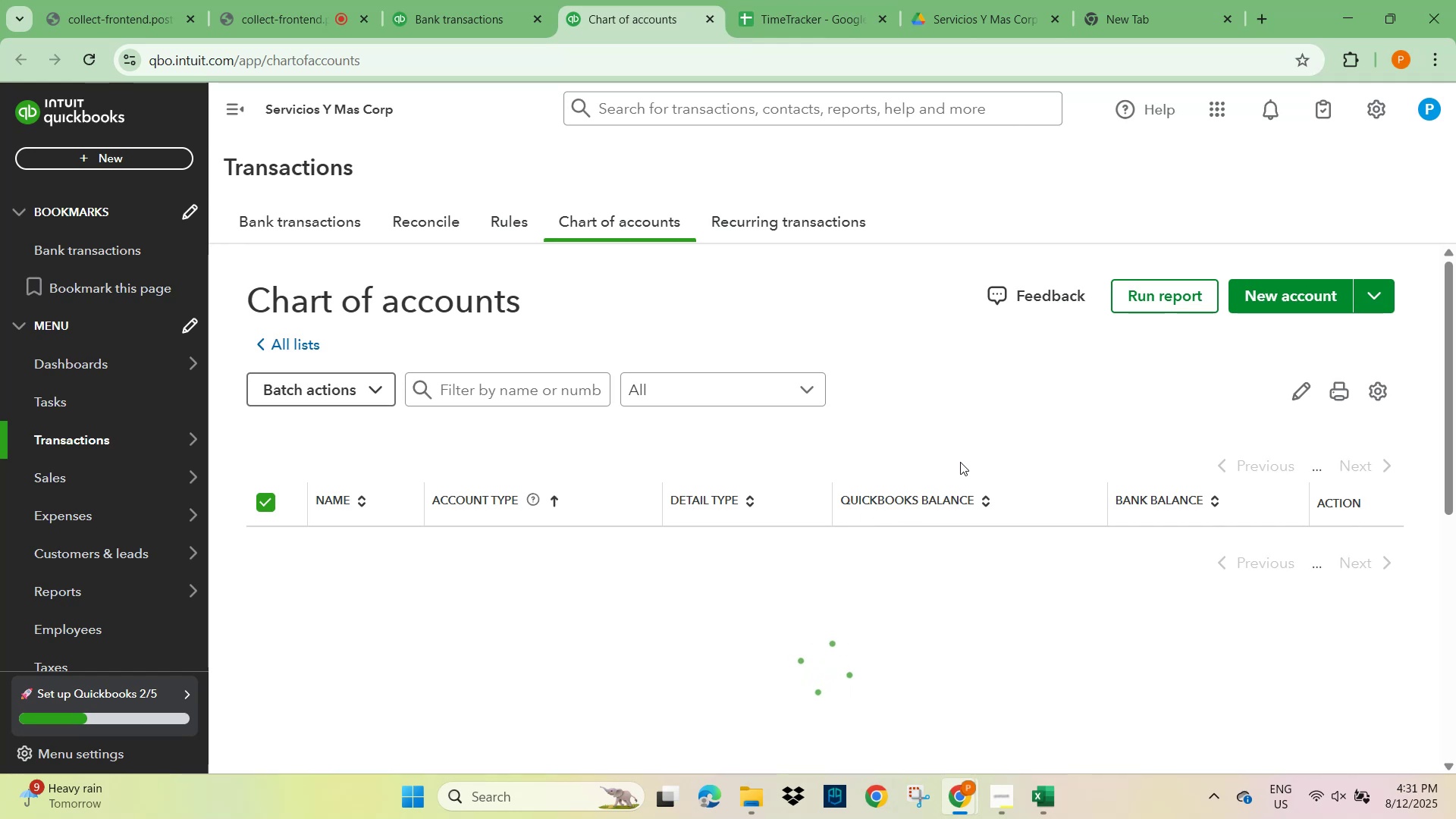 
wait(9.96)
 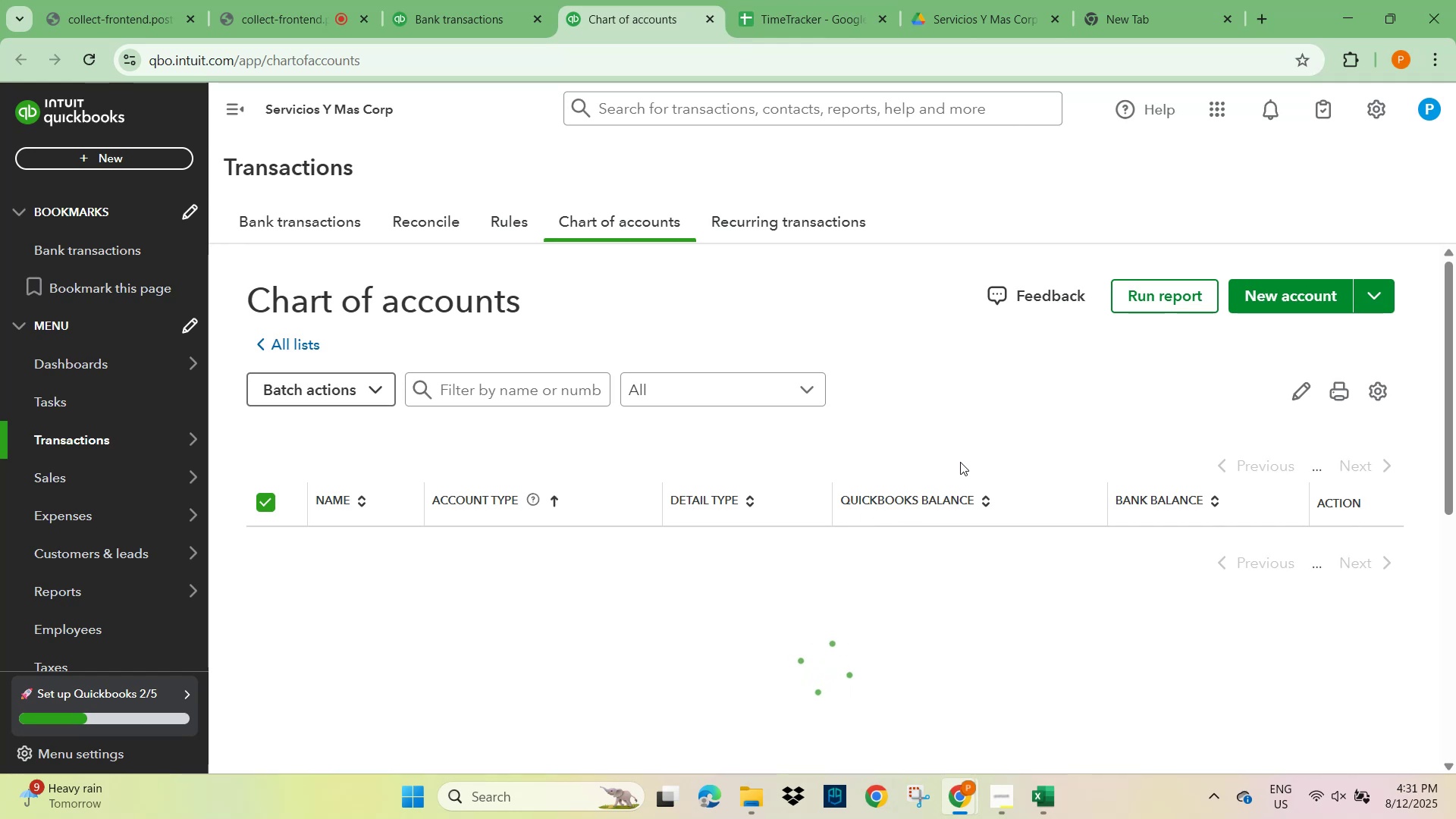 
scroll: coordinate [909, 598], scroll_direction: down, amount: 2.0
 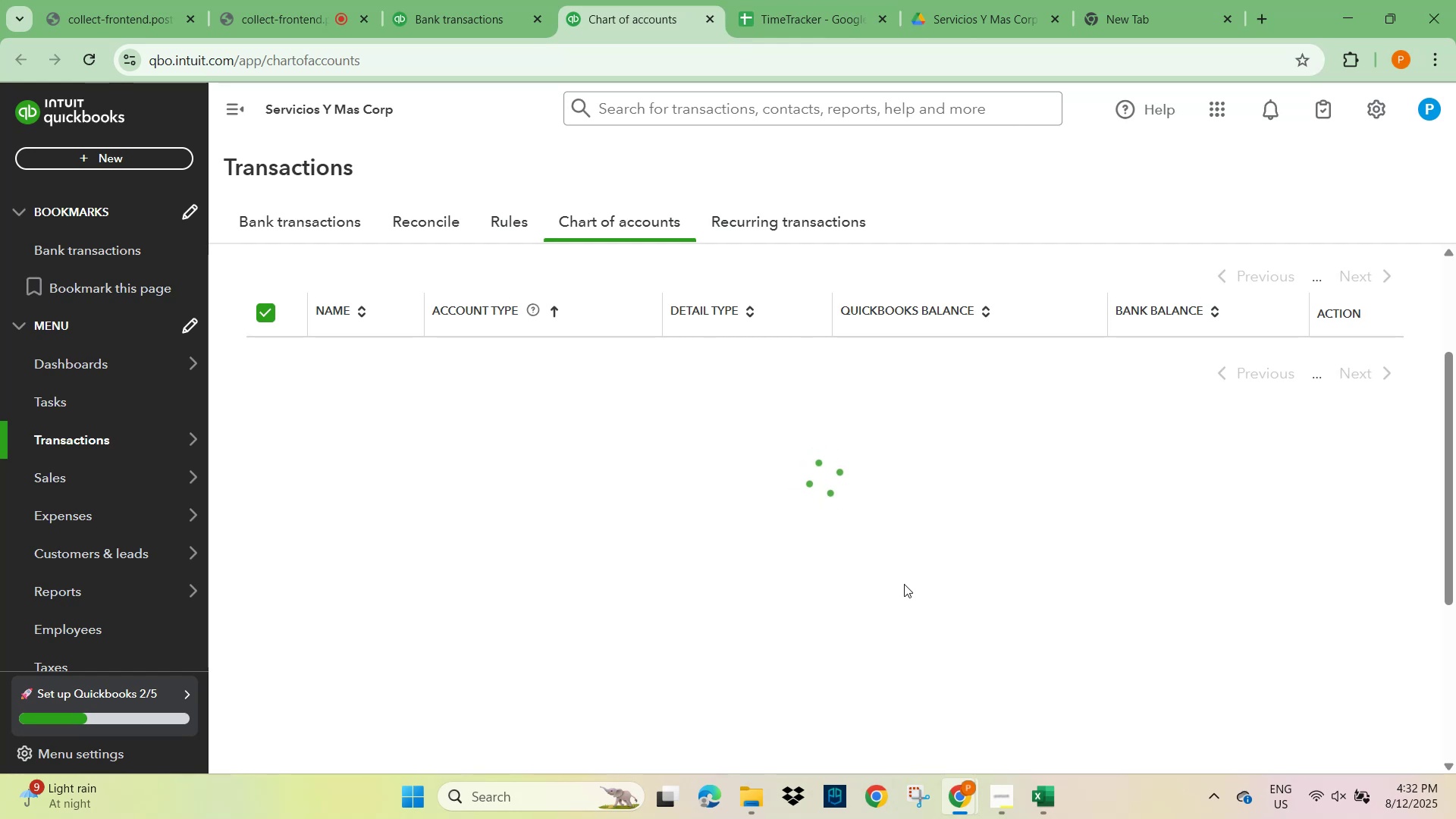 
wait(25.54)
 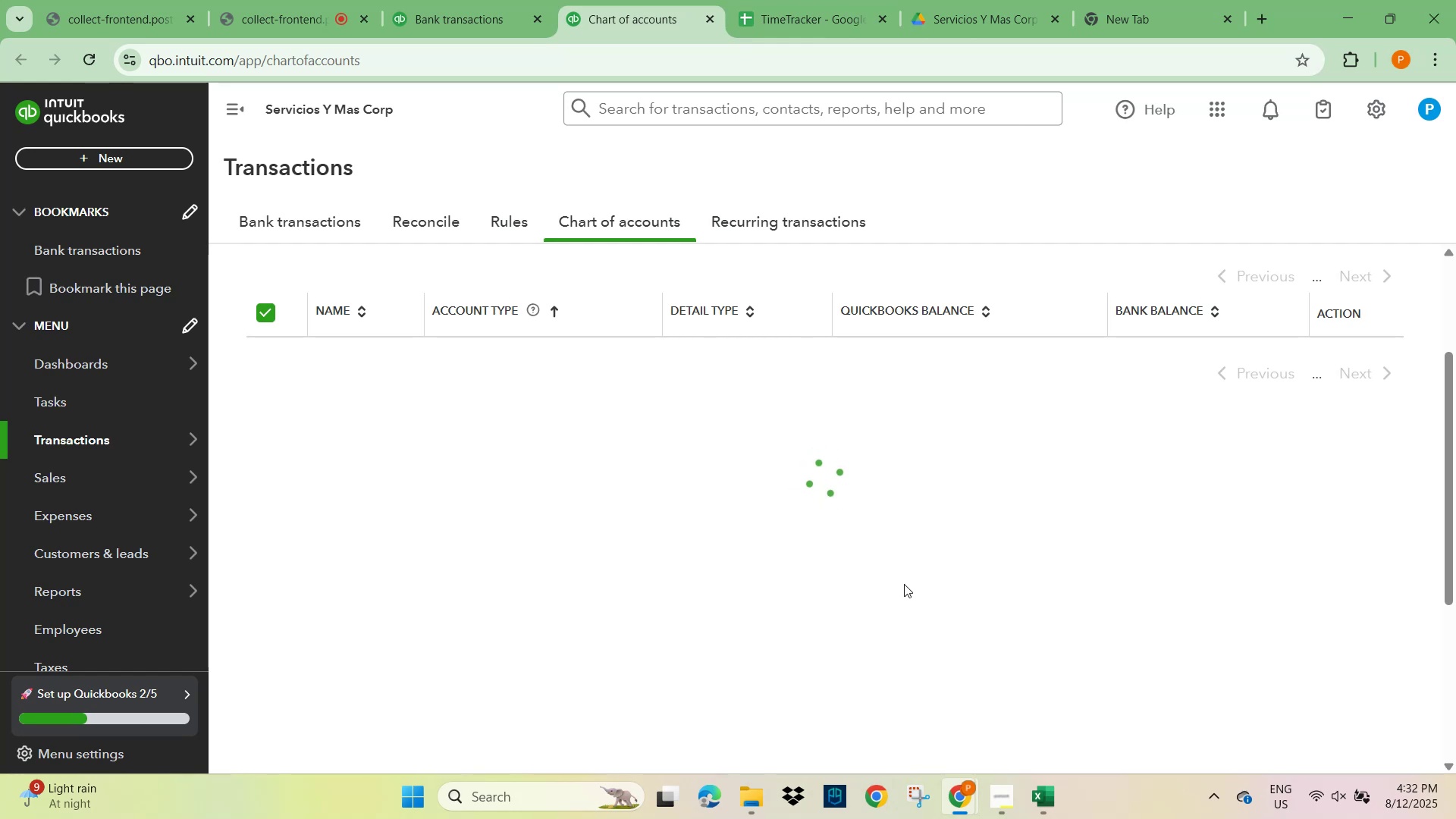 
scroll: coordinate [676, 576], scroll_direction: up, amount: 5.0
 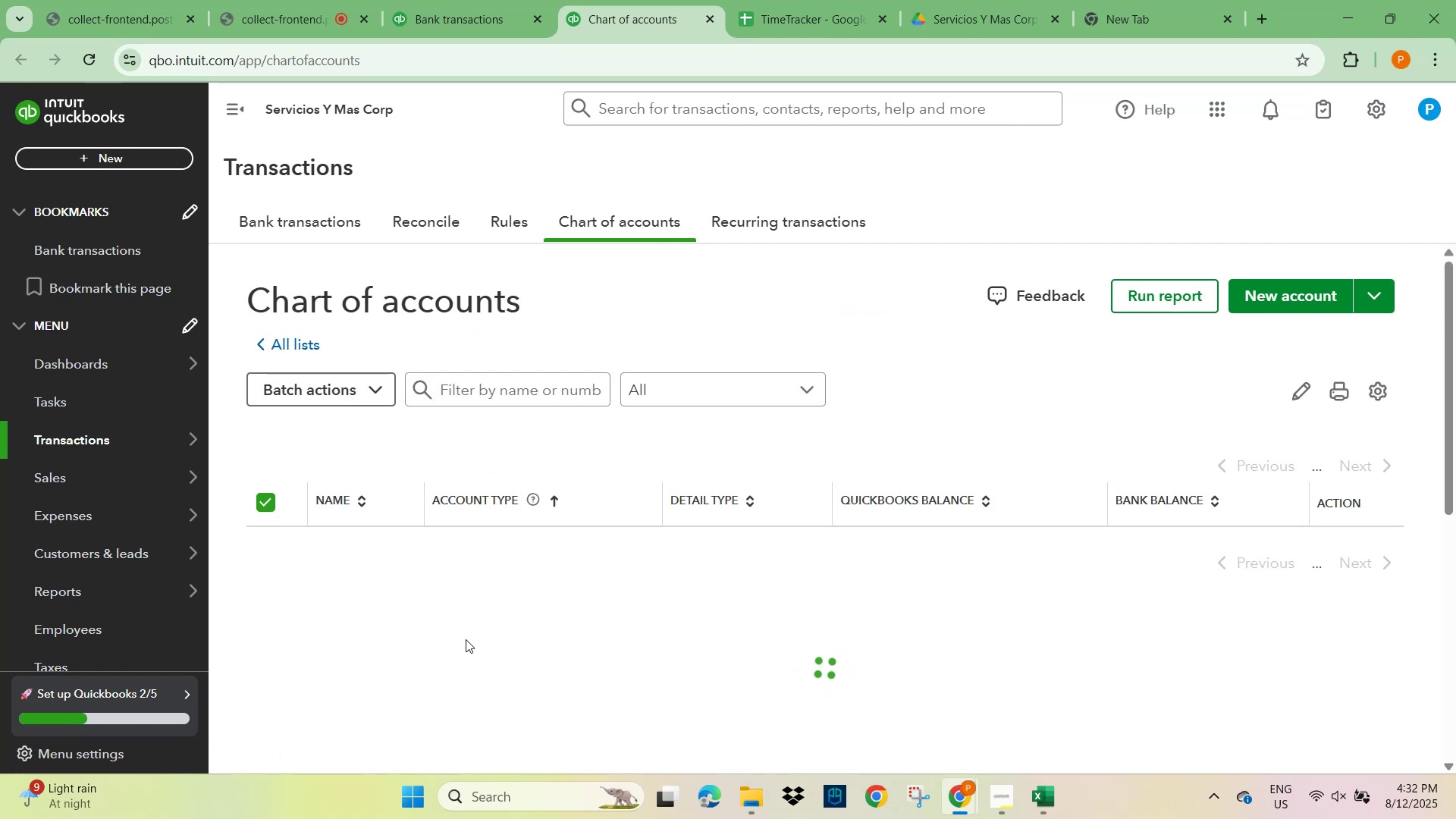 
scroll: coordinate [674, 581], scroll_direction: down, amount: 3.0
 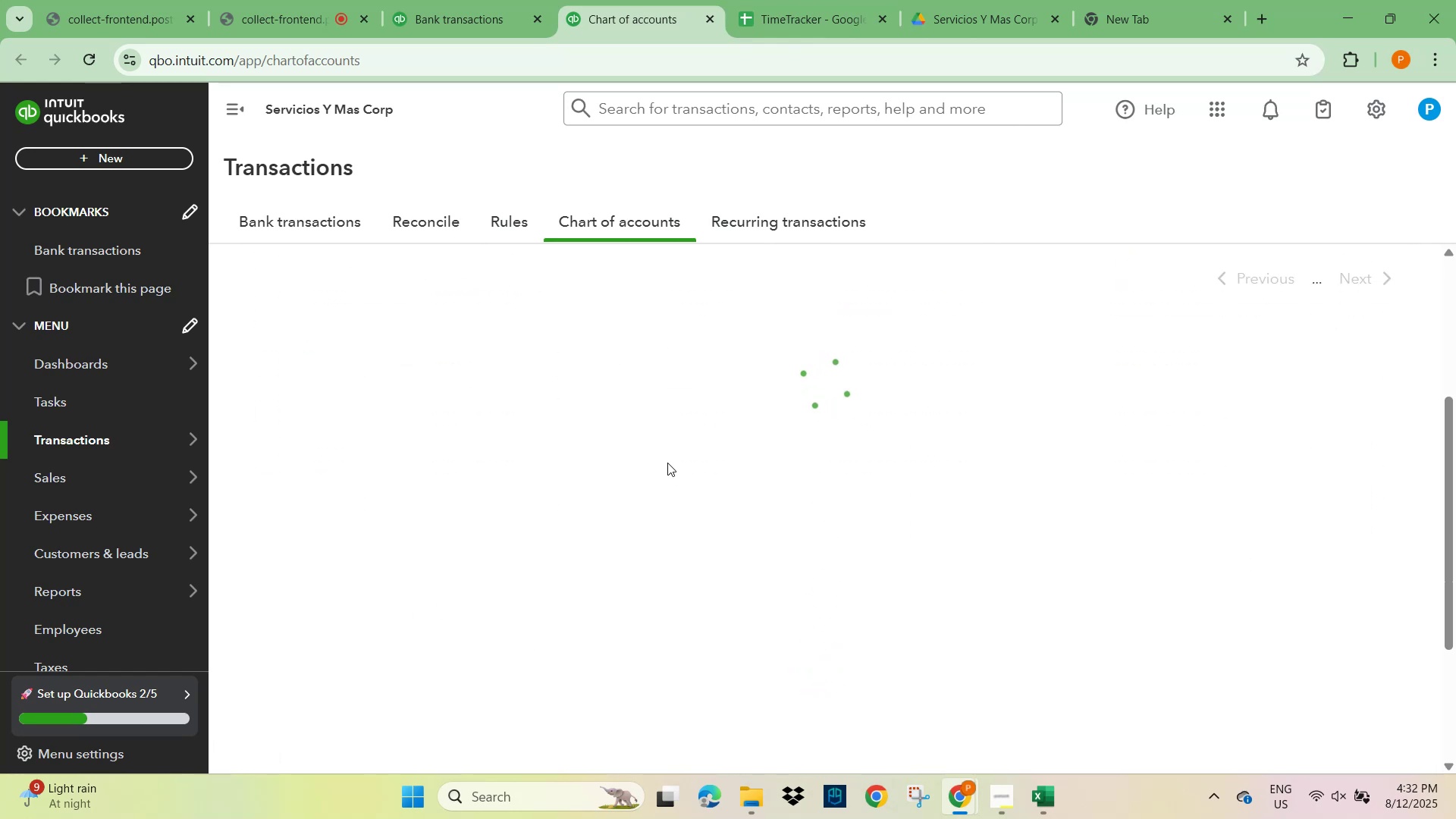 
scroll: coordinate [663, 462], scroll_direction: up, amount: 3.0
 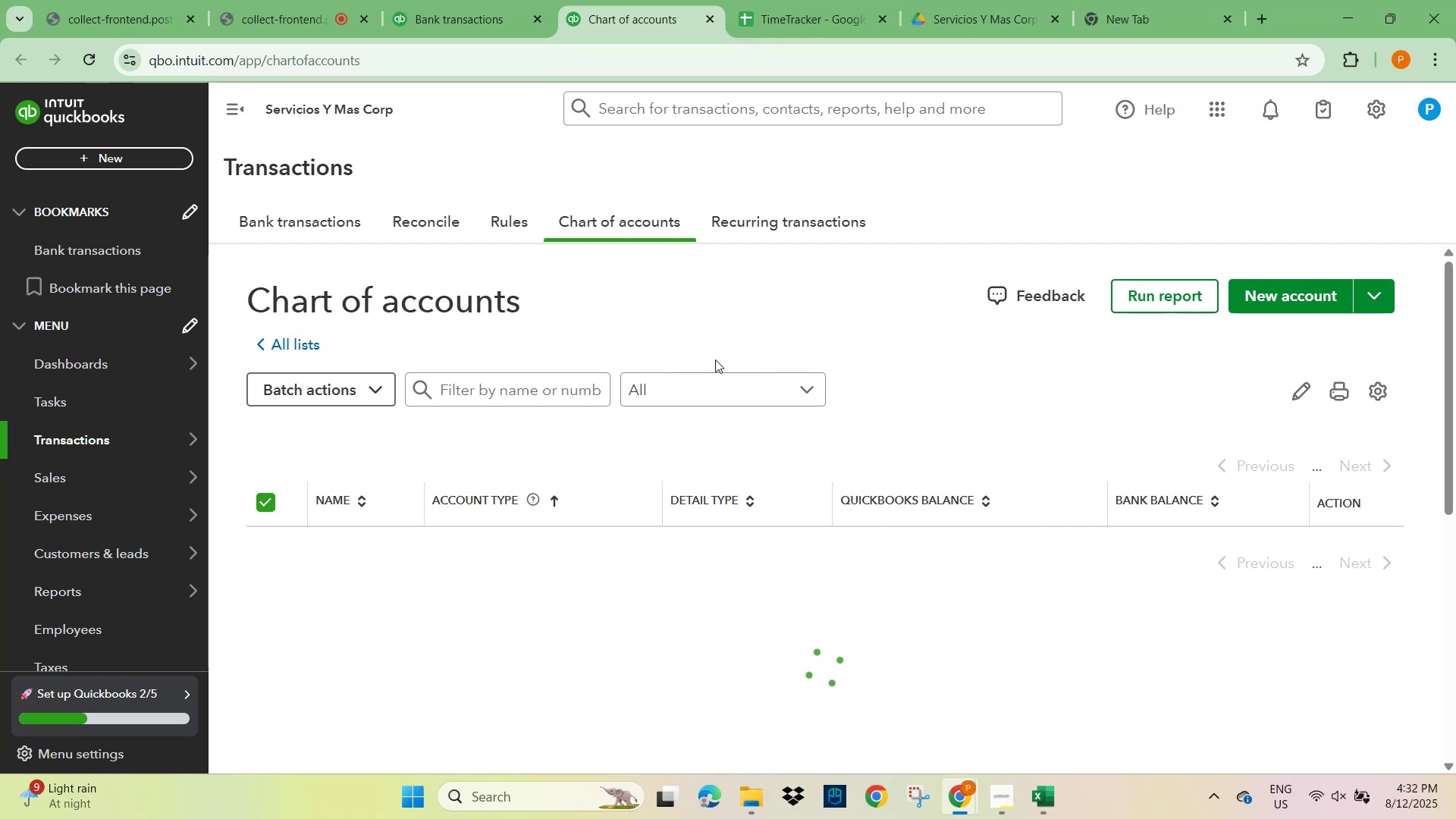 
wait(5.57)
 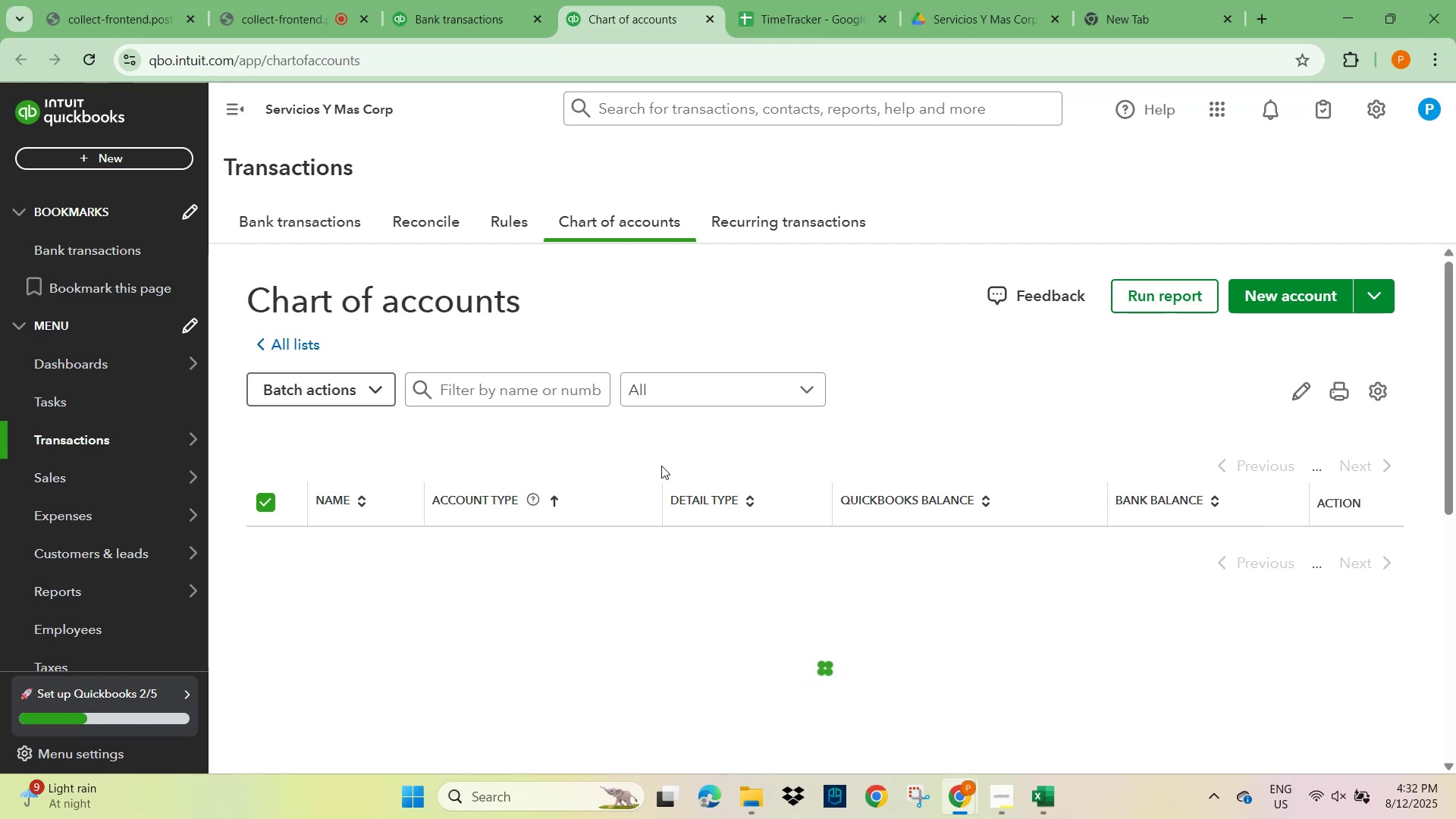 
scroll: coordinate [637, 519], scroll_direction: down, amount: 4.0
 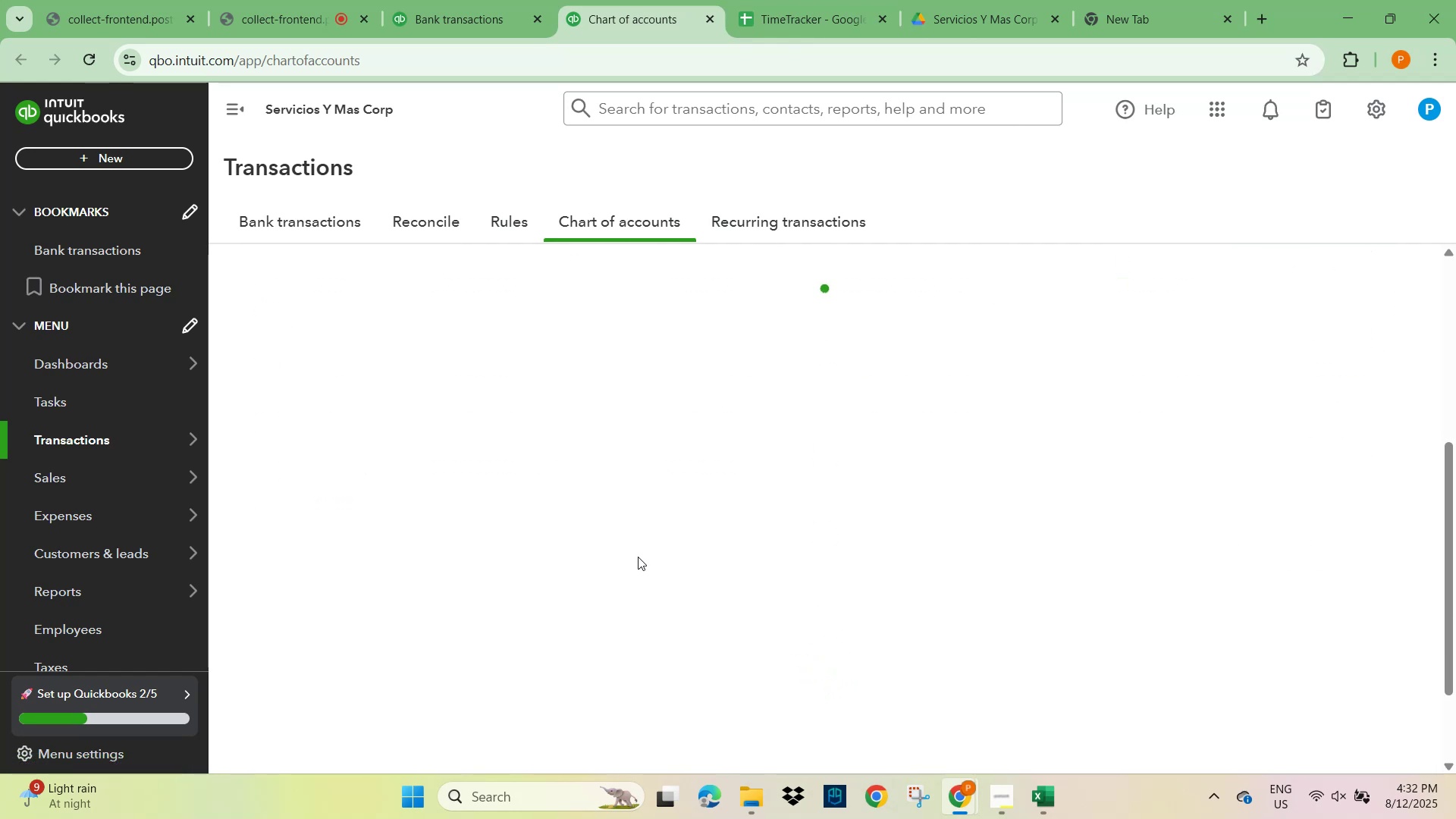 
scroll: coordinate [638, 543], scroll_direction: up, amount: 5.0
 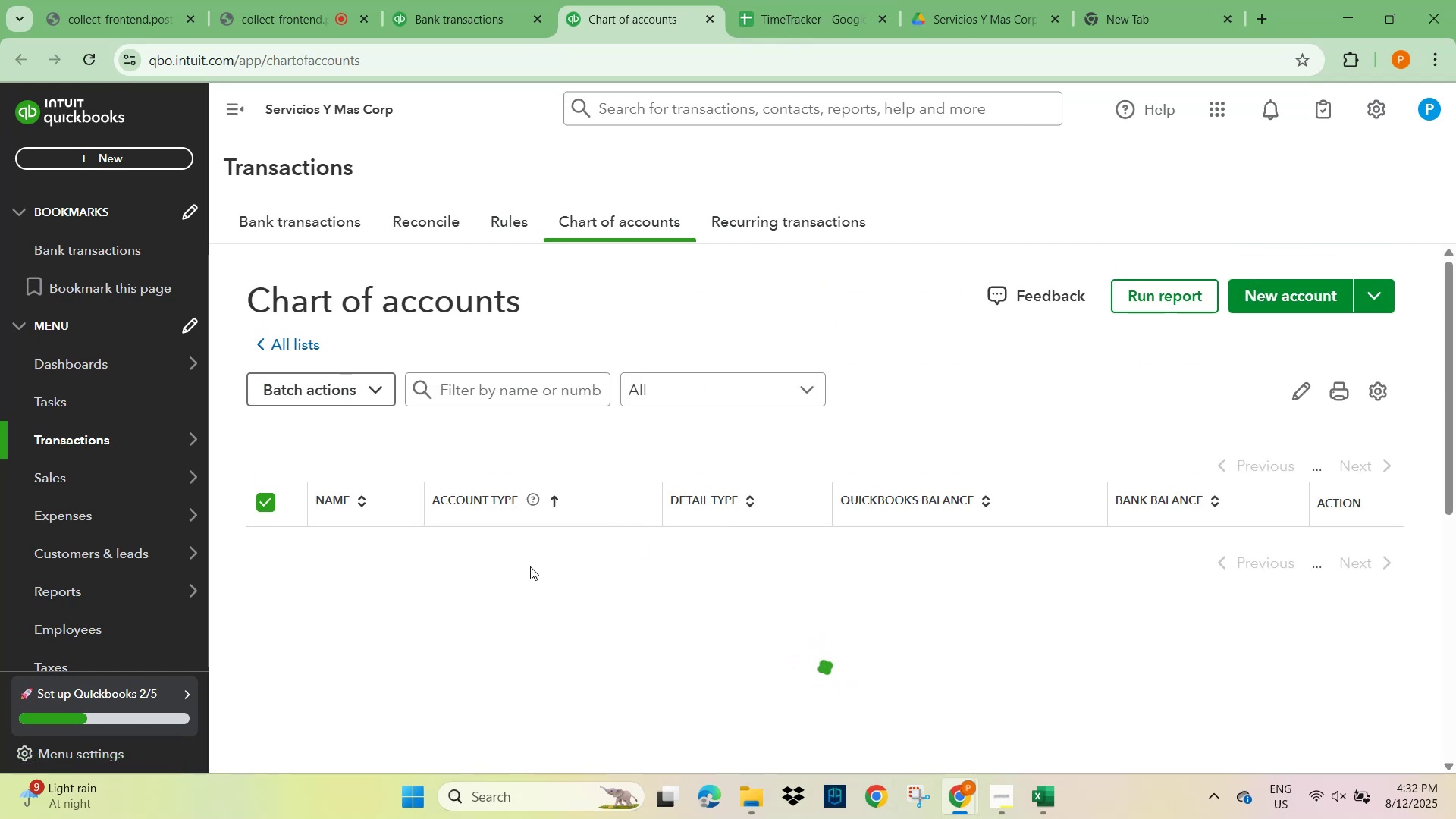 
key(F5)
 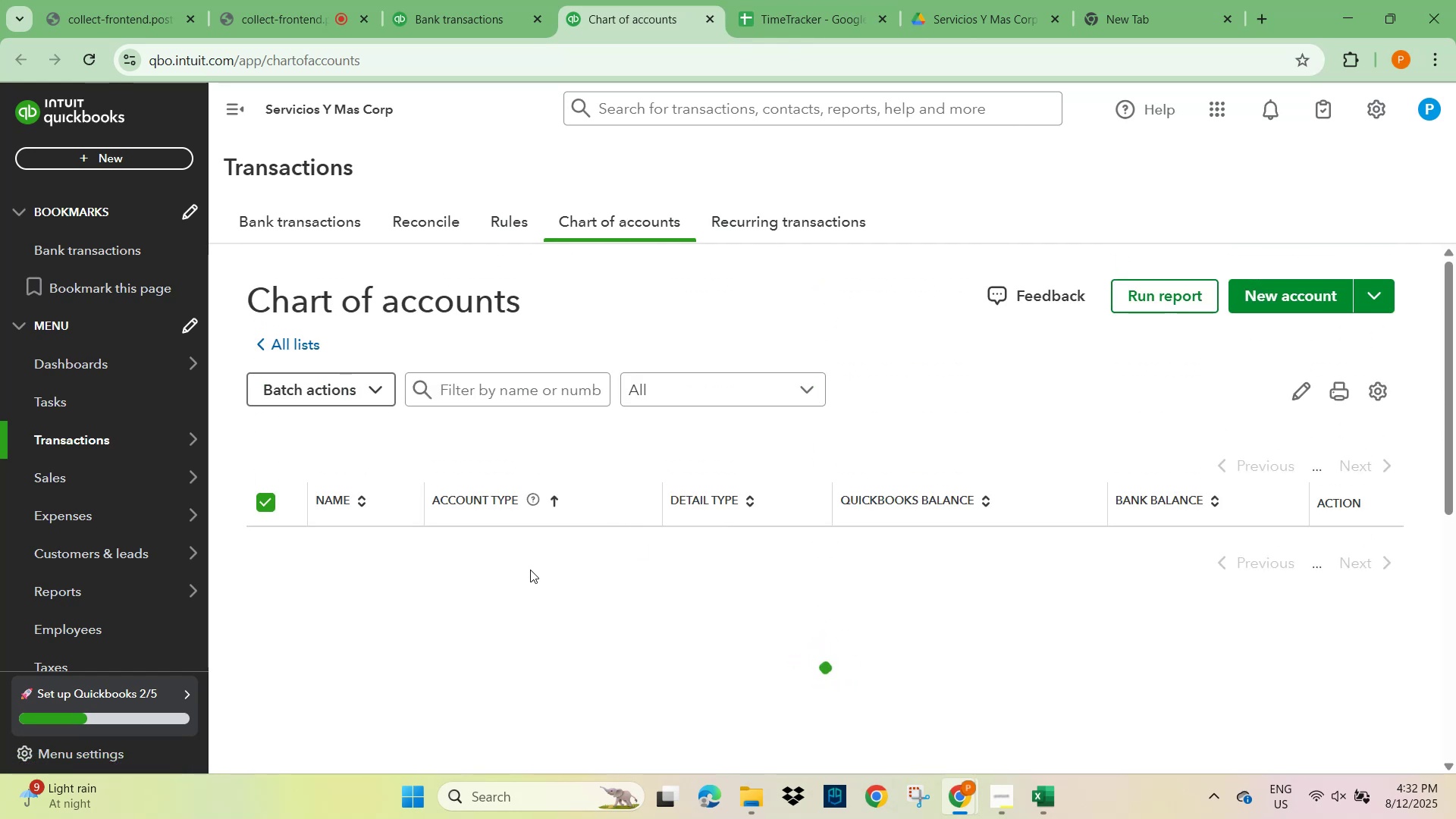 
key(F6)
 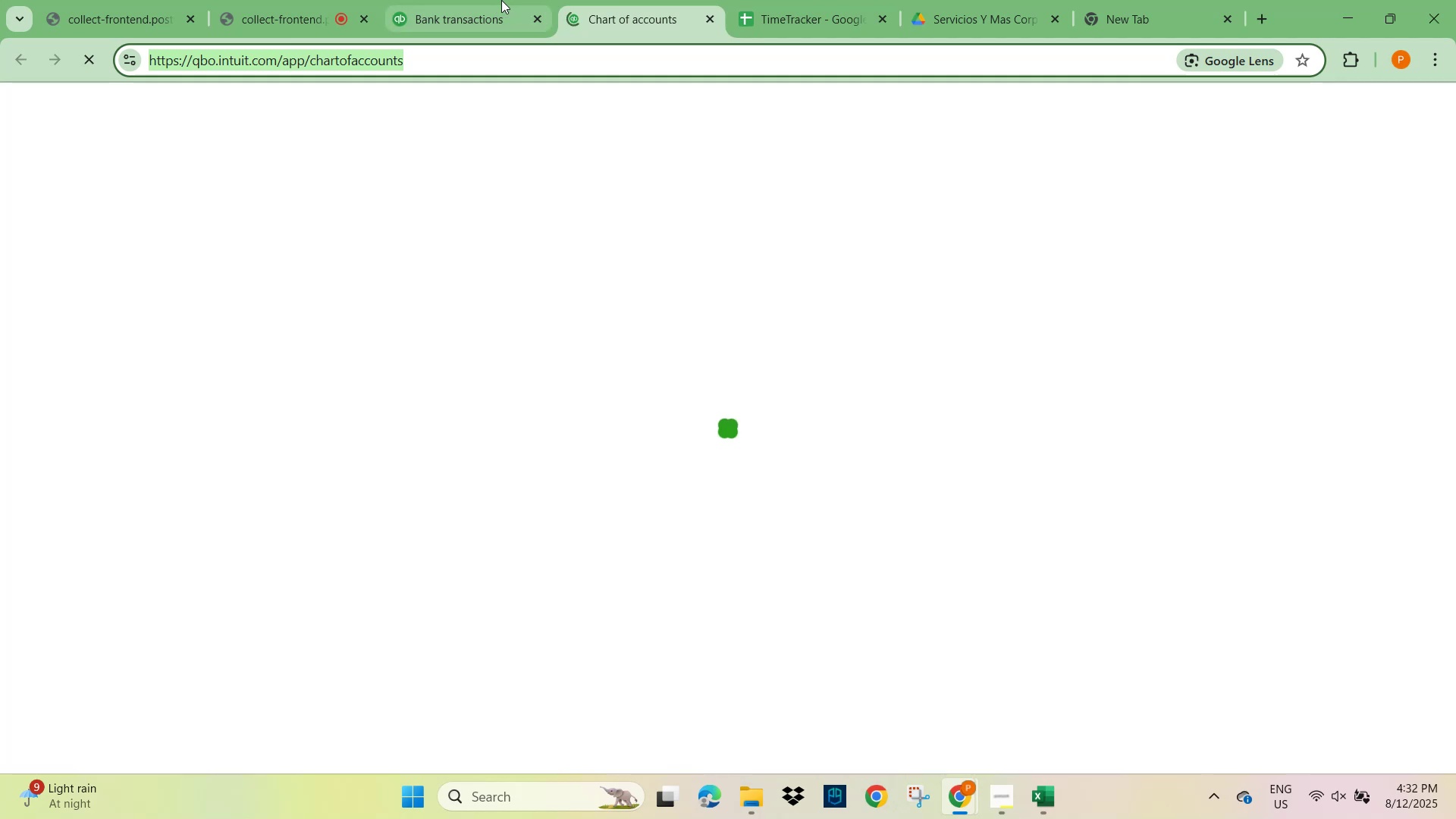 
wait(8.1)
 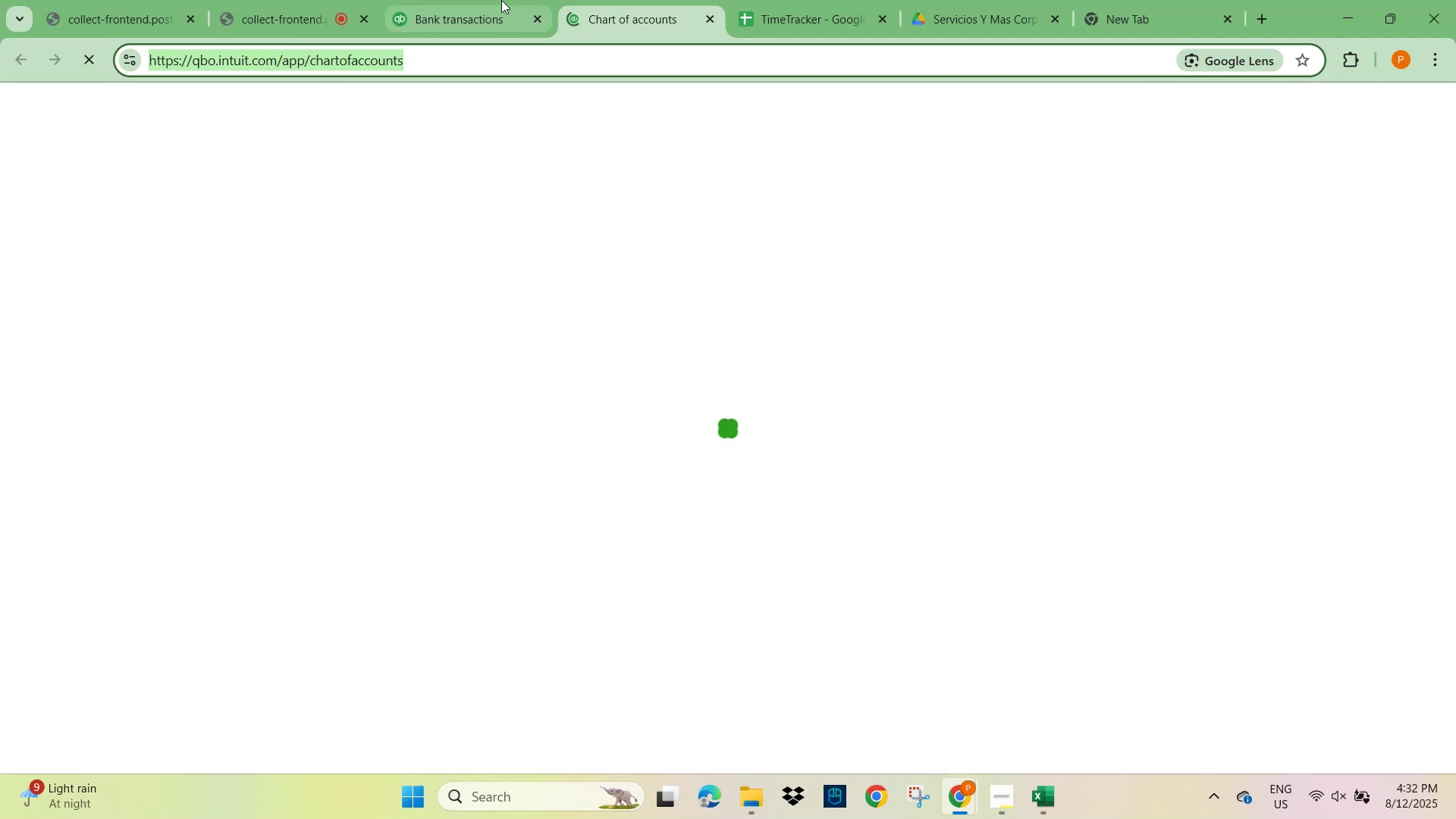 
scroll: coordinate [548, 496], scroll_direction: down, amount: 48.0
 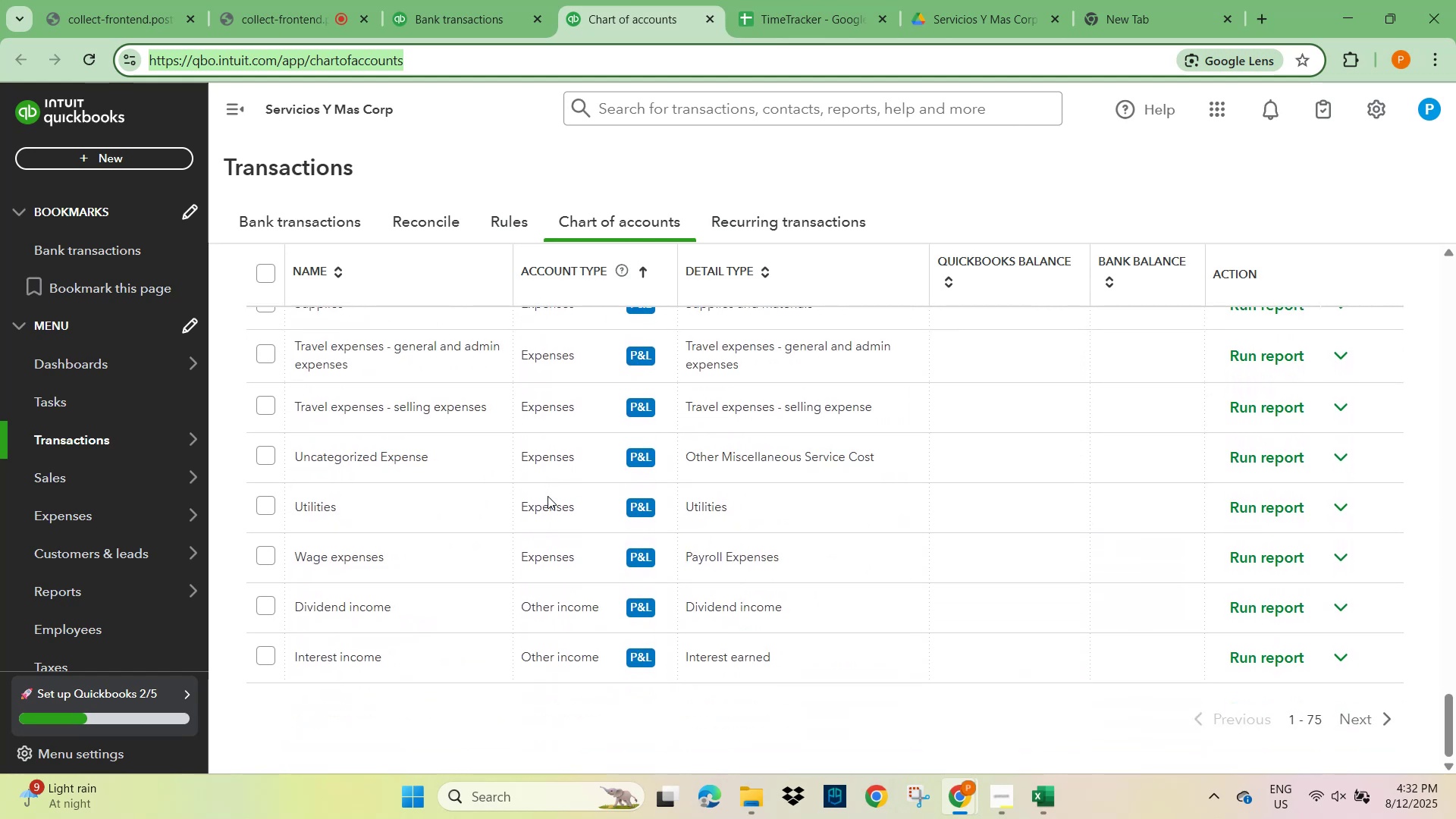 
scroll: coordinate [602, 460], scroll_direction: up, amount: 24.0
 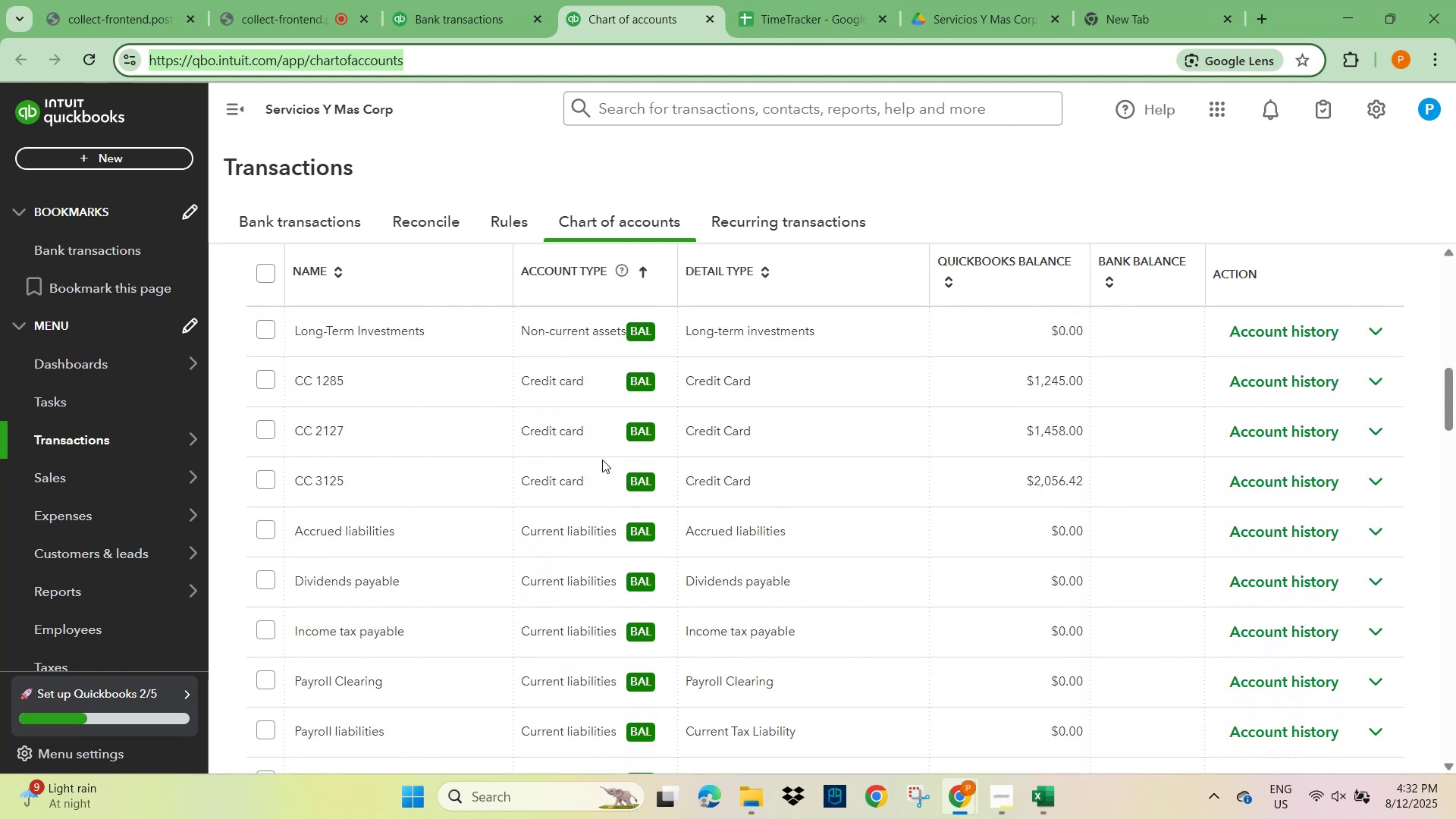 
scroll: coordinate [602, 466], scroll_direction: down, amount: 41.0
 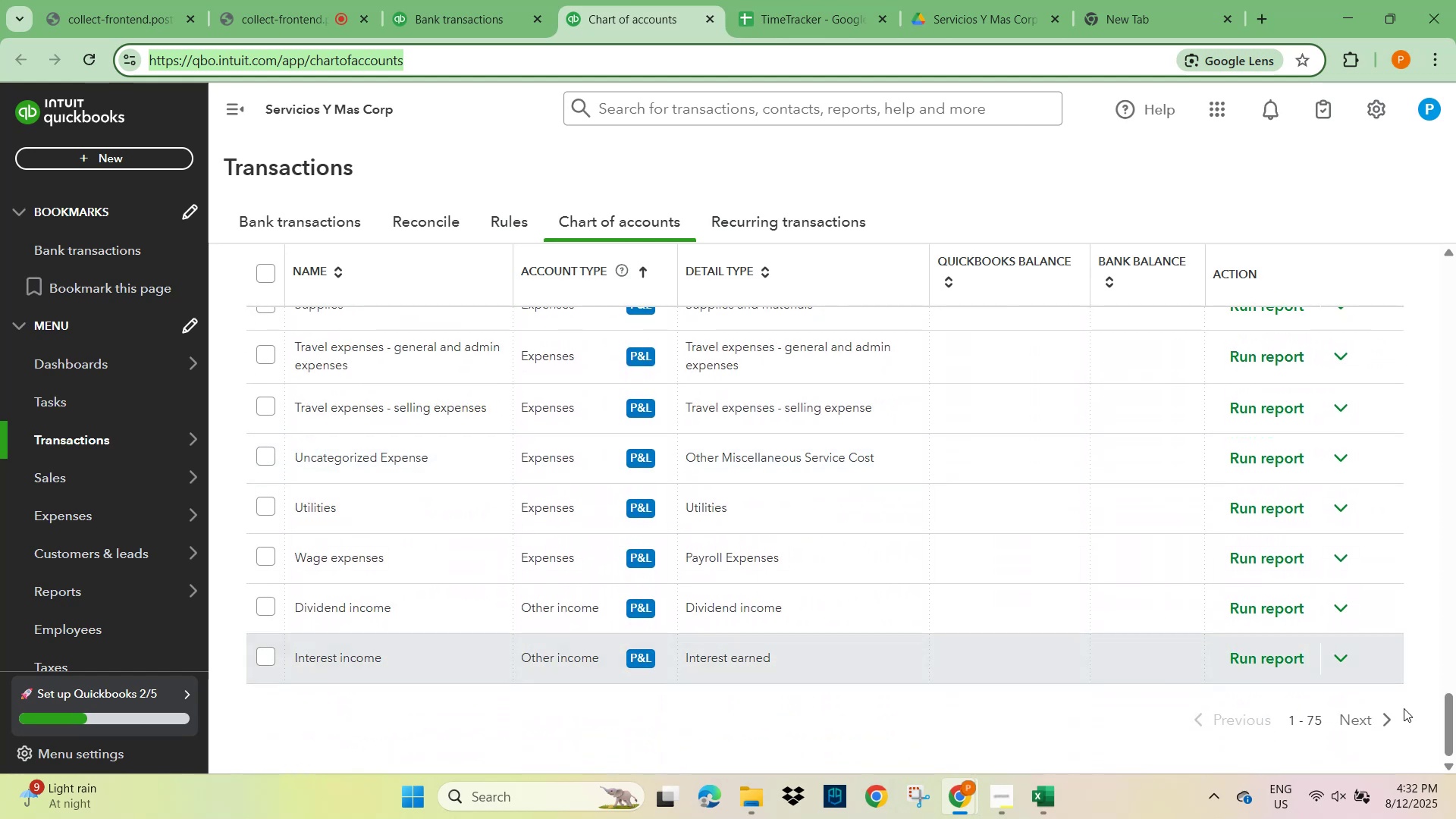 
left_click([1381, 717])
 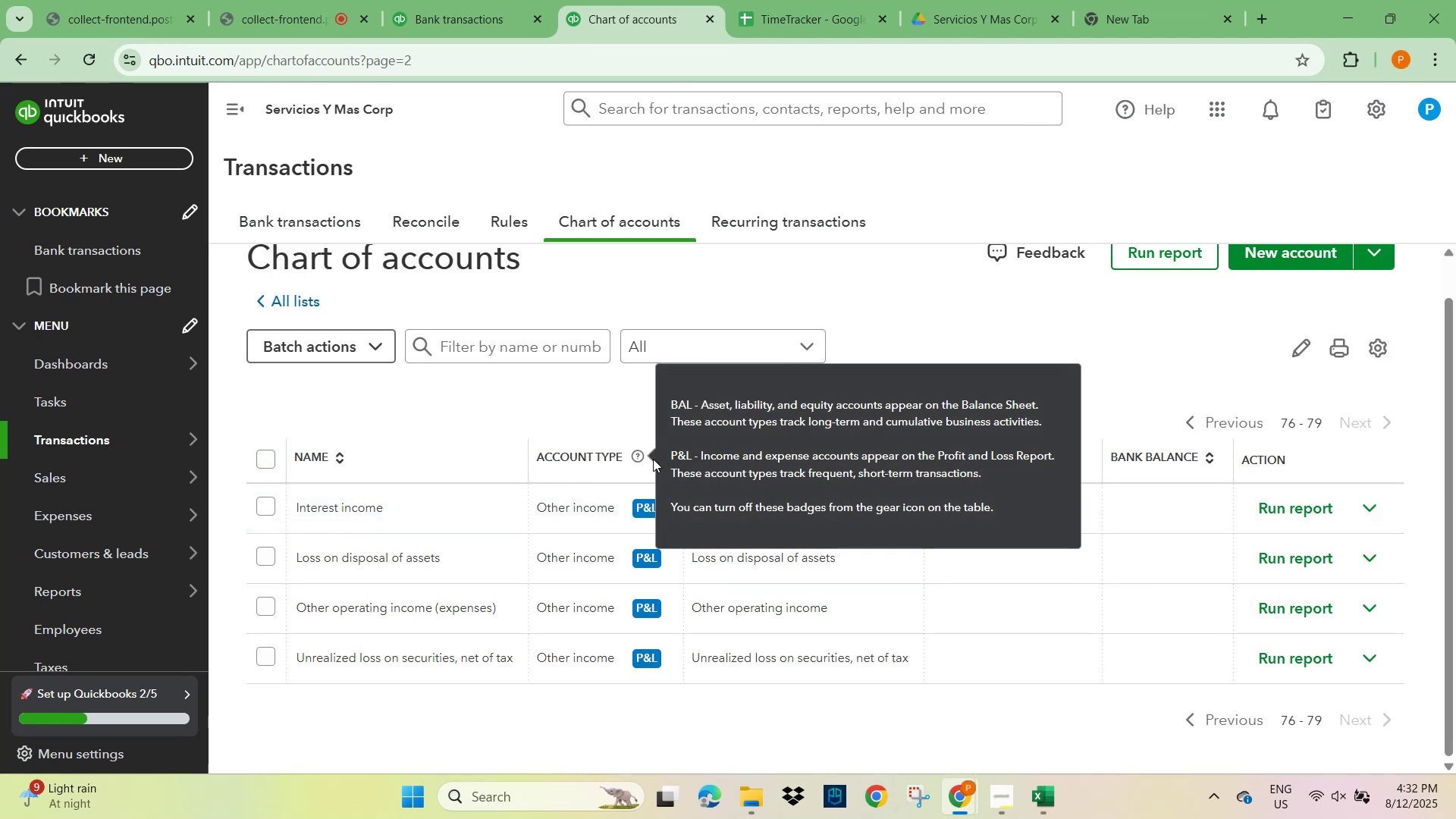 
mouse_move([627, 473])
 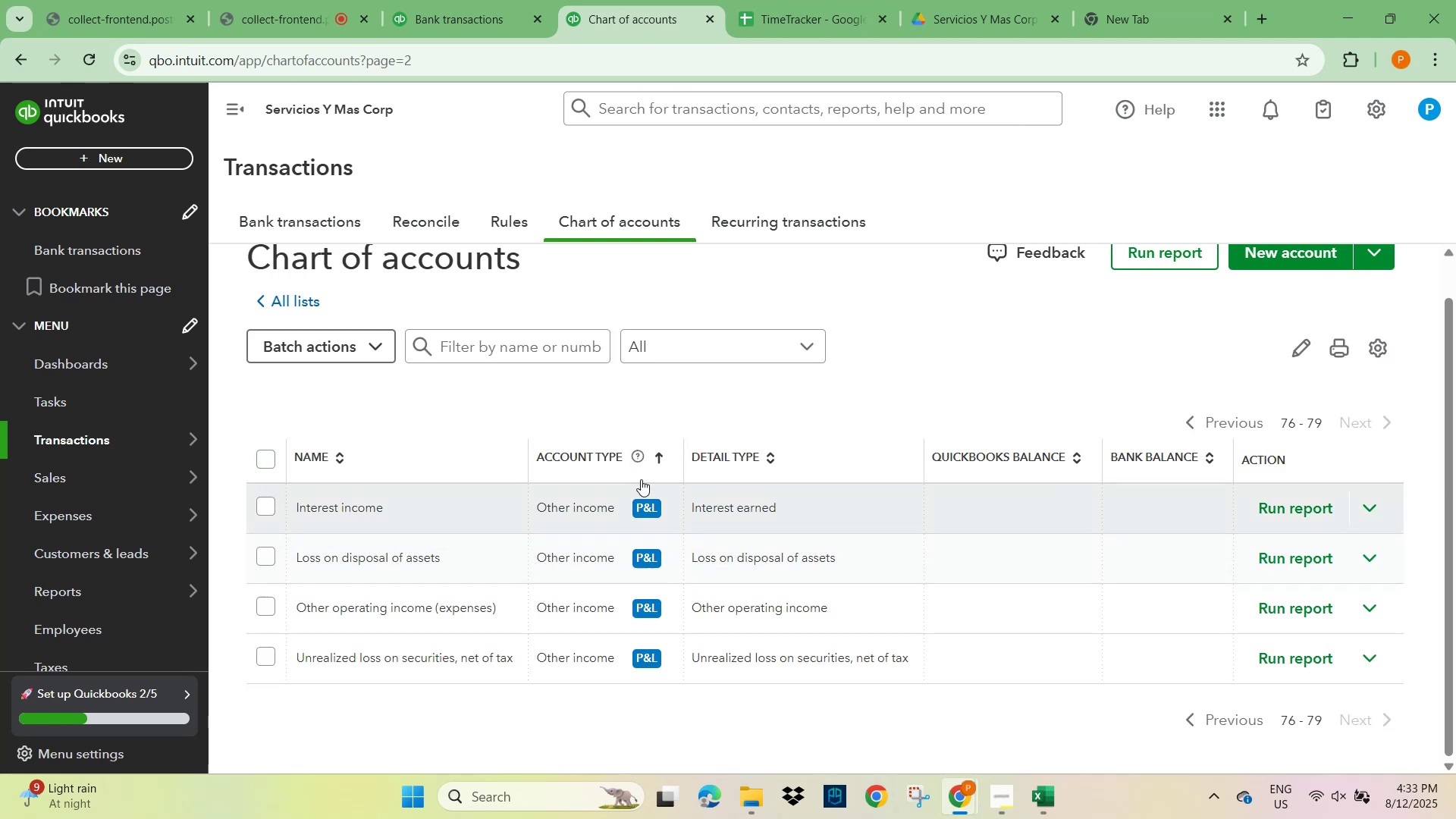 
left_click([767, 458])
 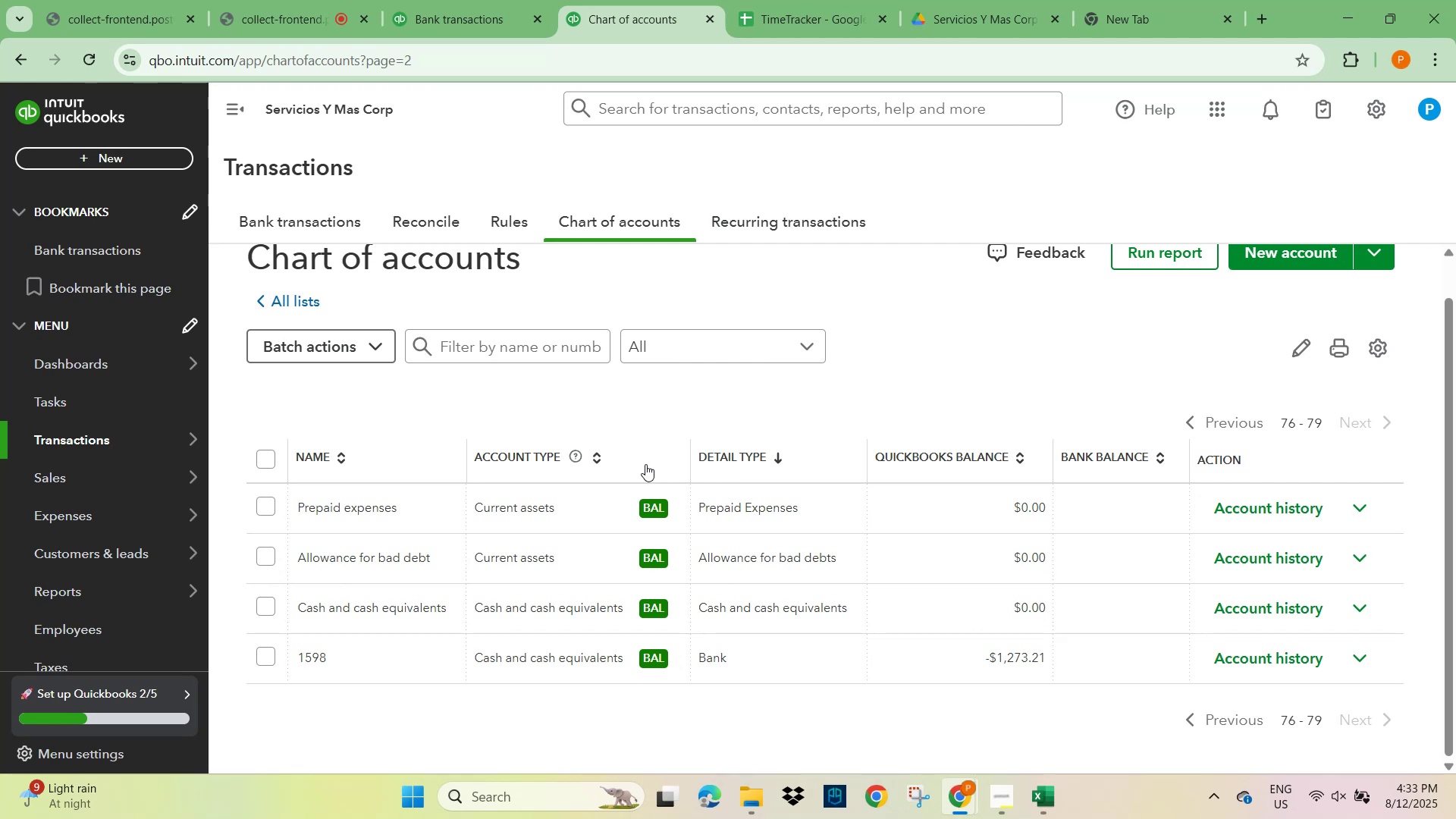 
left_click([591, 458])
 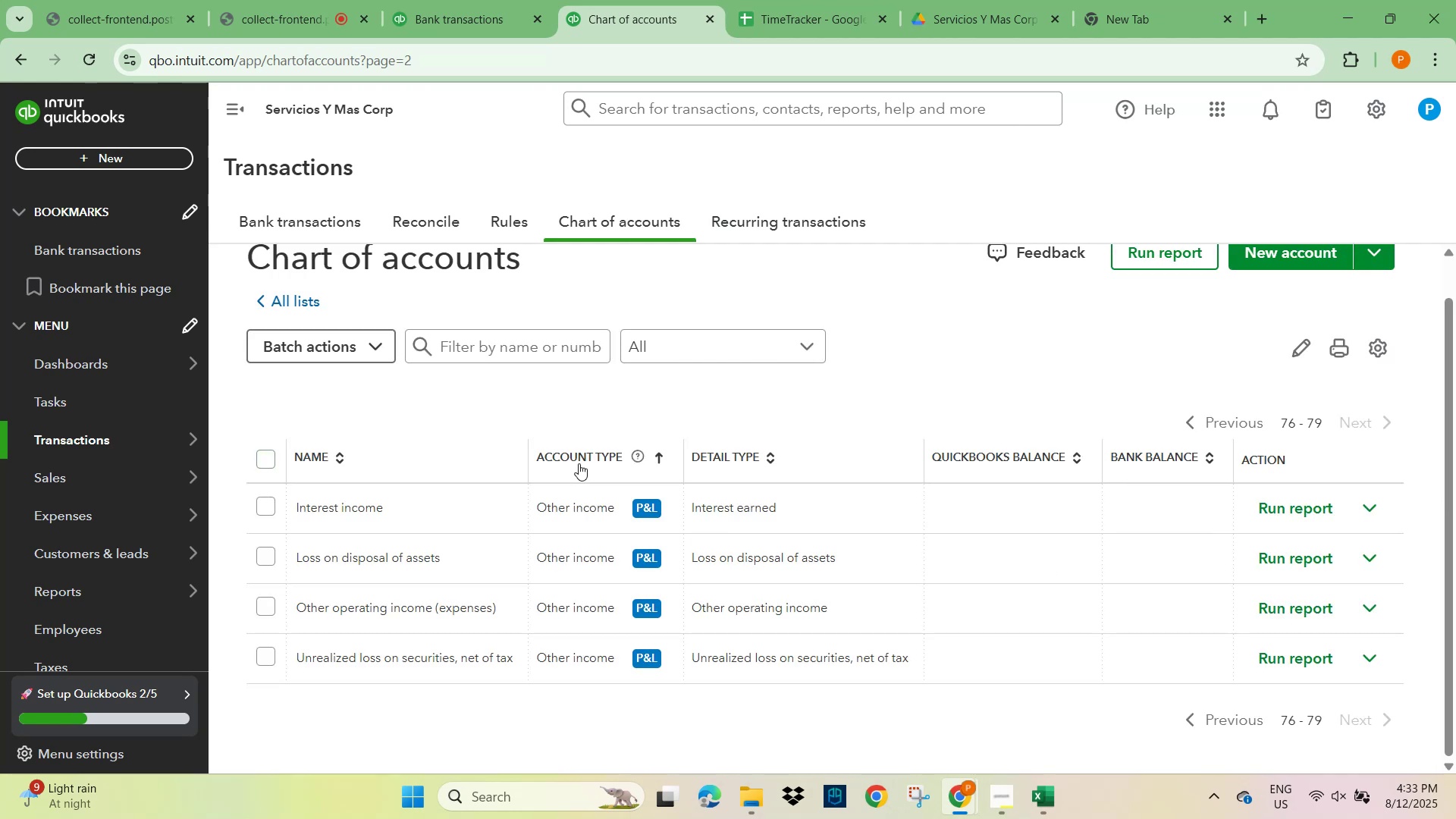 
left_click([512, 350])
 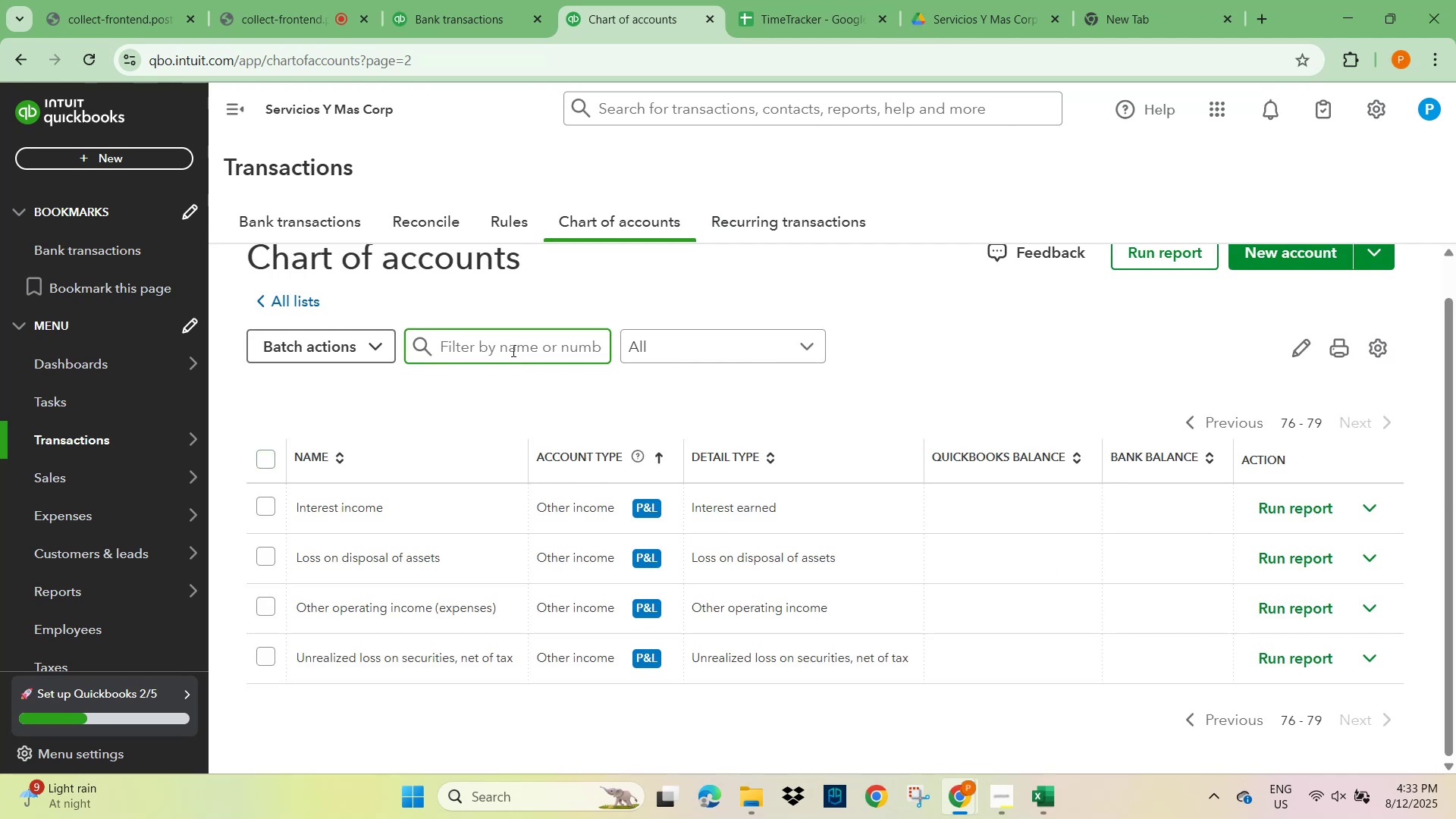 
type(expenses)
key(Backspace)
 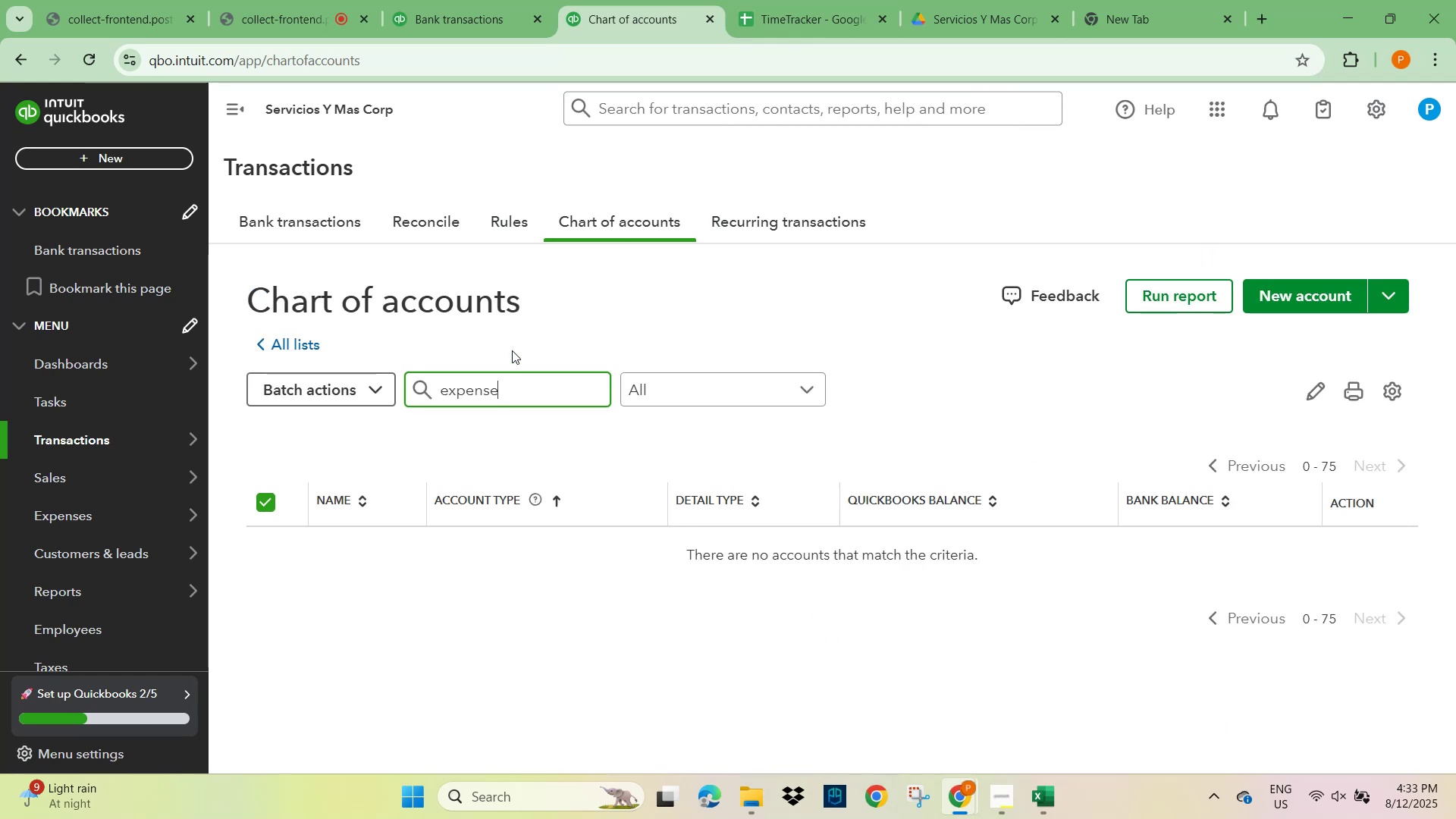 
wait(5.52)
 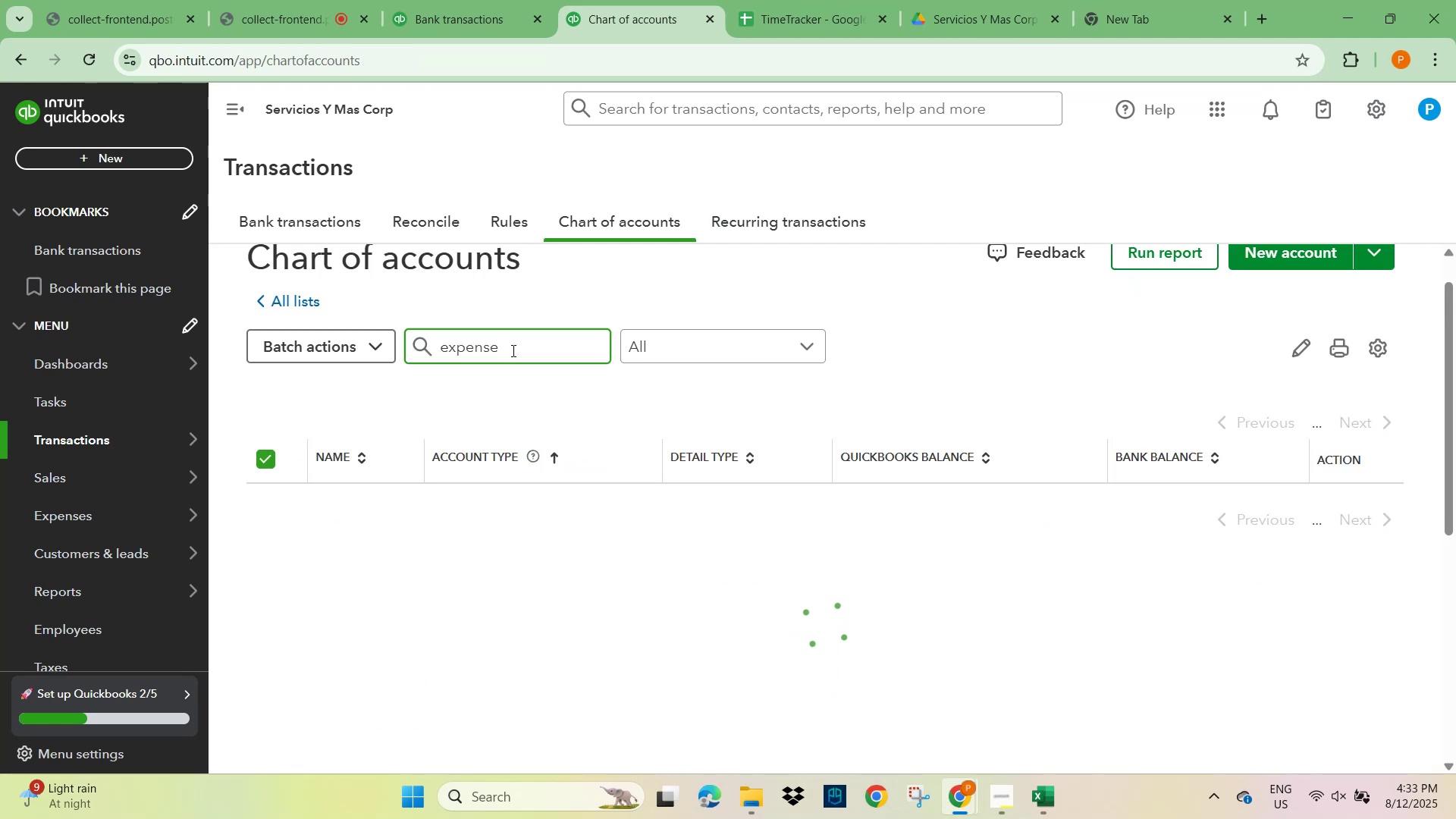 
left_click([375, 389])
 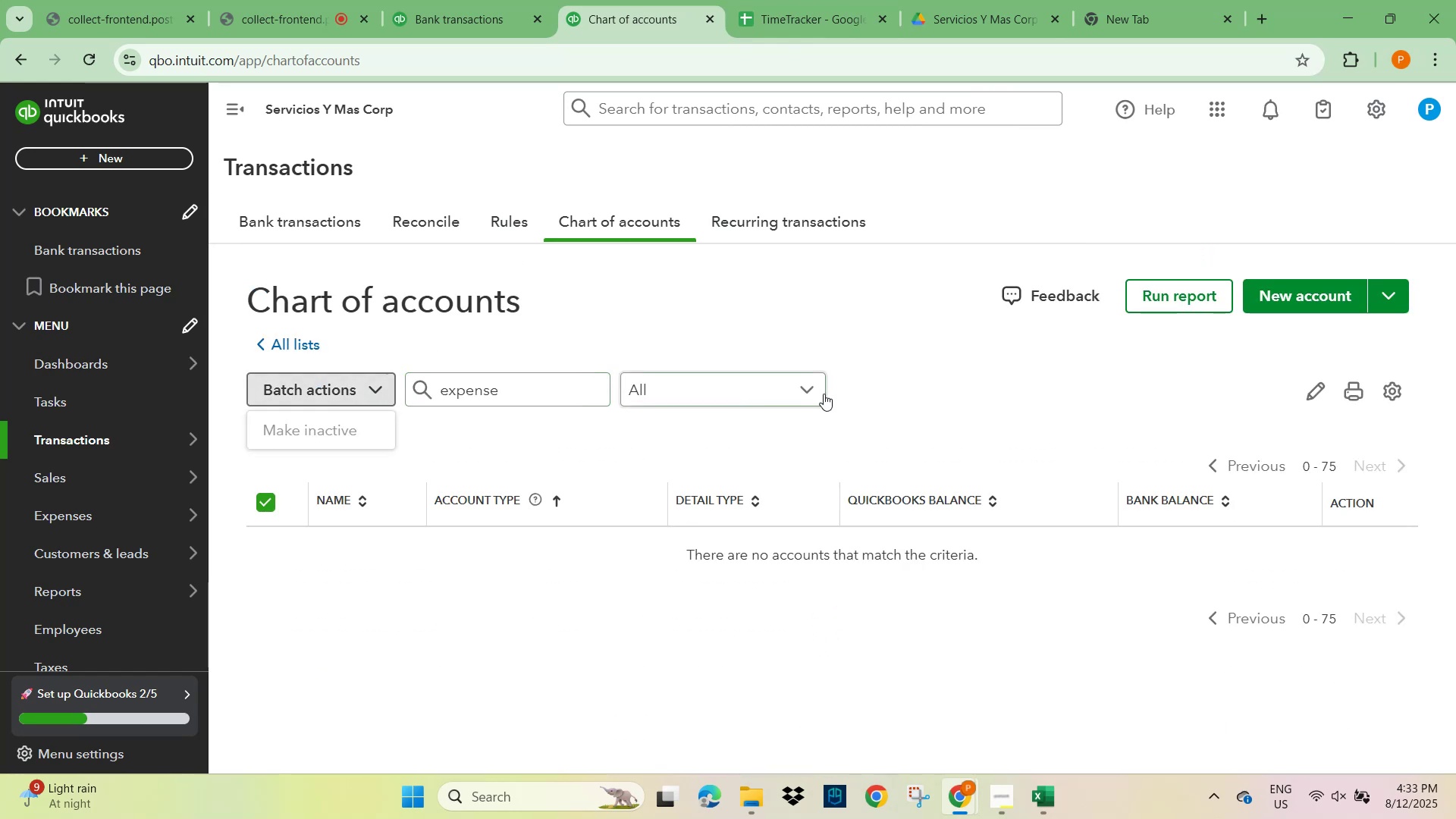 
left_click([797, 381])
 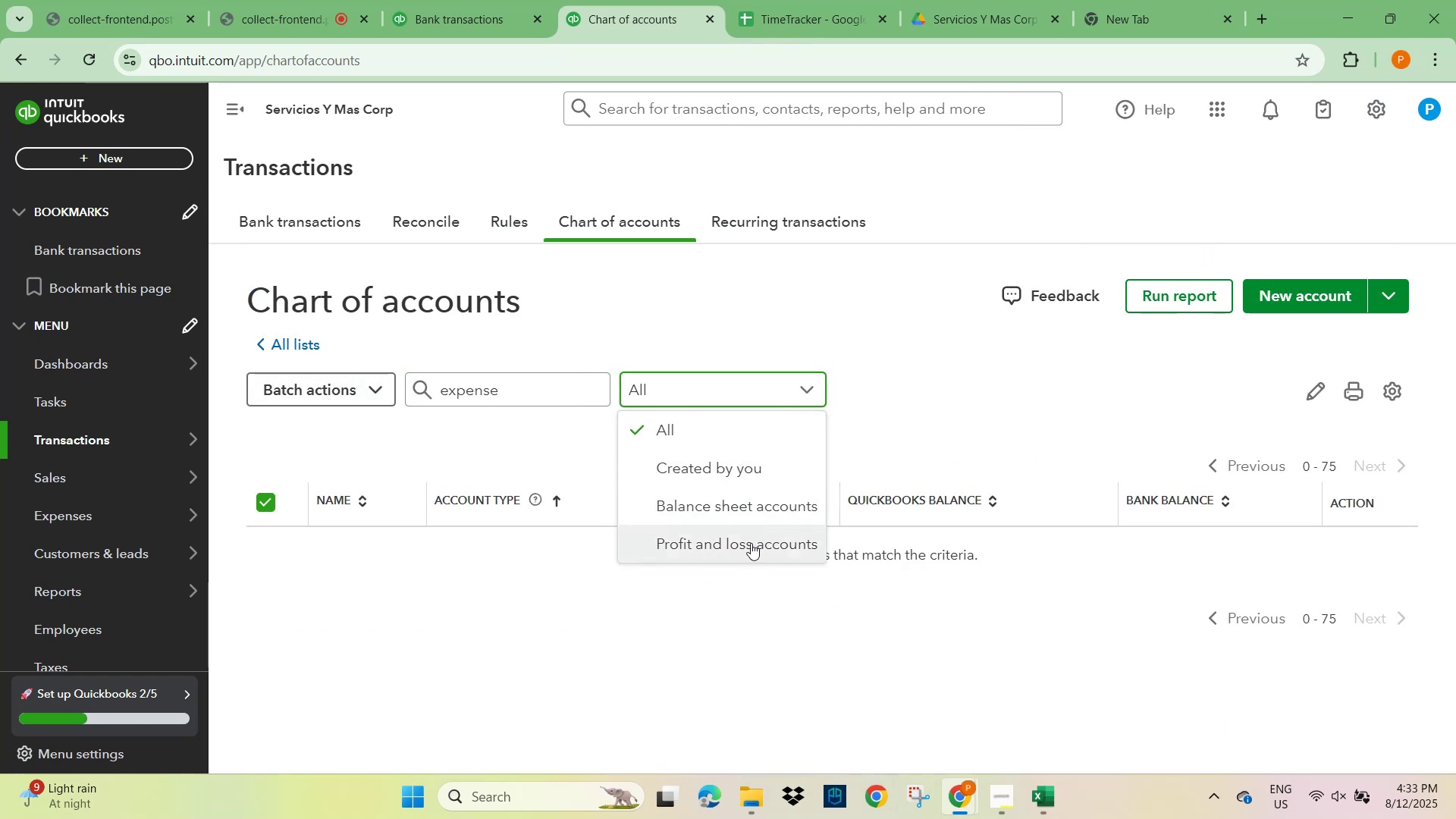 
left_click([538, 386])
 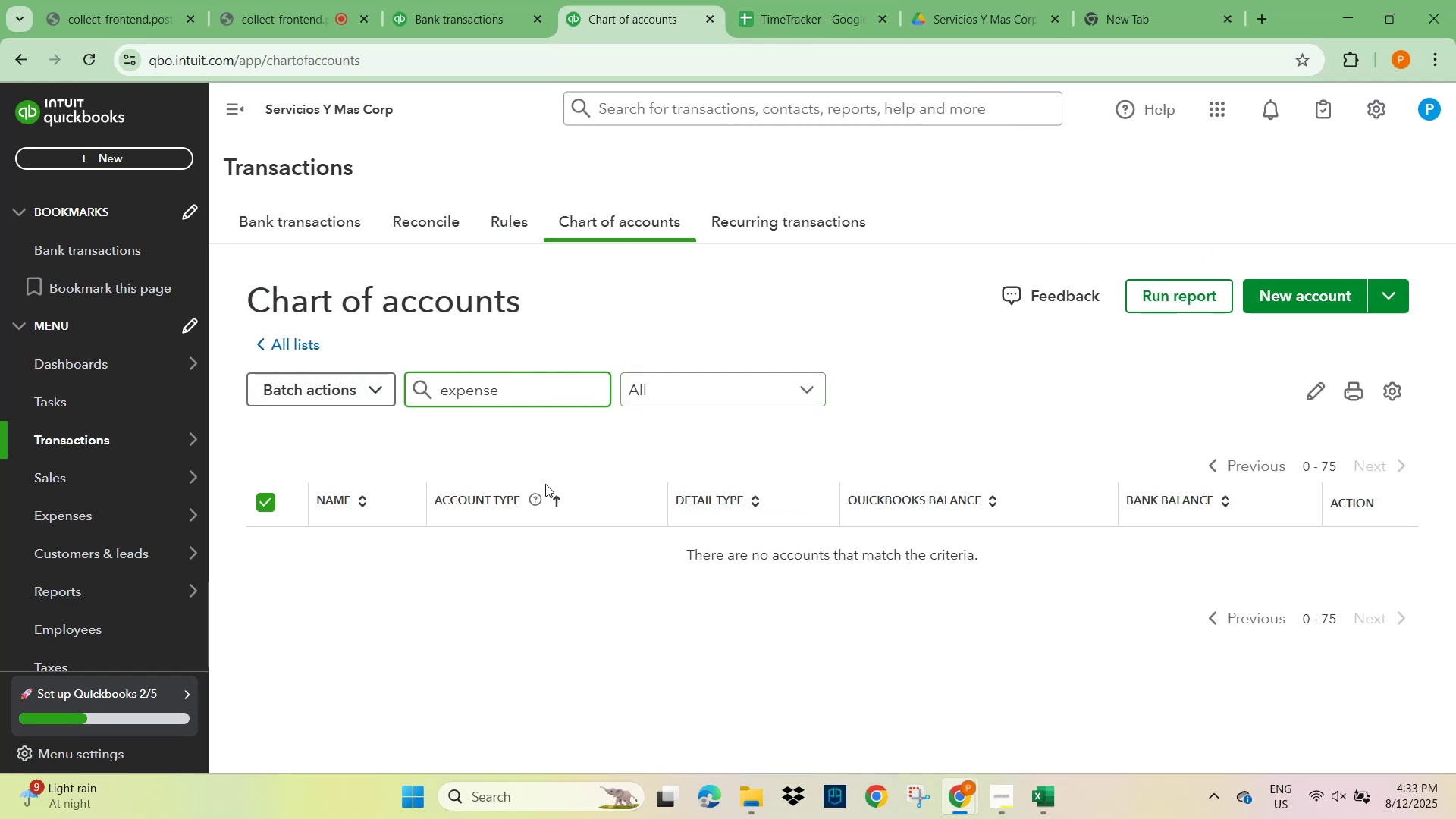 
scroll: coordinate [583, 530], scroll_direction: down, amount: 4.0
 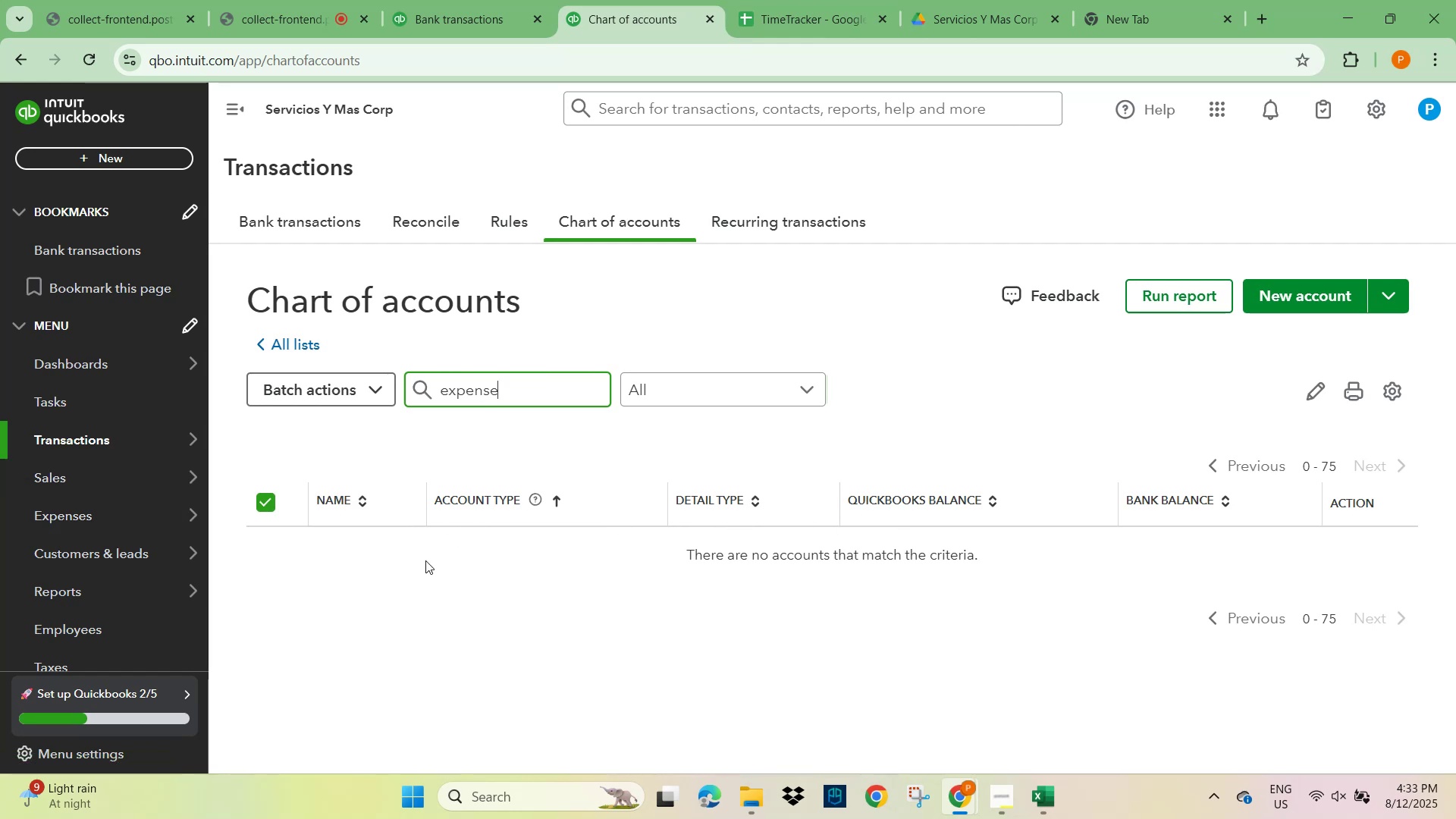 
left_click([267, 501])
 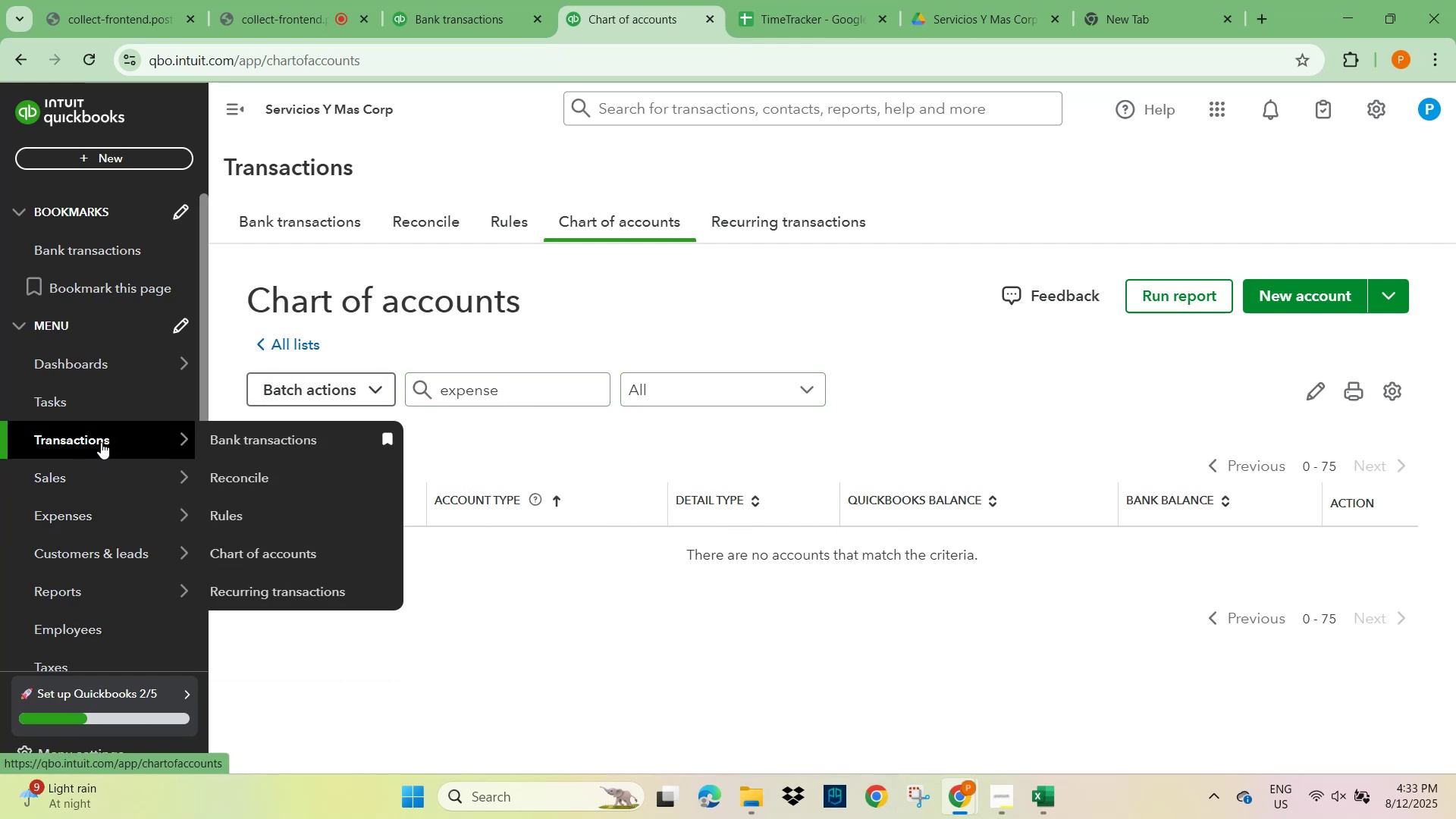 
left_click([242, 557])
 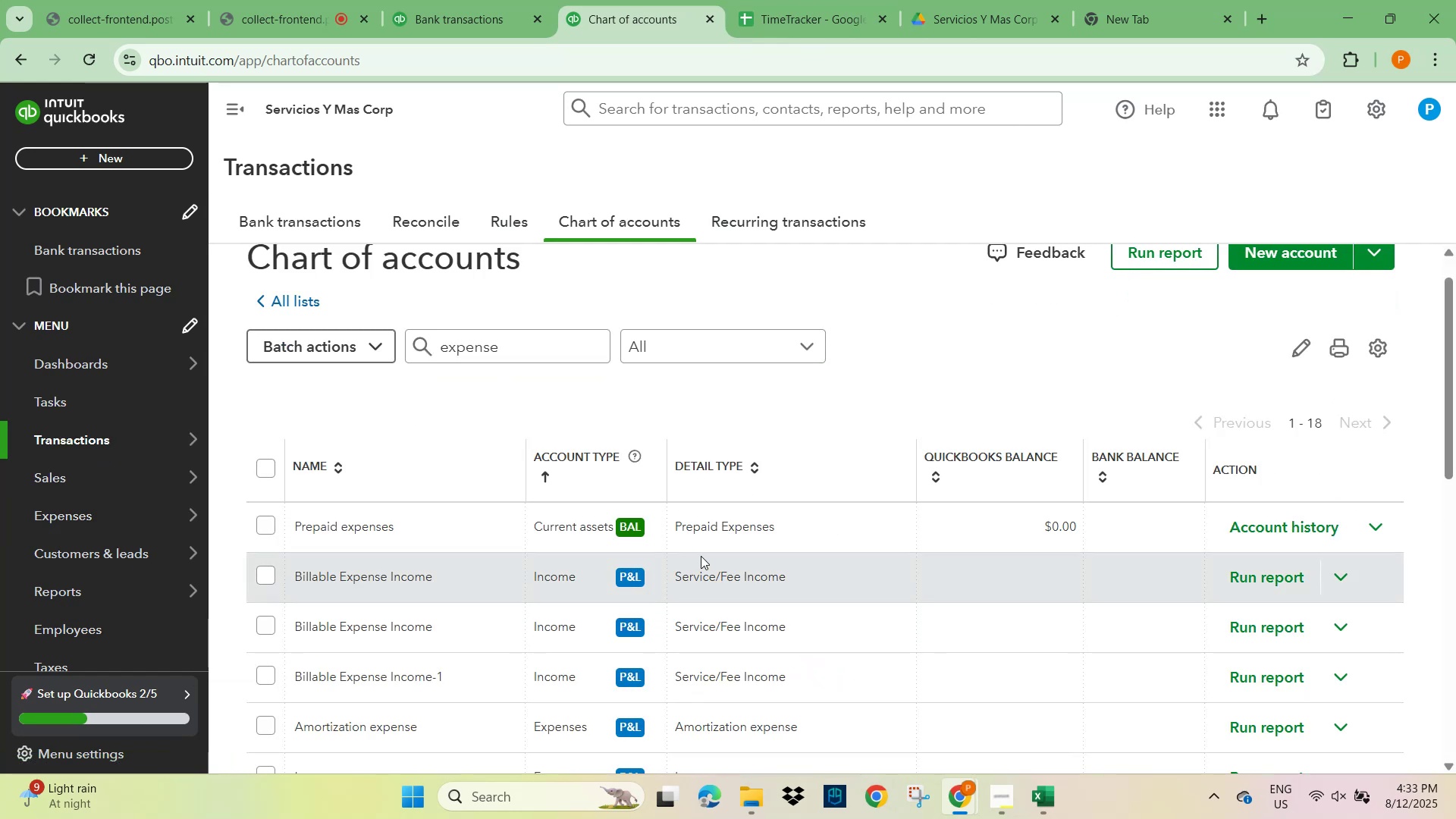 
scroll: coordinate [639, 565], scroll_direction: down, amount: 16.0
 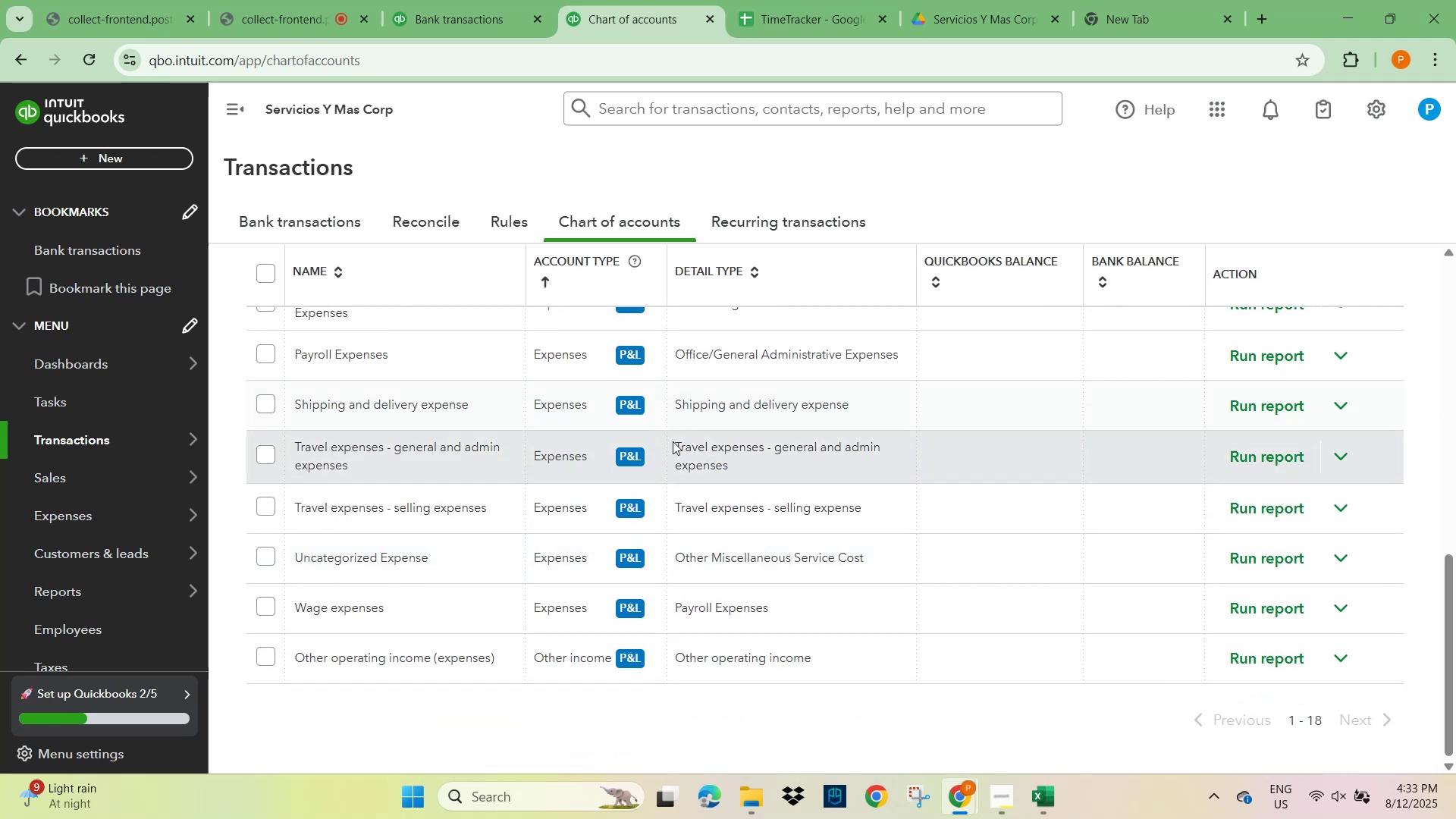 
scroll: coordinate [286, 361], scroll_direction: up, amount: 11.0
 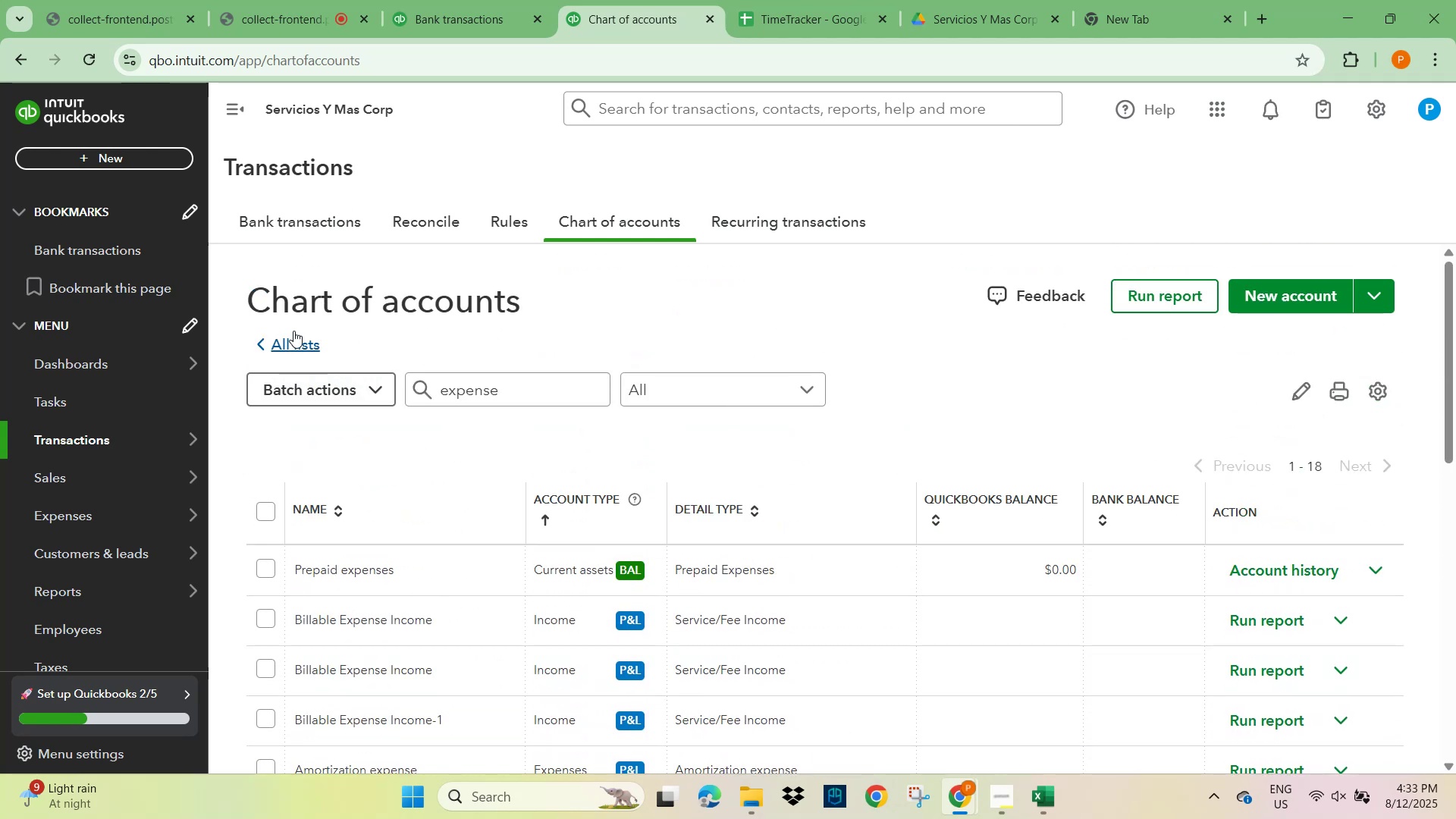 
left_click([297, 338])
 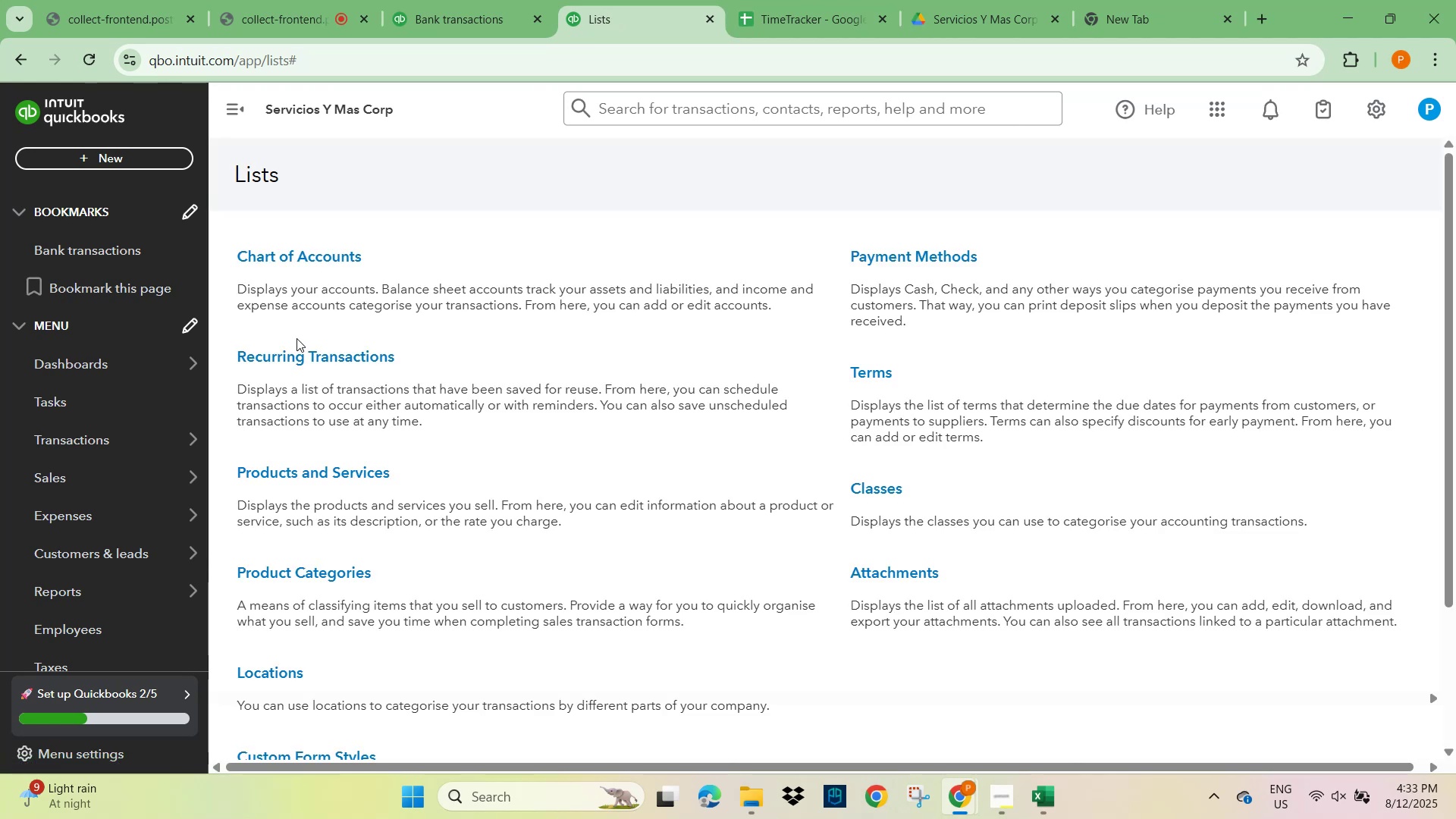 
scroll: coordinate [311, 514], scroll_direction: down, amount: 6.0
 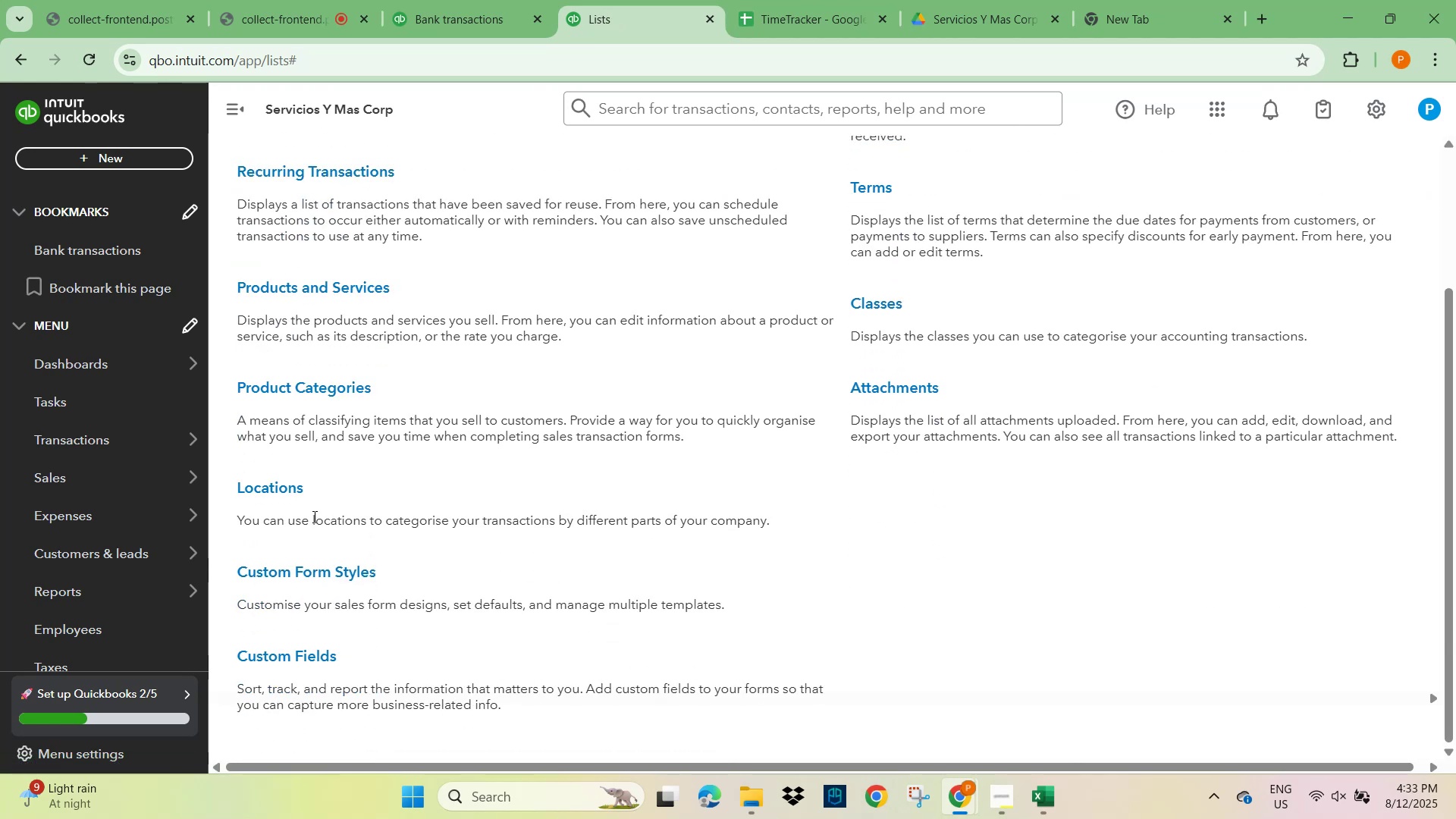 
scroll: coordinate [315, 518], scroll_direction: up, amount: 2.0
 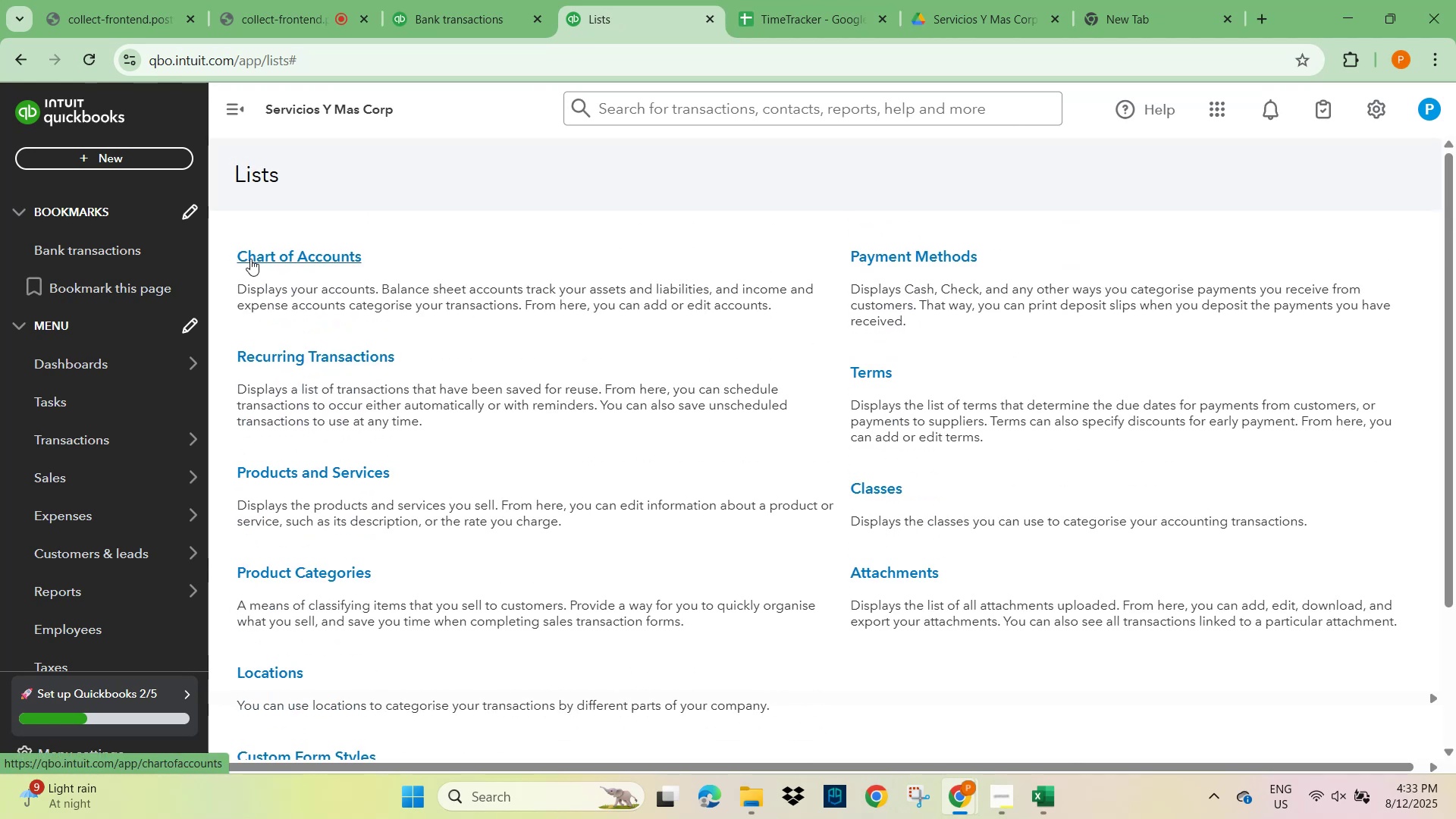 
left_click([250, 259])
 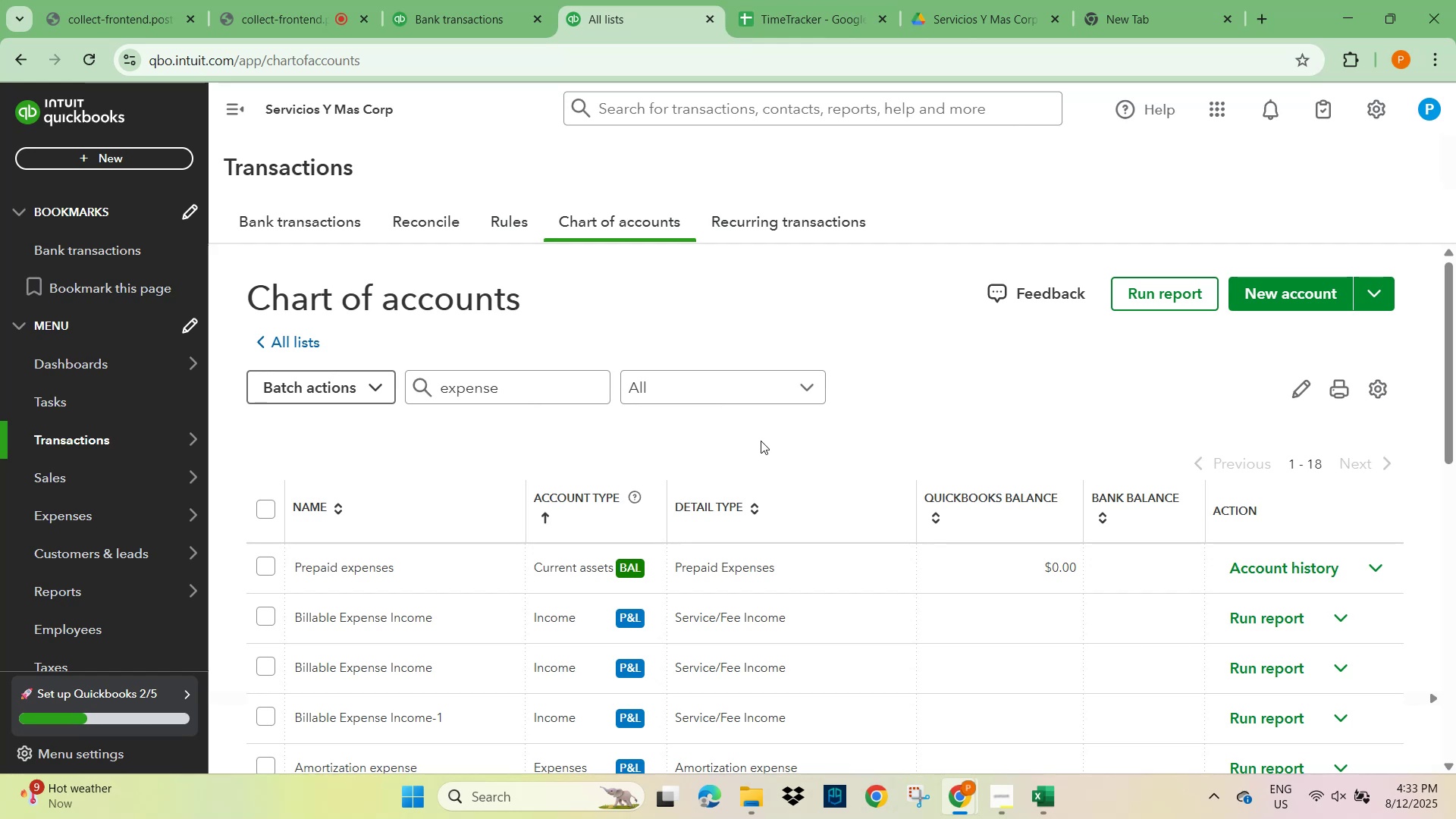 
wait(5.92)
 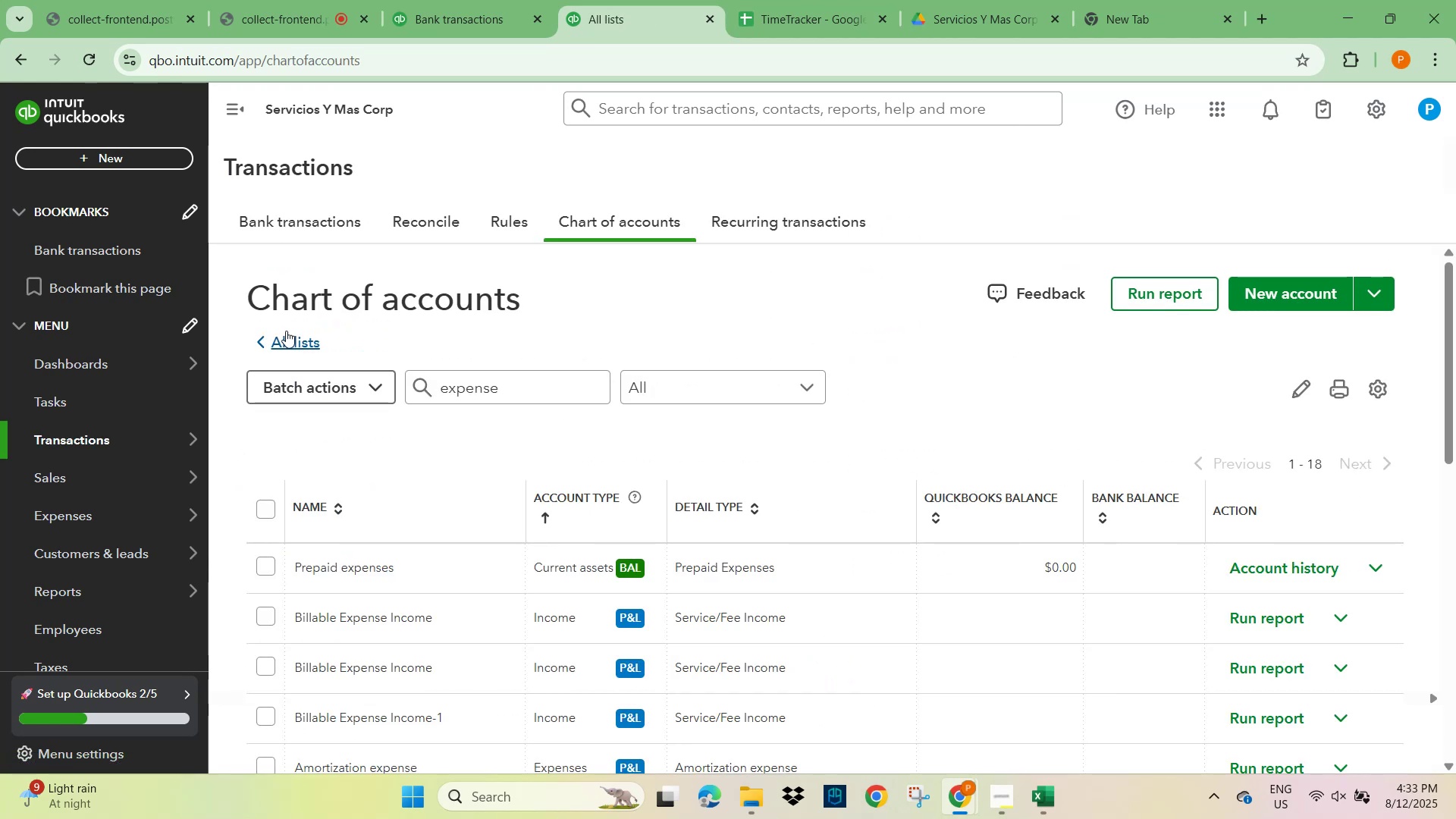 
scroll: coordinate [654, 505], scroll_direction: down, amount: 18.0
 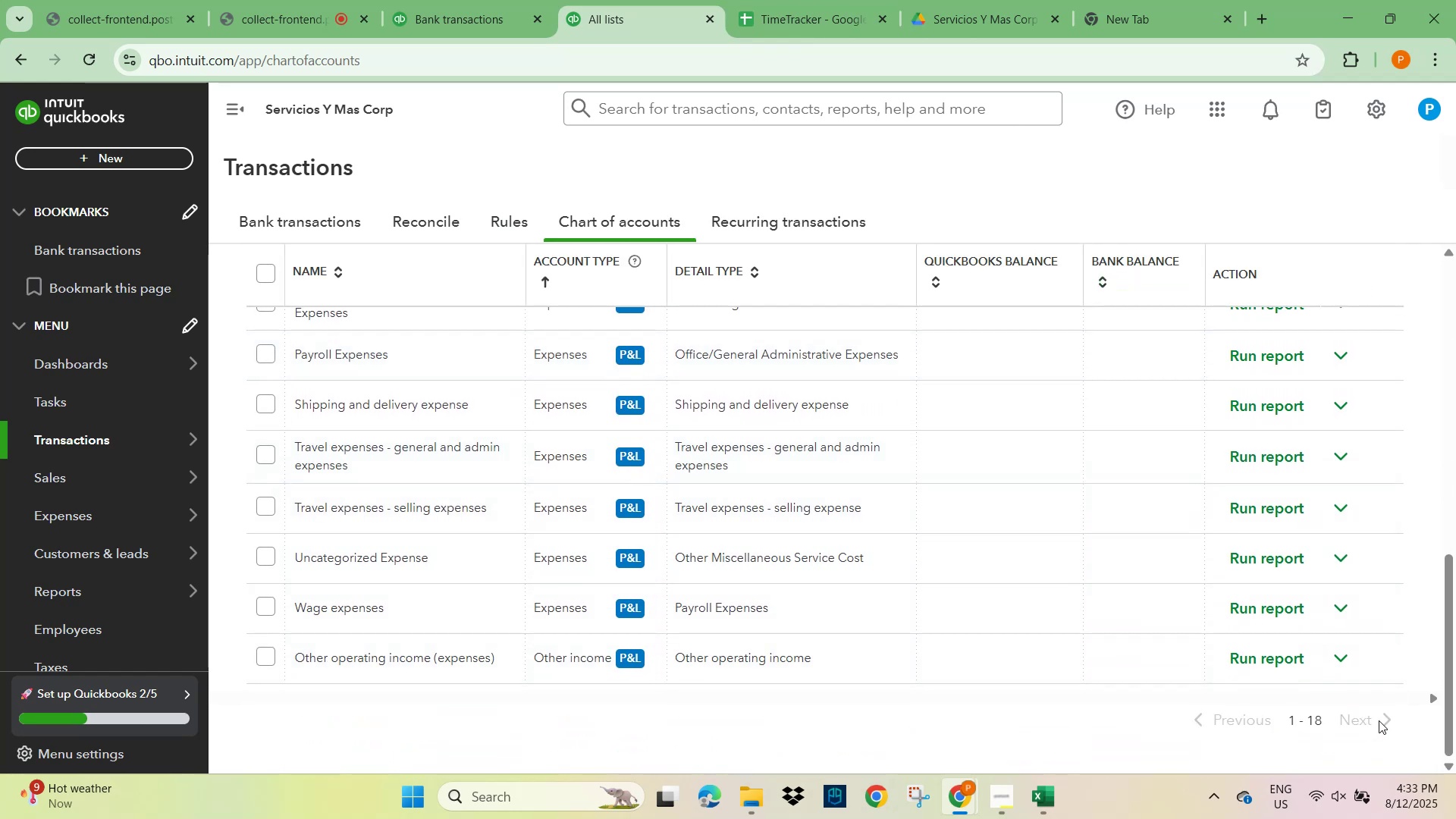 
left_click([1387, 720])
 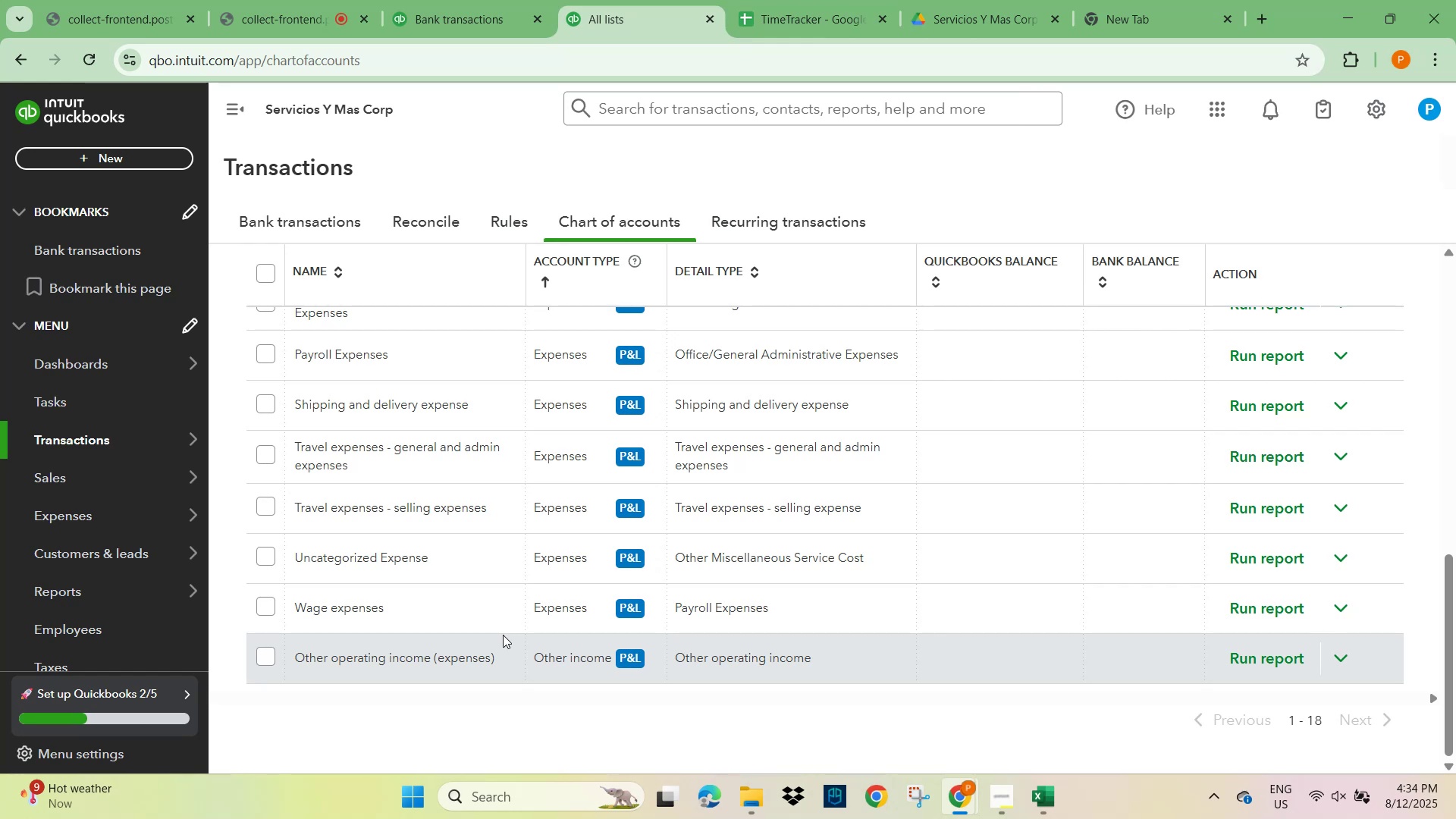 
wait(7.17)
 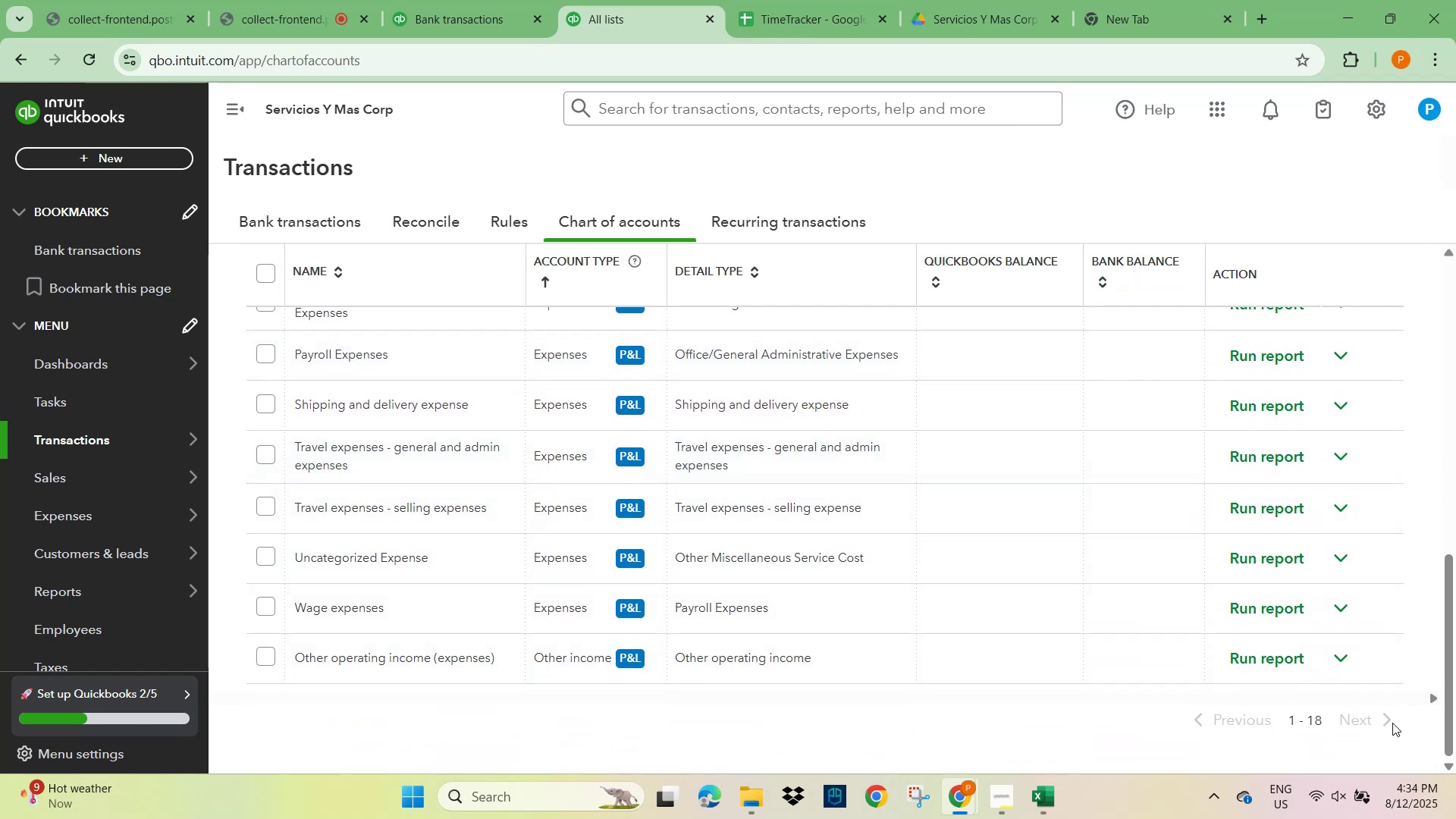 
scroll: coordinate [492, 598], scroll_direction: up, amount: 7.0
 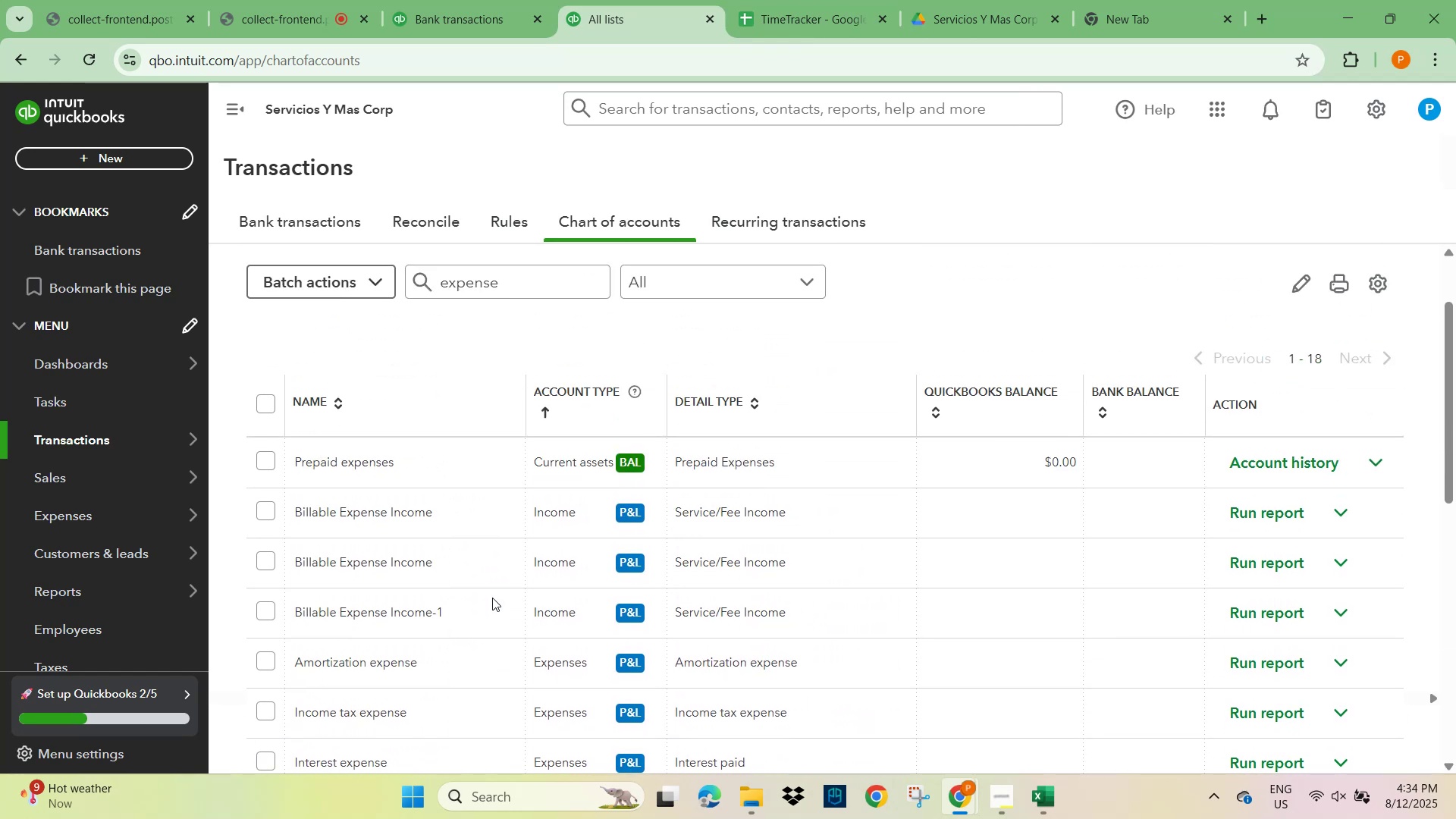 
scroll: coordinate [492, 598], scroll_direction: down, amount: 3.0
 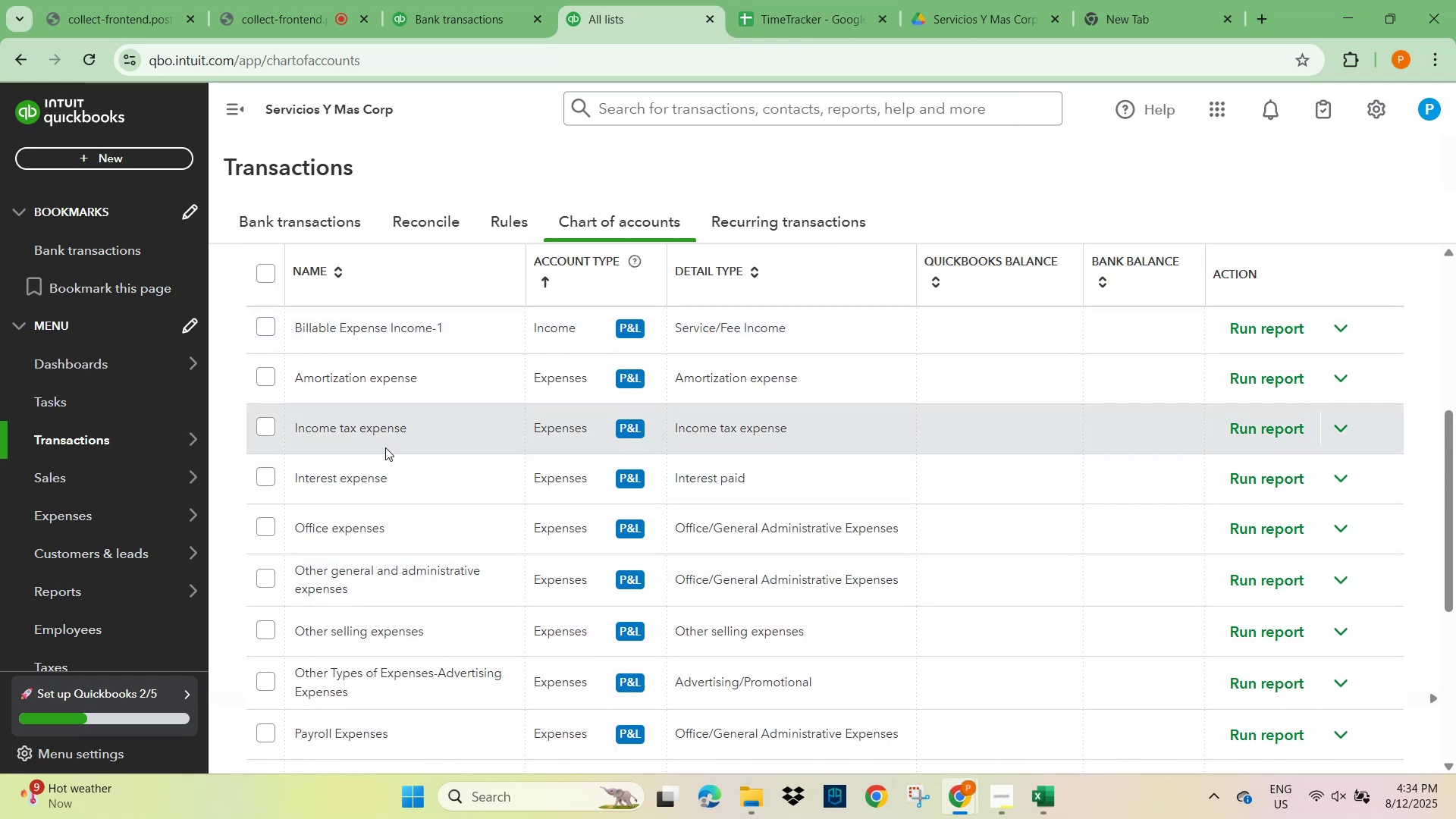 
wait(6.12)
 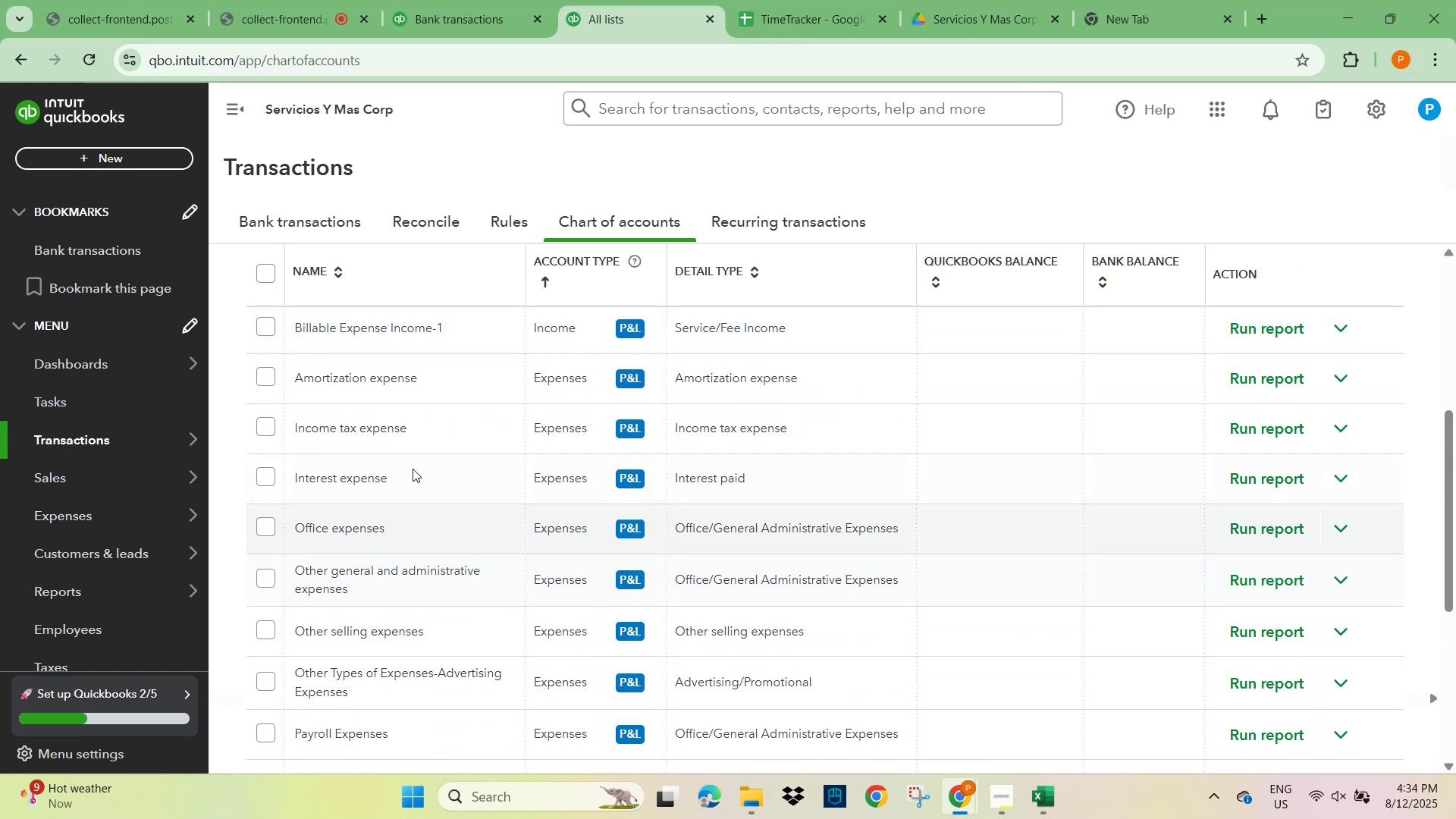 
scroll: coordinate [425, 527], scroll_direction: down, amount: 2.0
 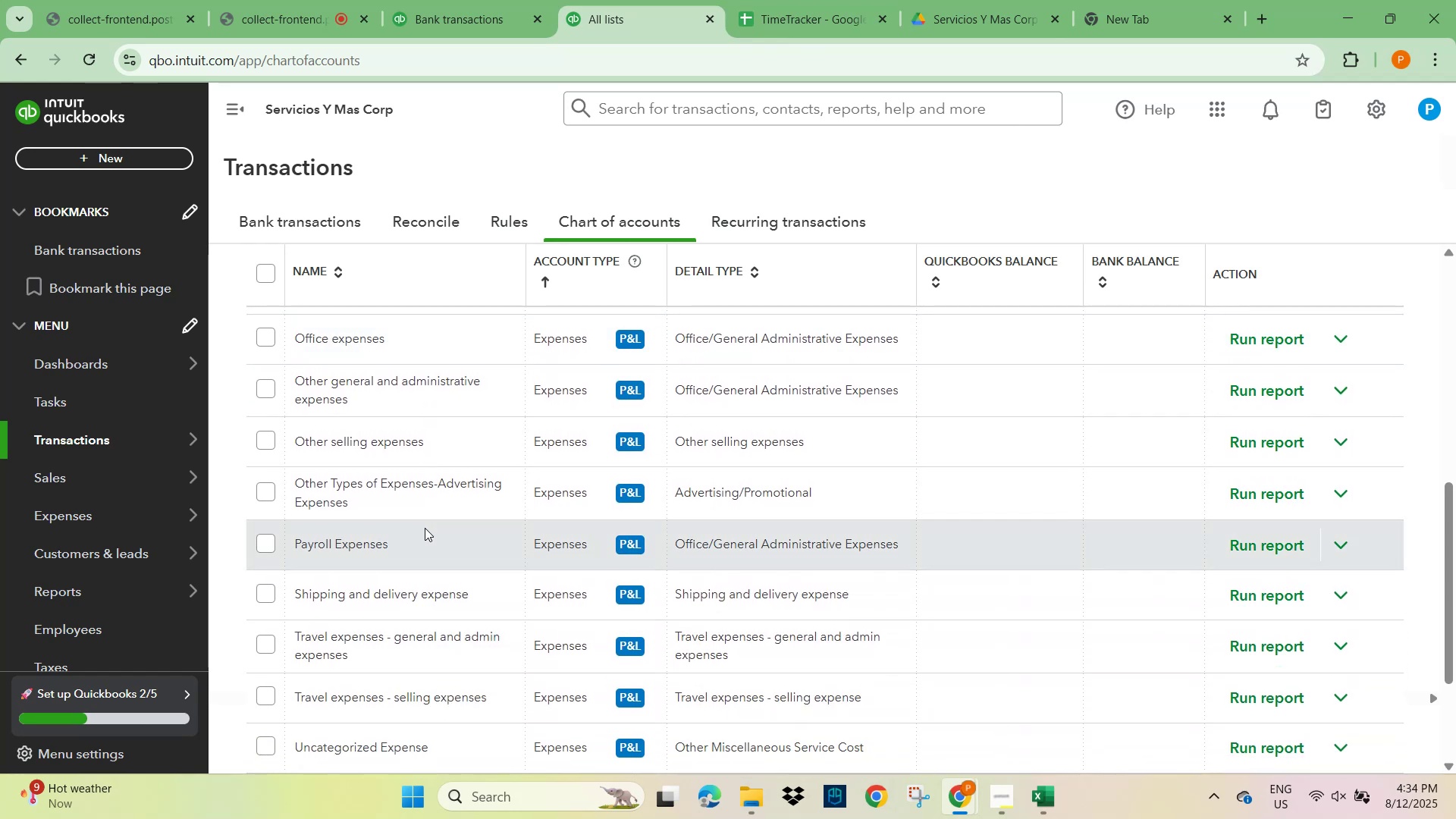 
wait(5.69)
 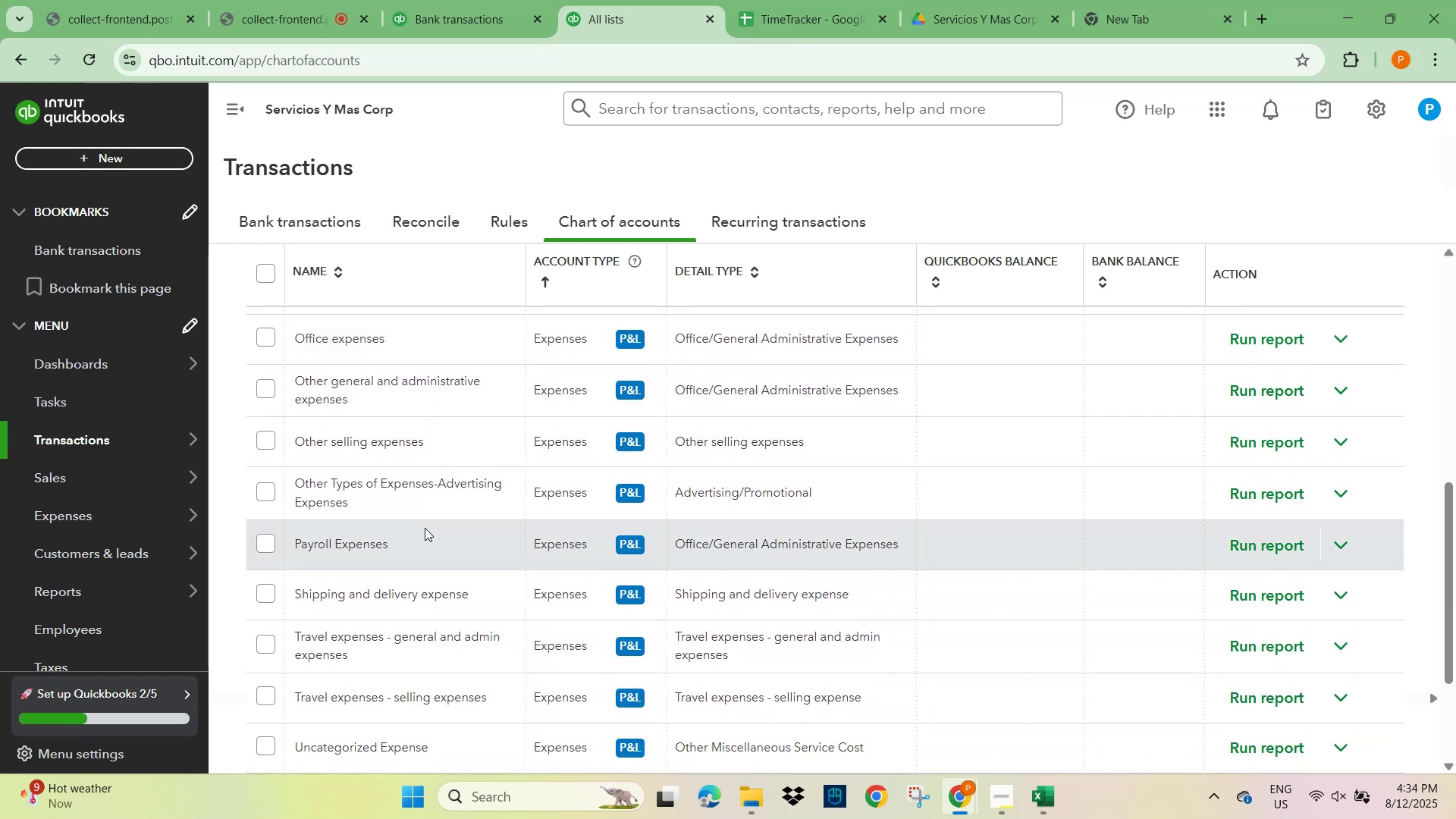 
scroll: coordinate [425, 528], scroll_direction: down, amount: 2.0
 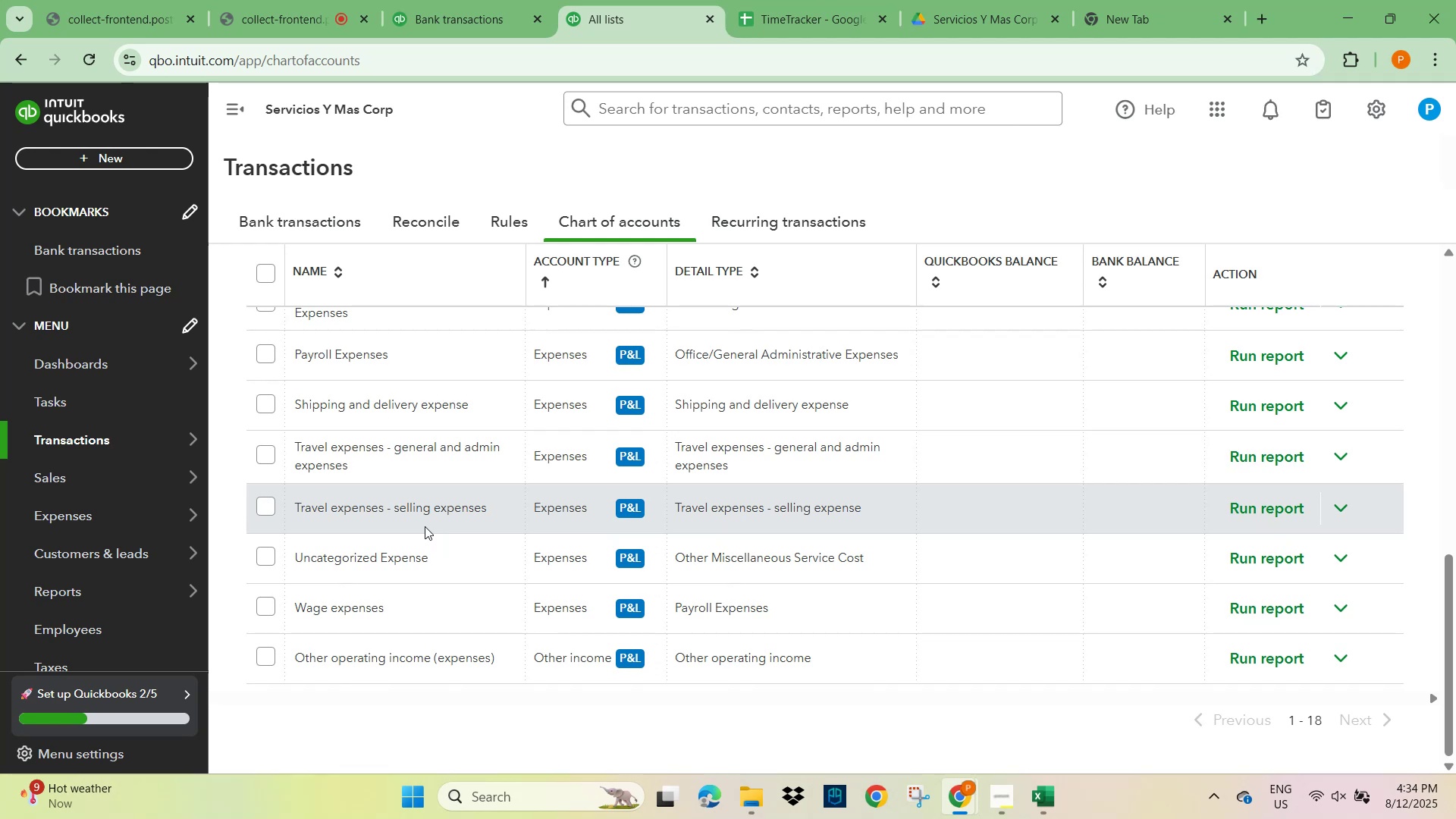 
wait(5.72)
 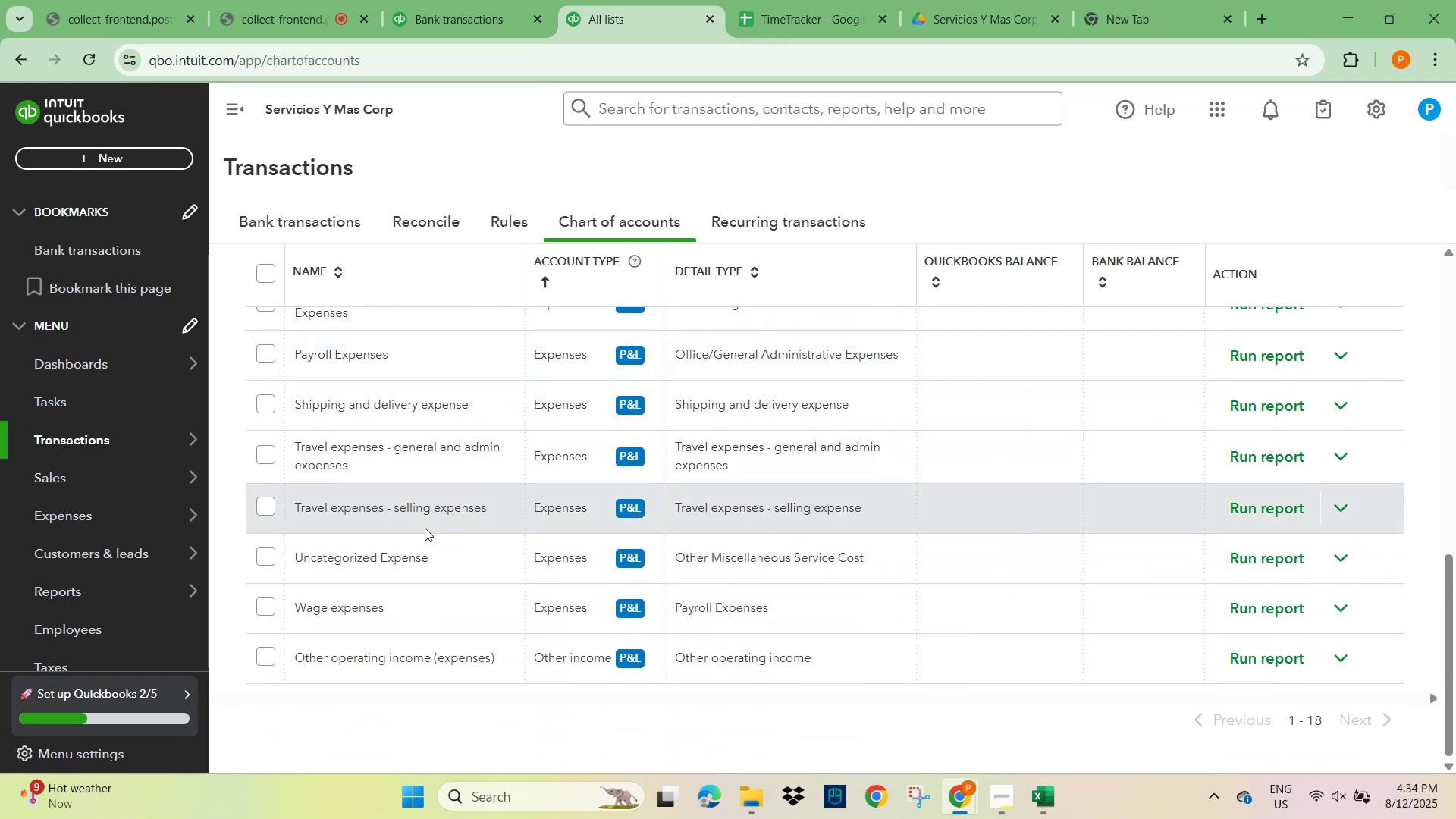 
scroll: coordinate [422, 608], scroll_direction: down, amount: 1.0
 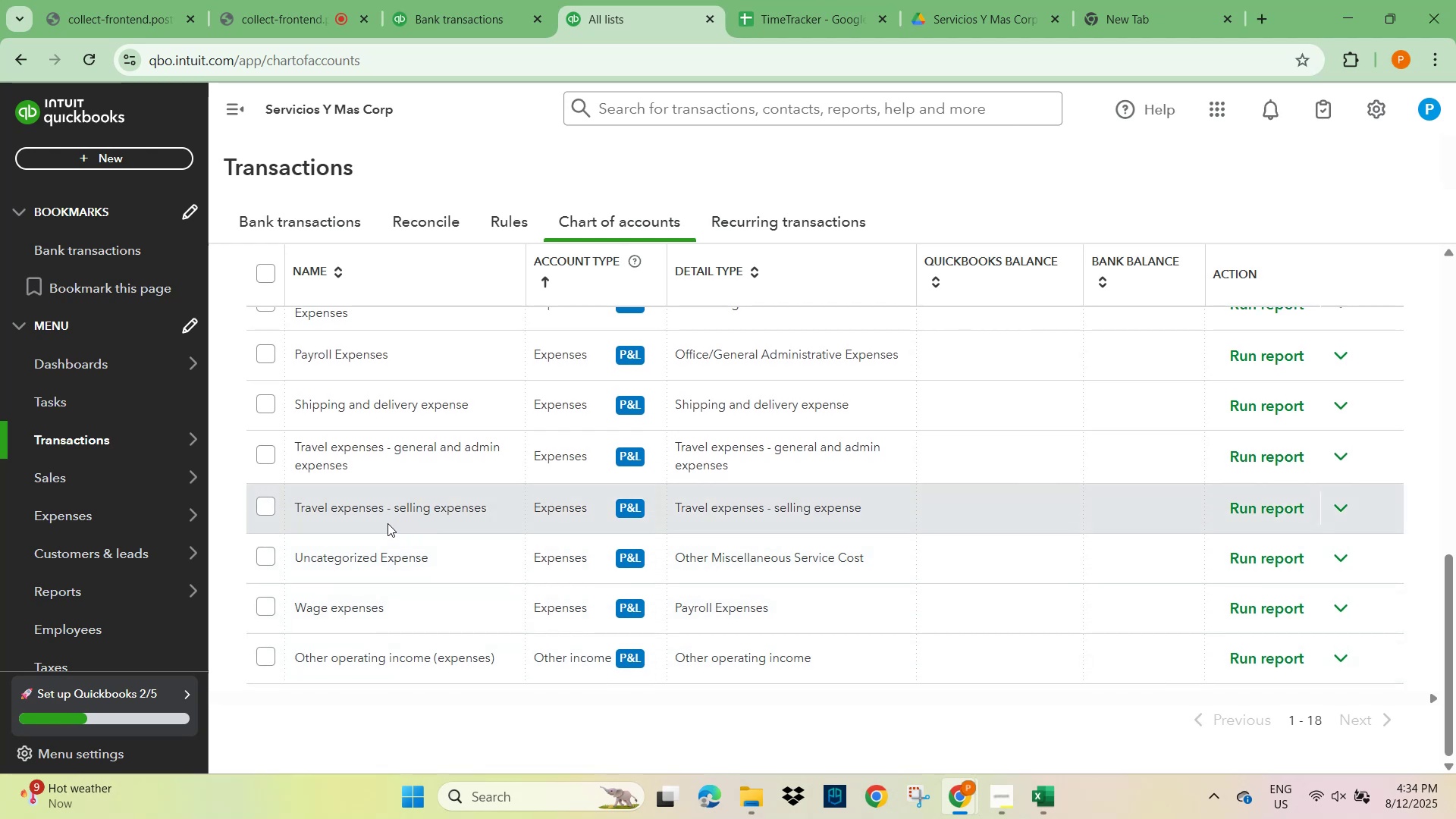 
scroll: coordinate [383, 482], scroll_direction: up, amount: 3.0
 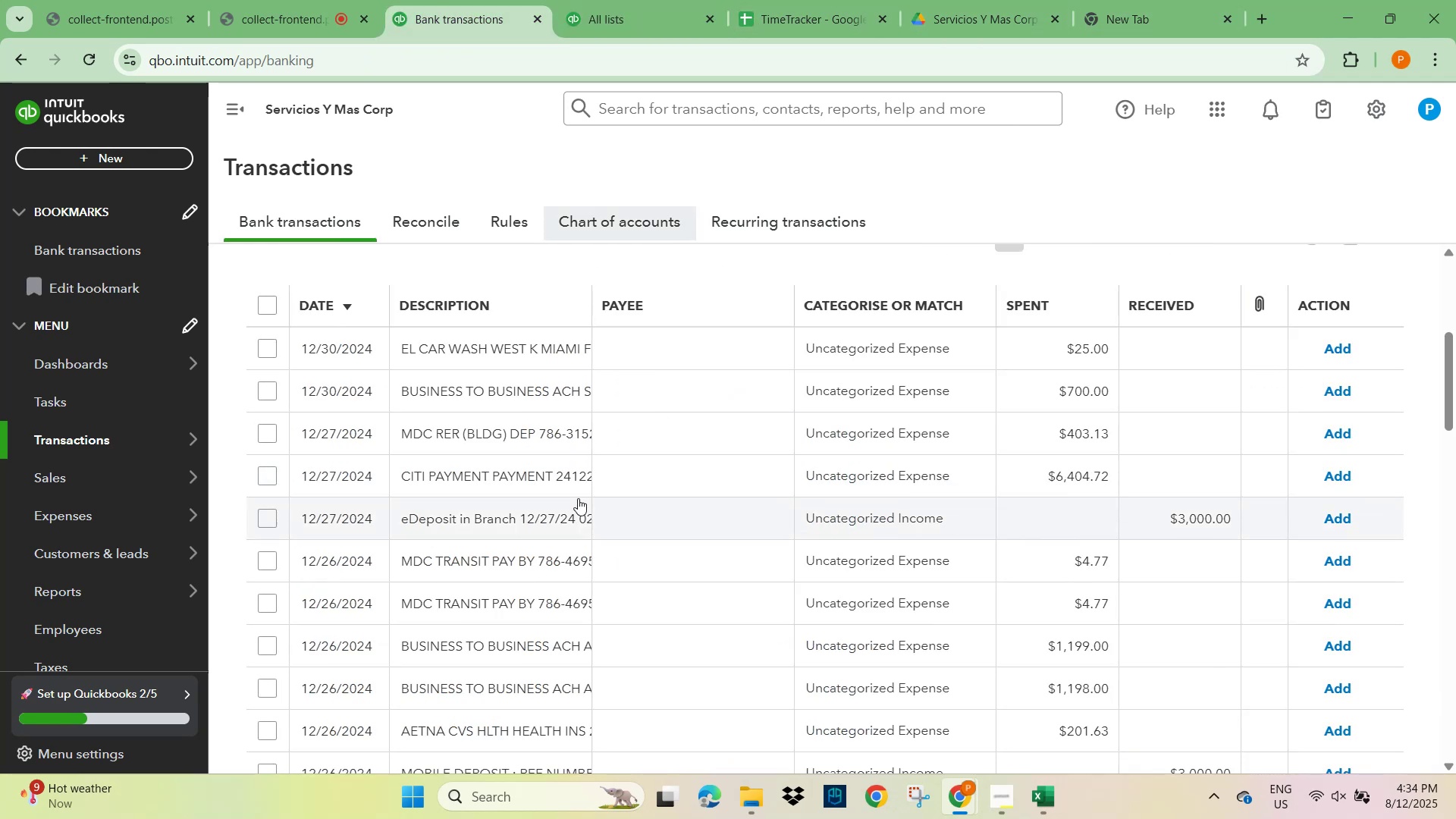 
wait(10.15)
 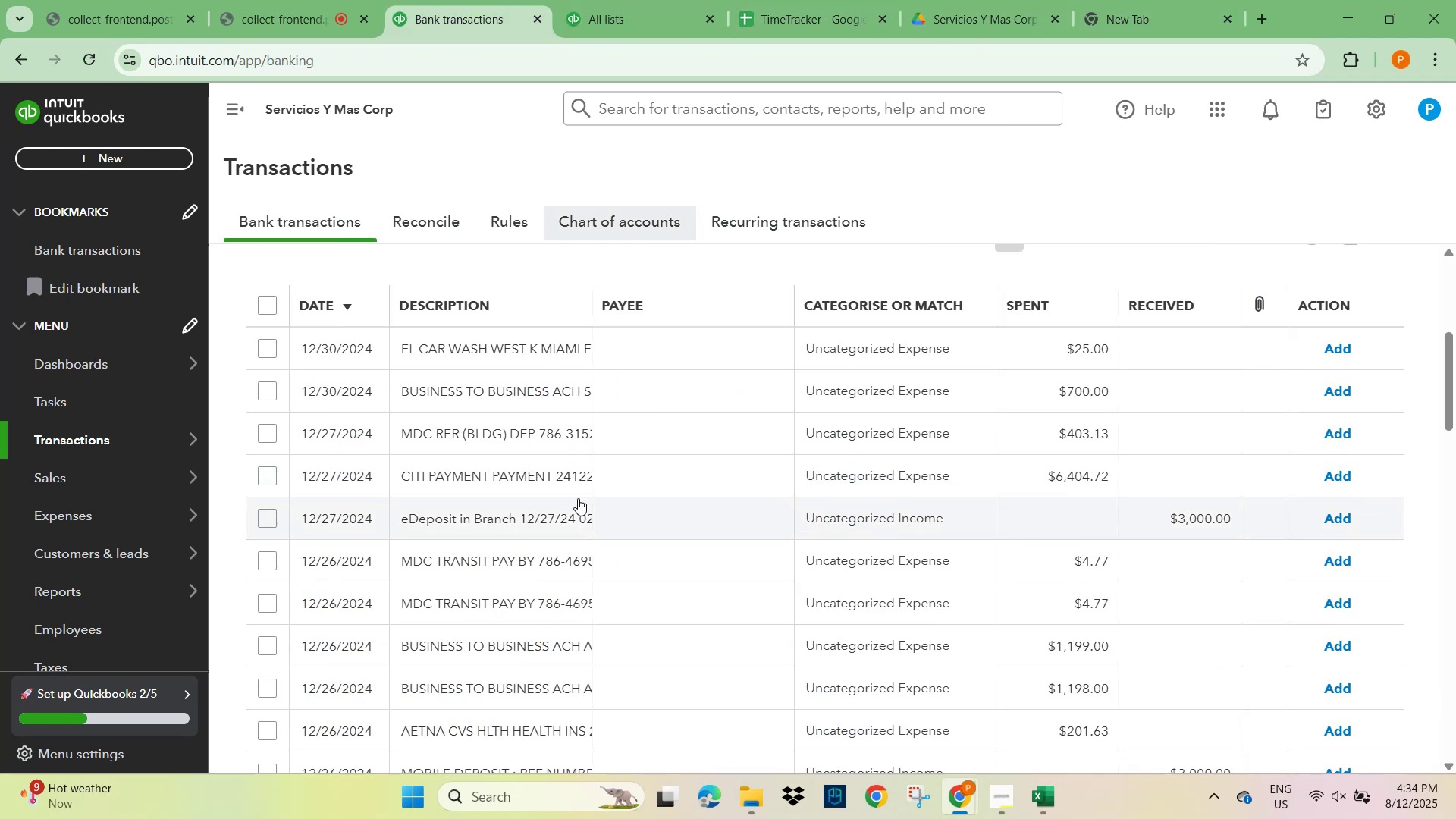 
scroll: coordinate [447, 576], scroll_direction: down, amount: 8.0
 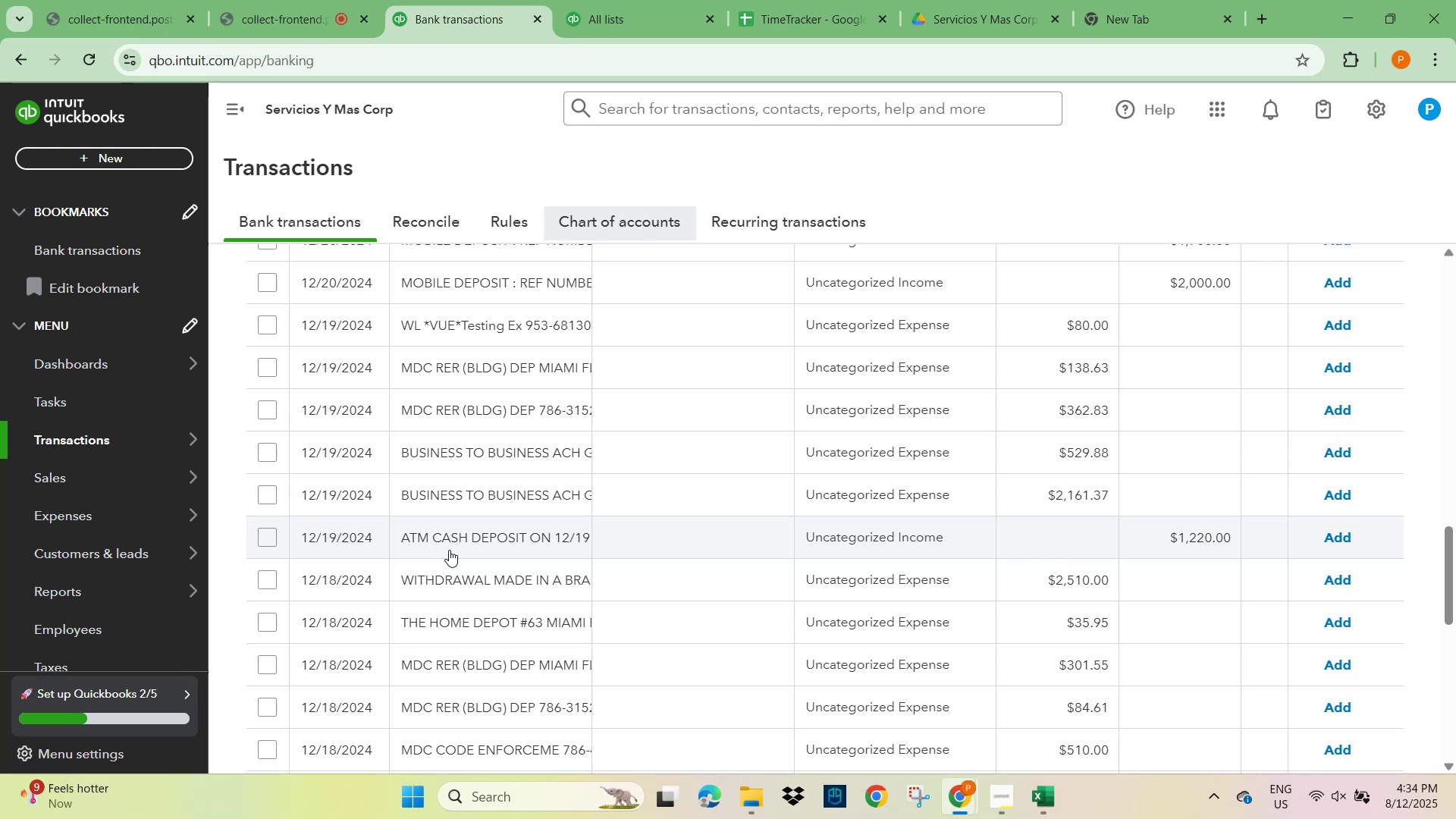 
scroll: coordinate [449, 536], scroll_direction: down, amount: 8.0
 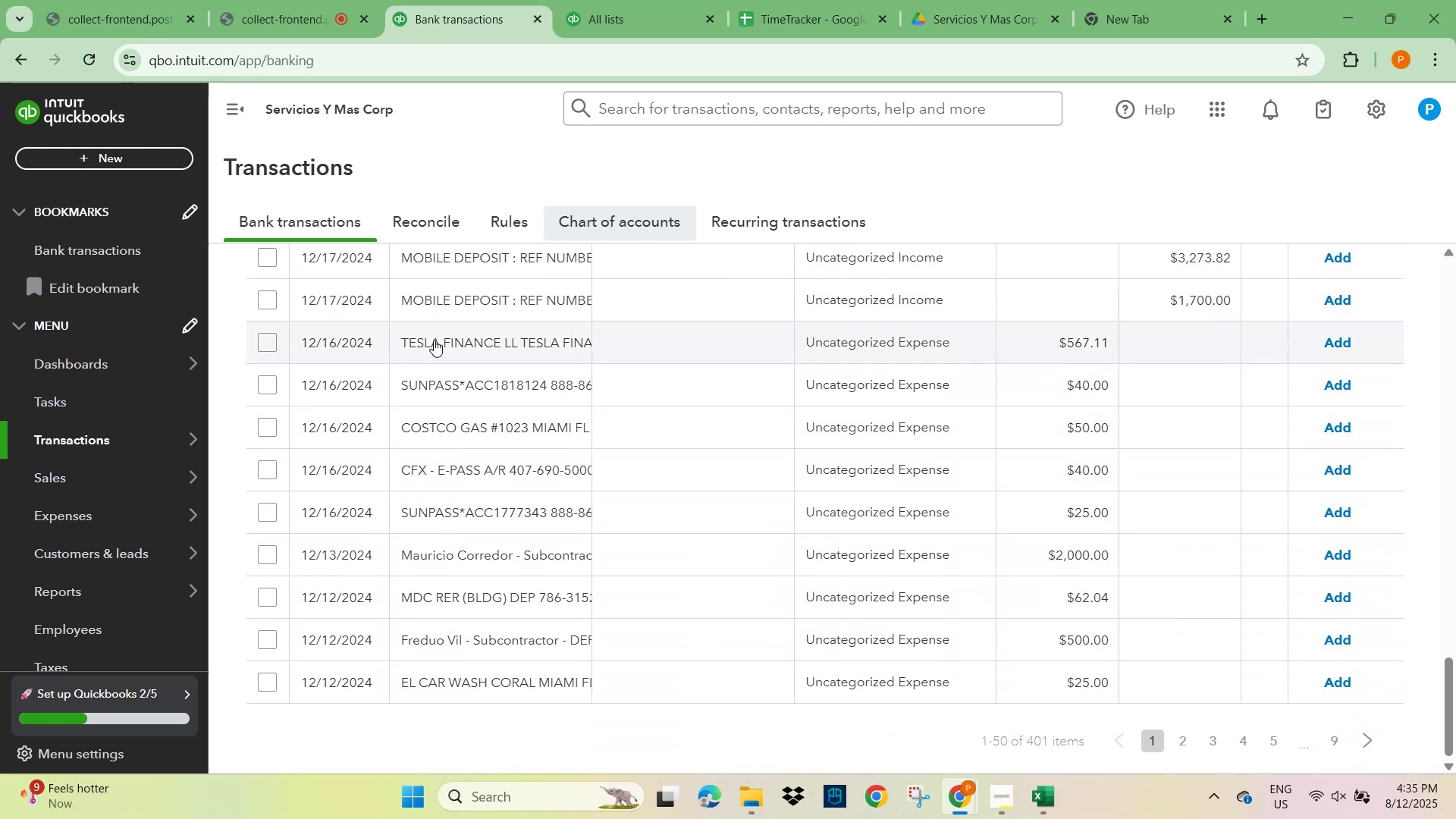 
left_click([430, 346])
 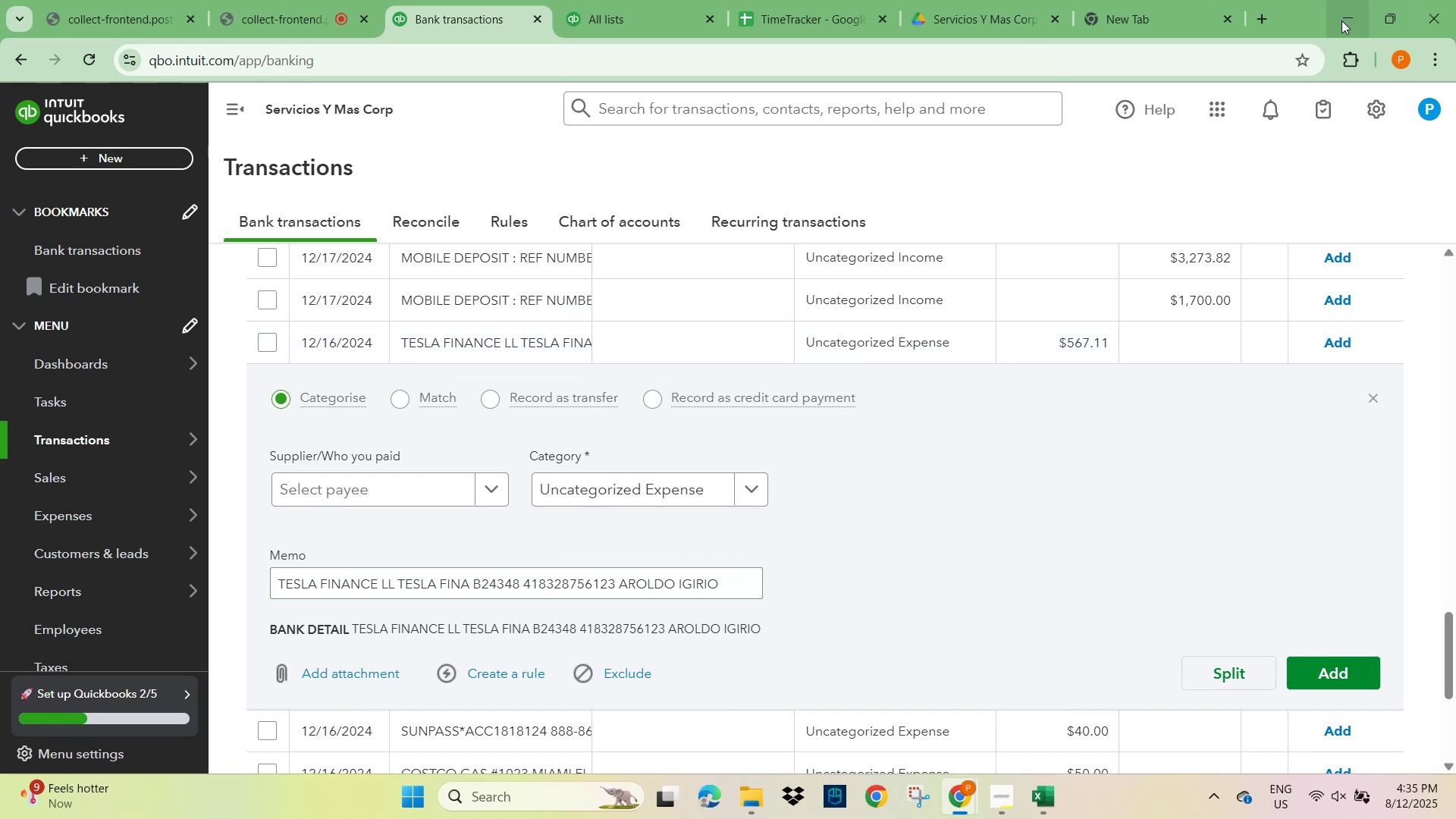 
wait(7.7)
 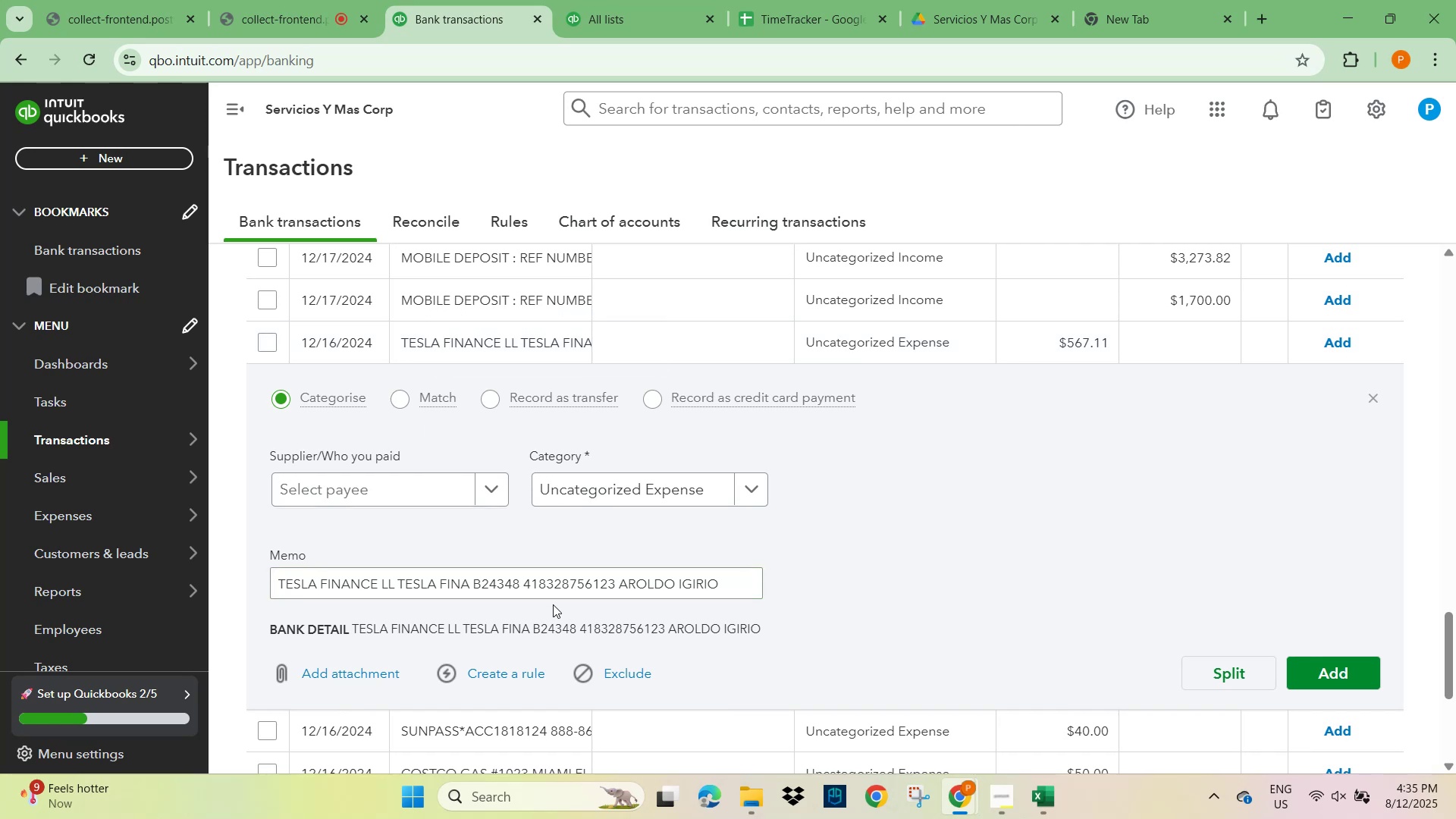 
left_click([363, 582])
 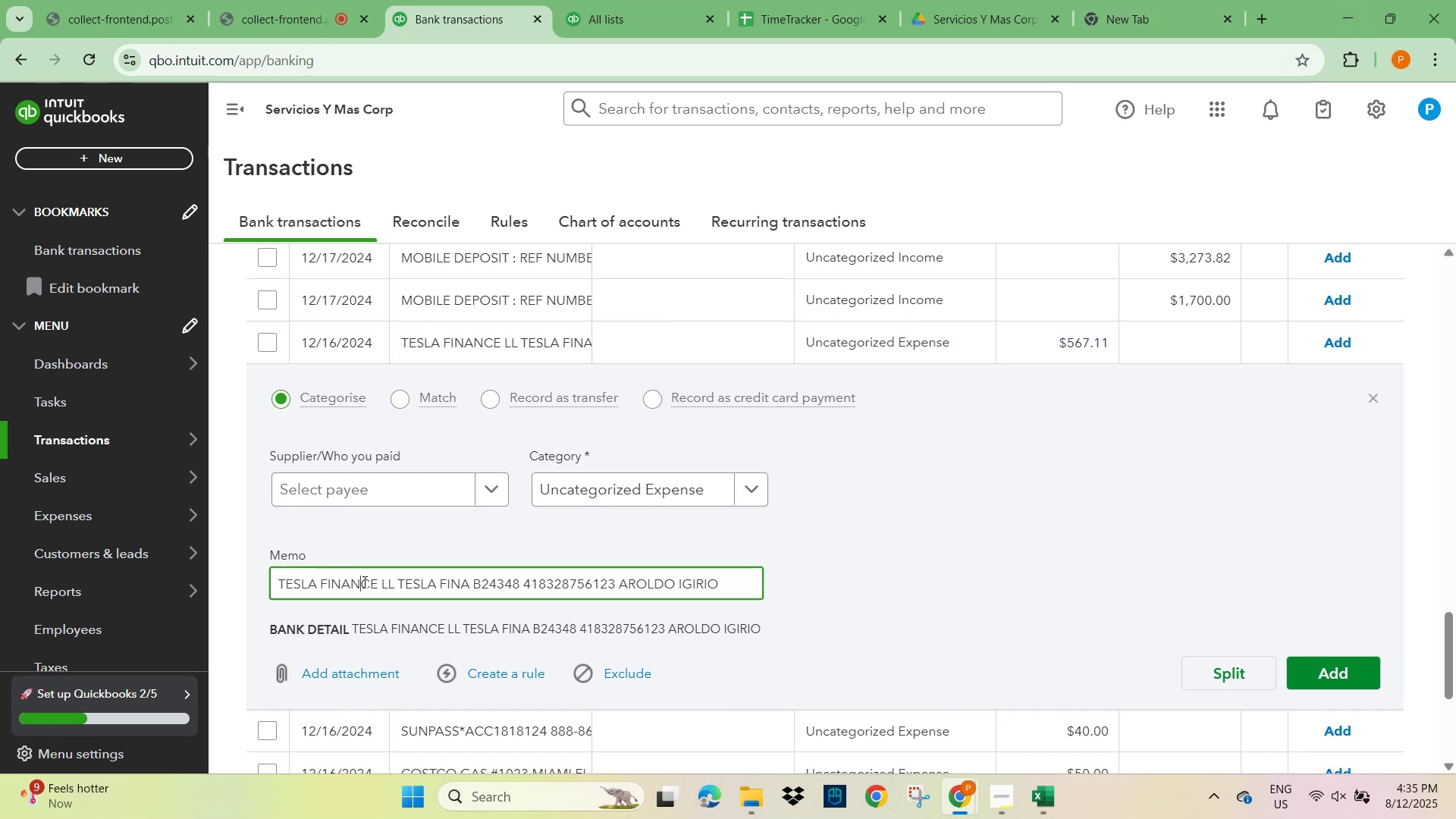 
key(Control+A)
 